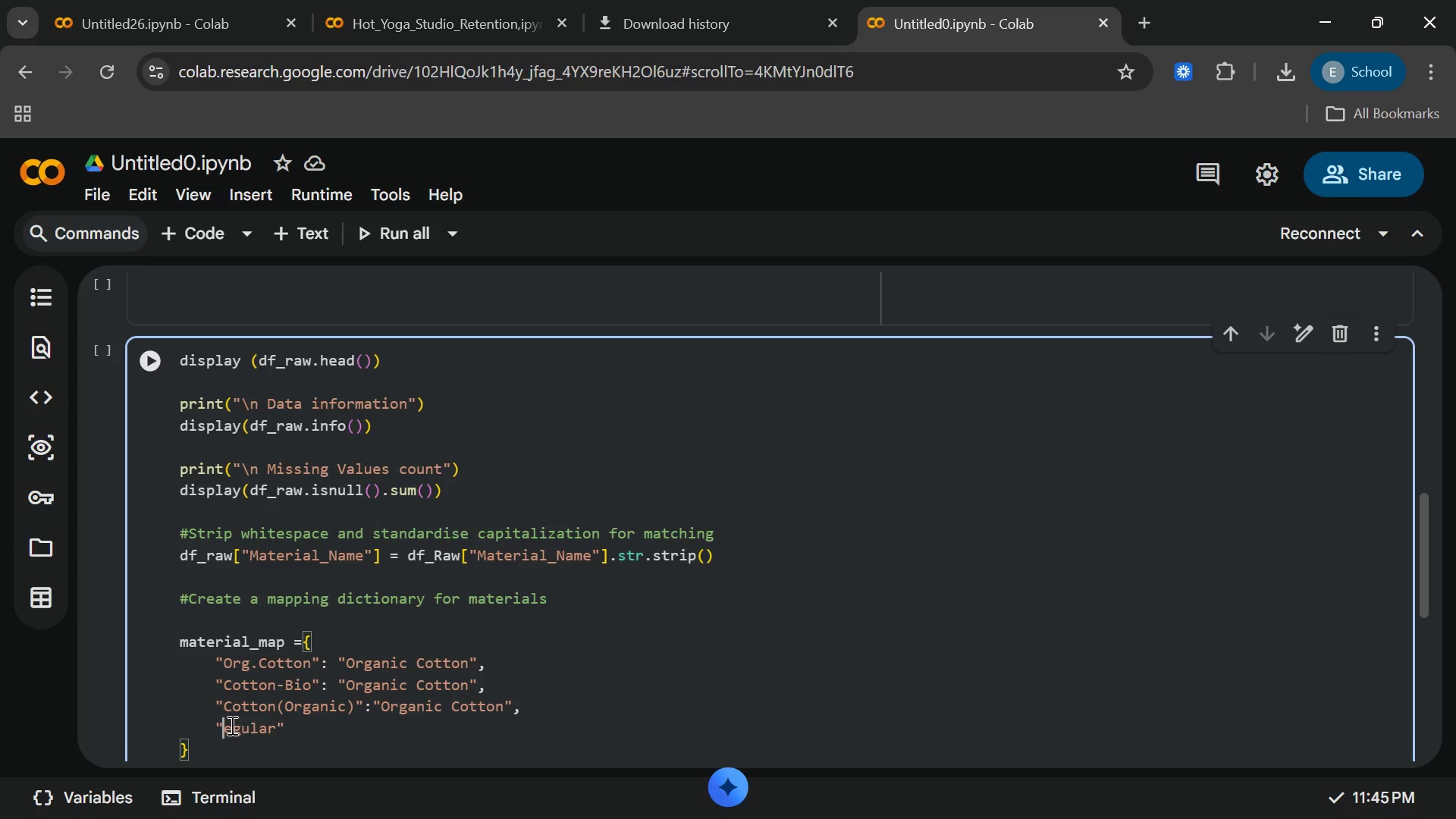 
key(Backspace)
 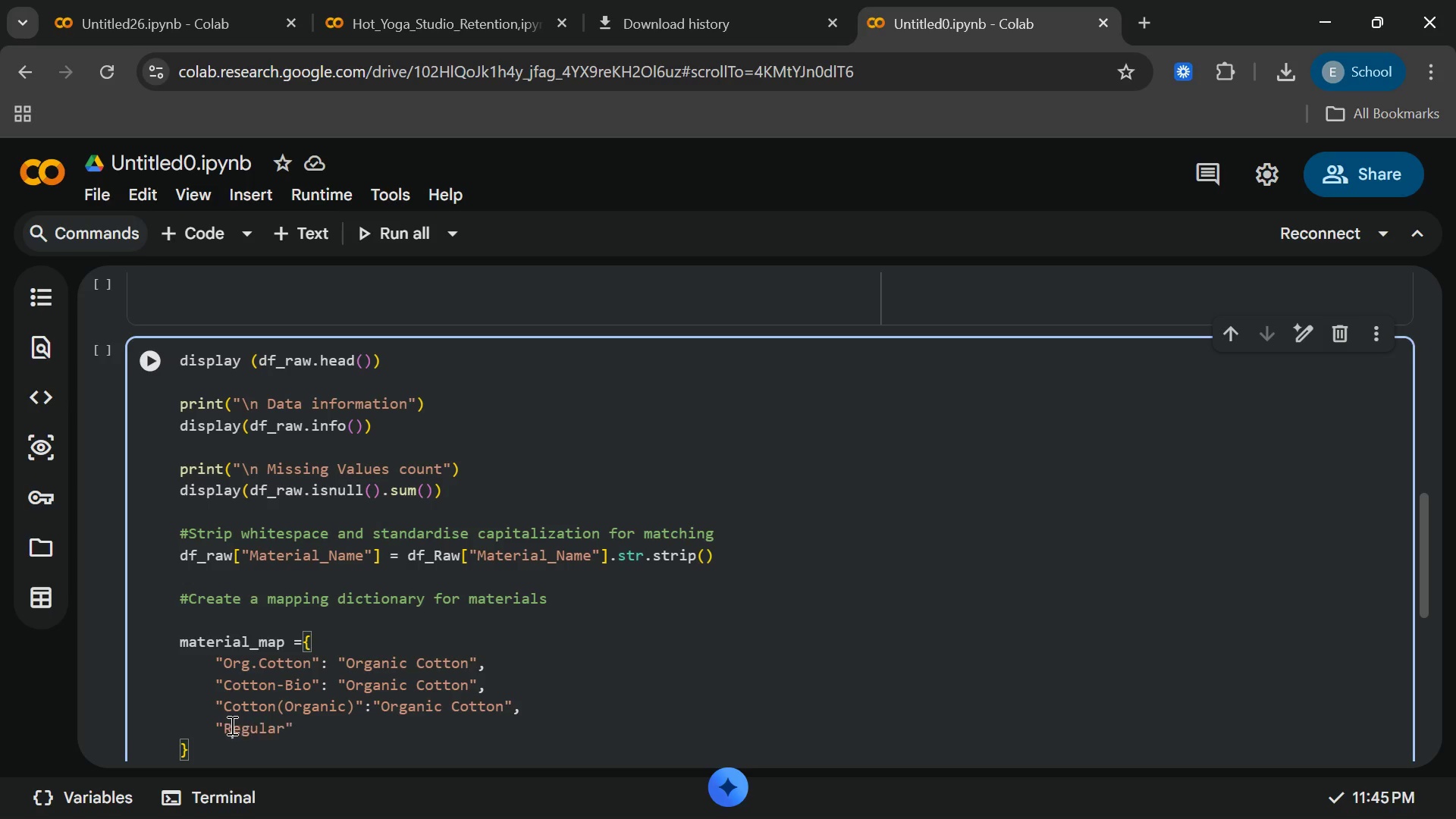 
key(Shift+ShiftLeft)
 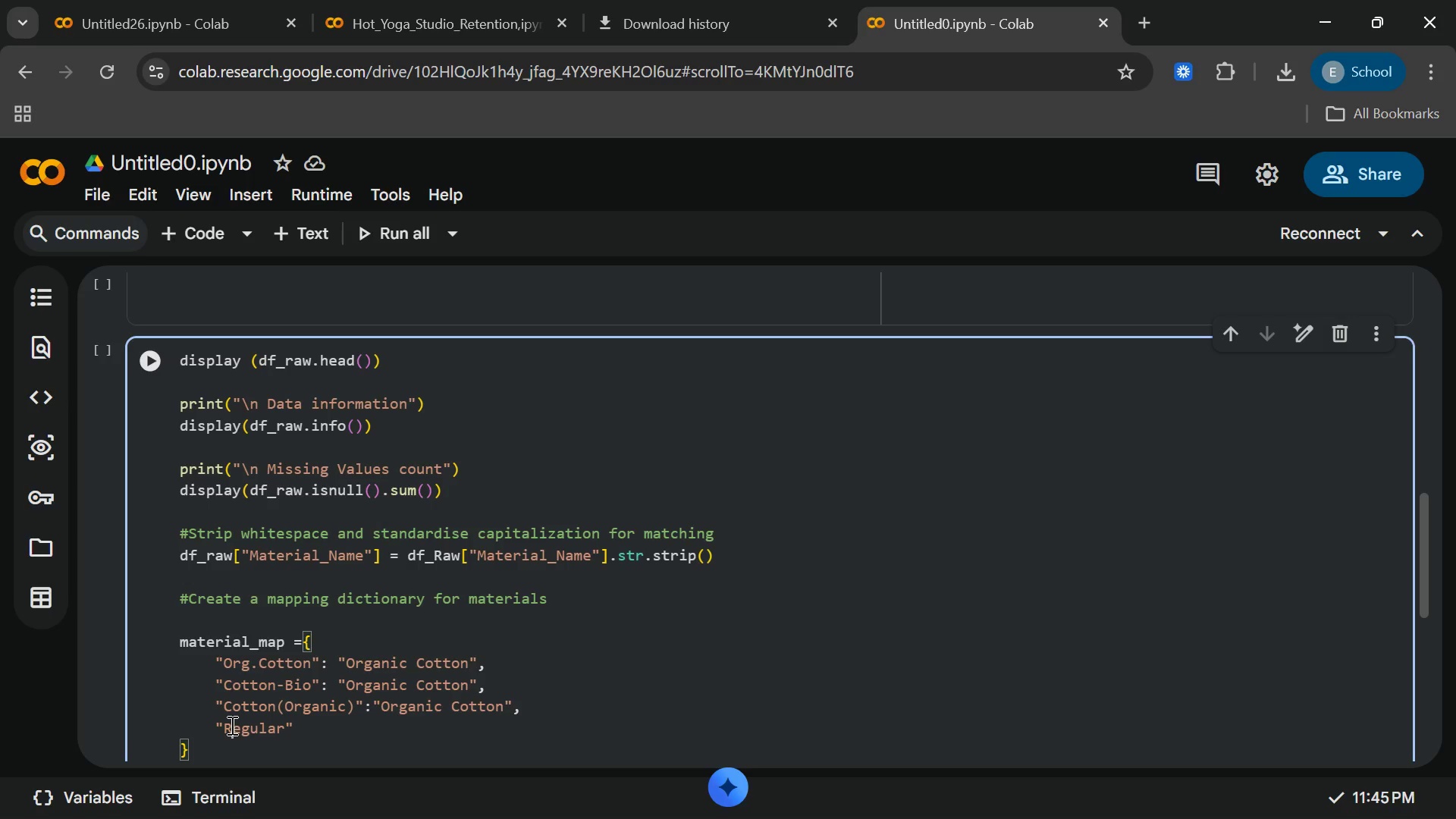 
key(Shift+R)
 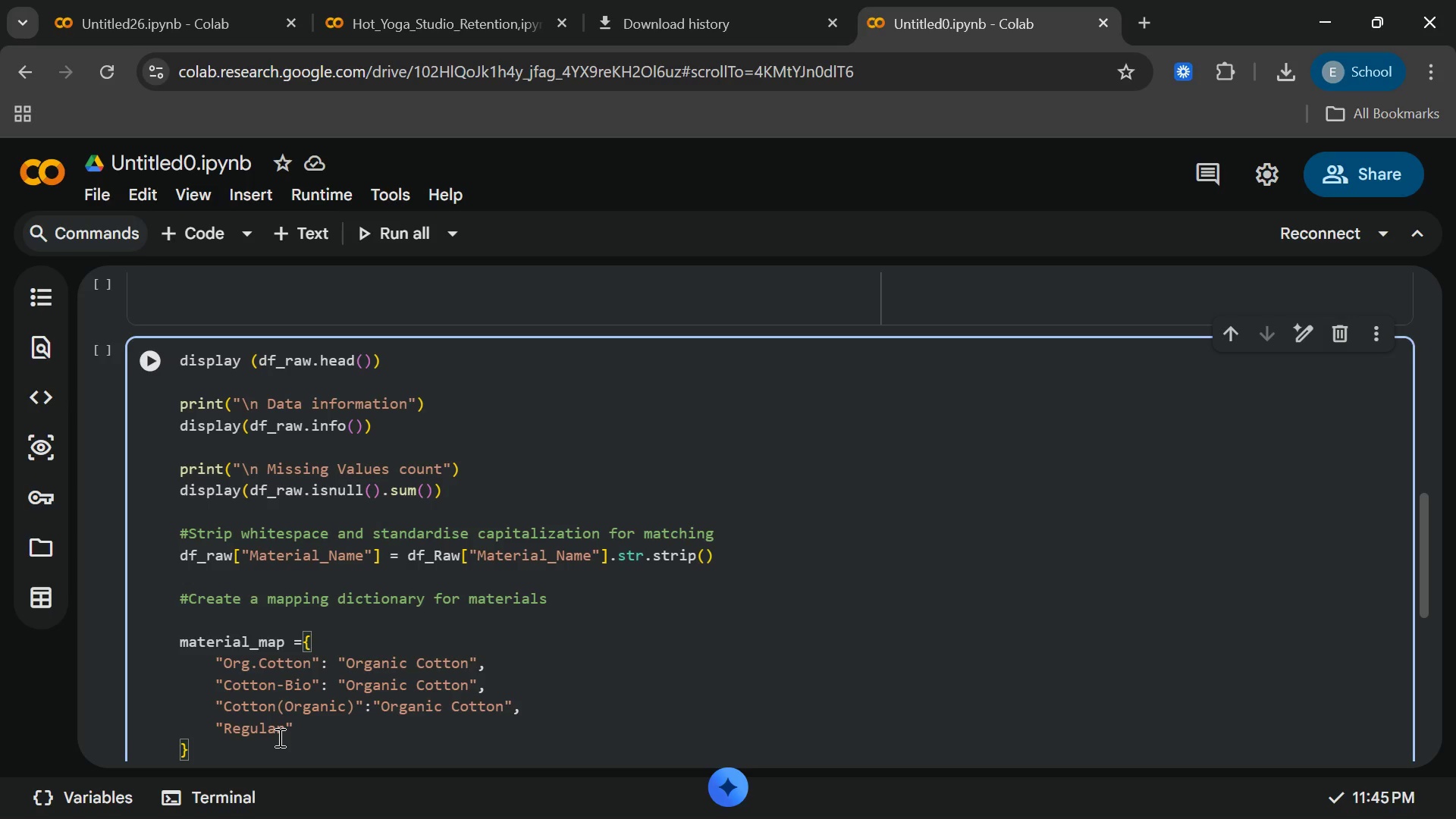 
left_click([278, 737])
 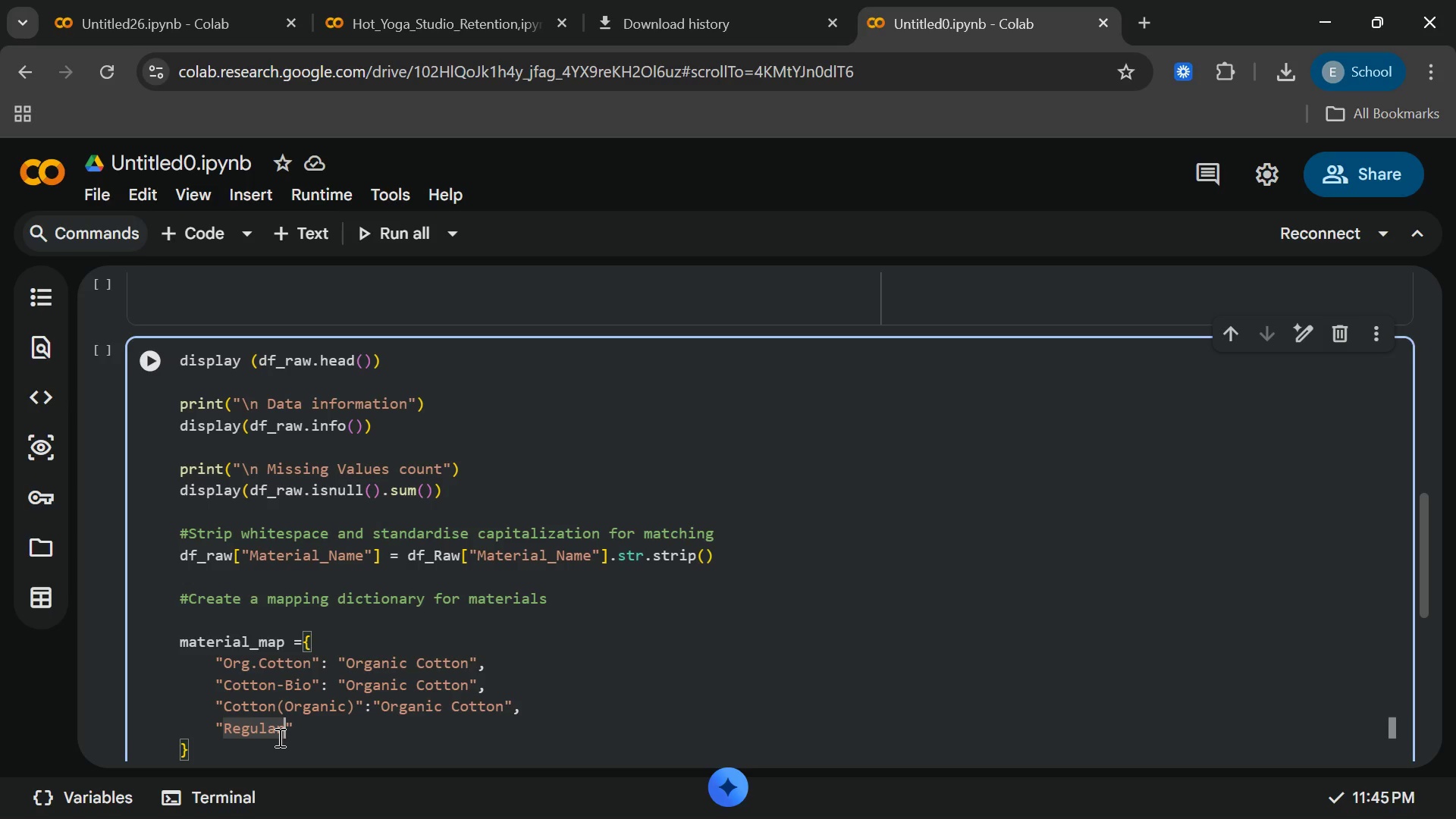 
key(ArrowRight)
 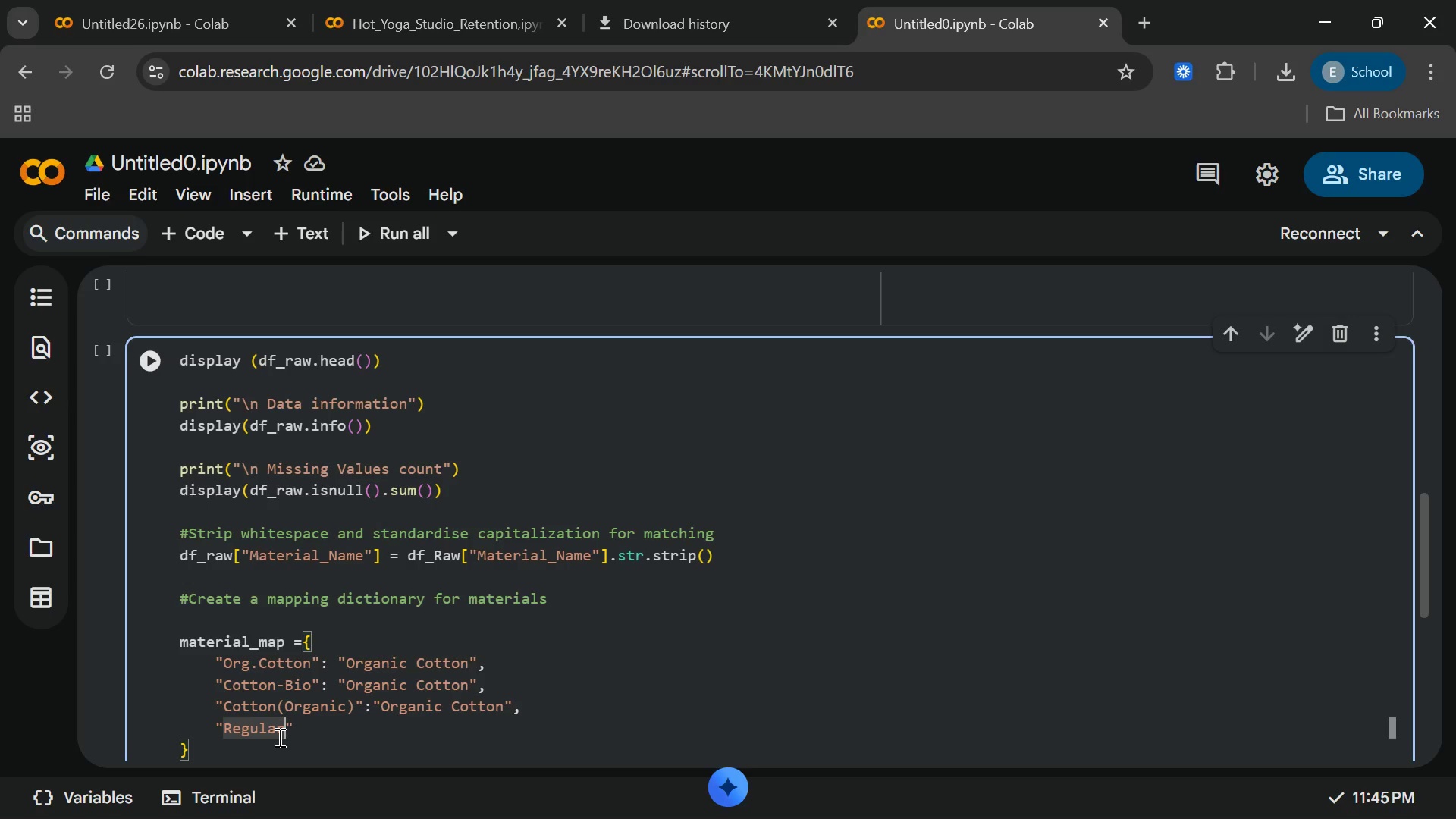 
type( Cotton)
 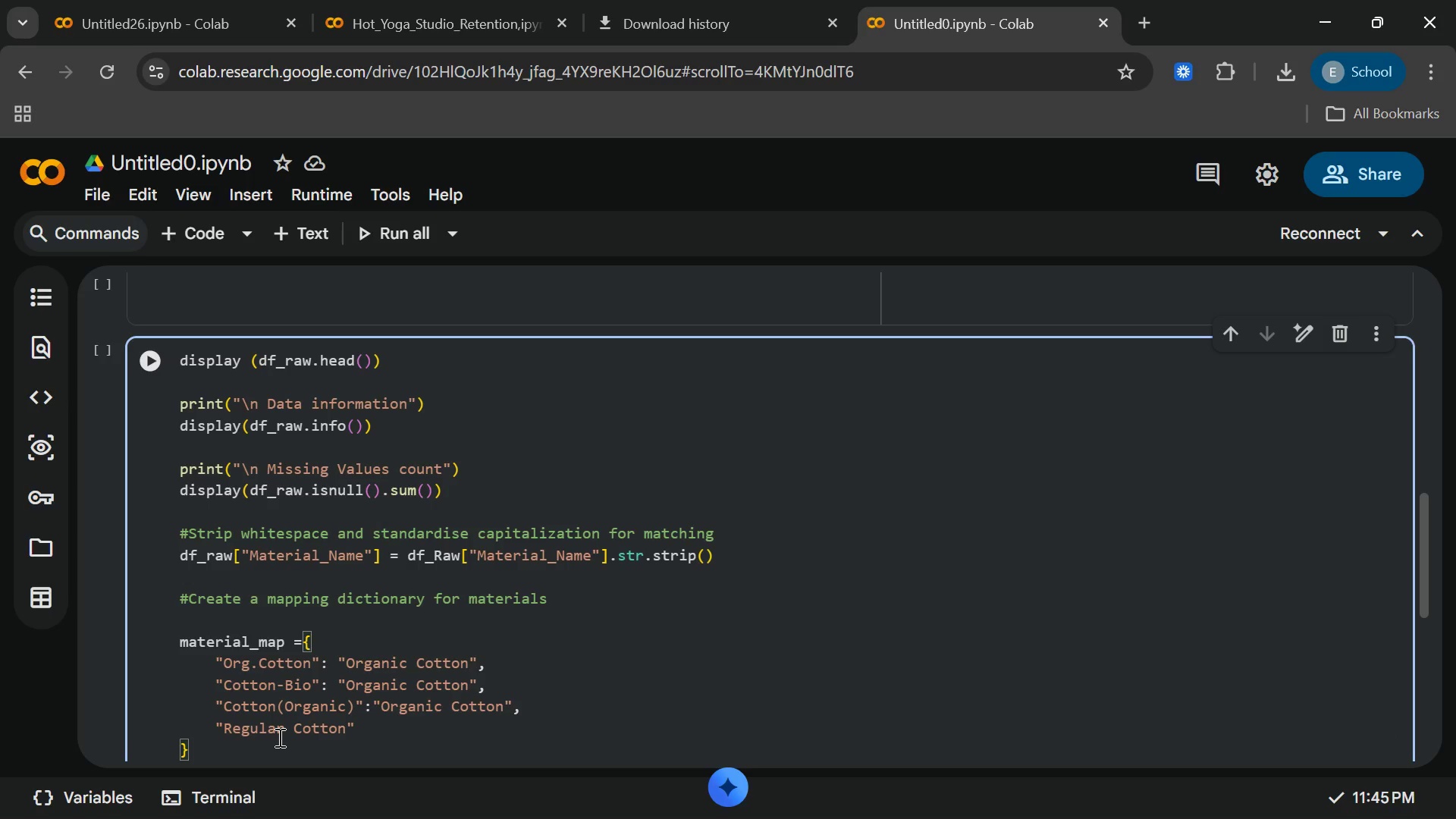 
key(ArrowRight)
 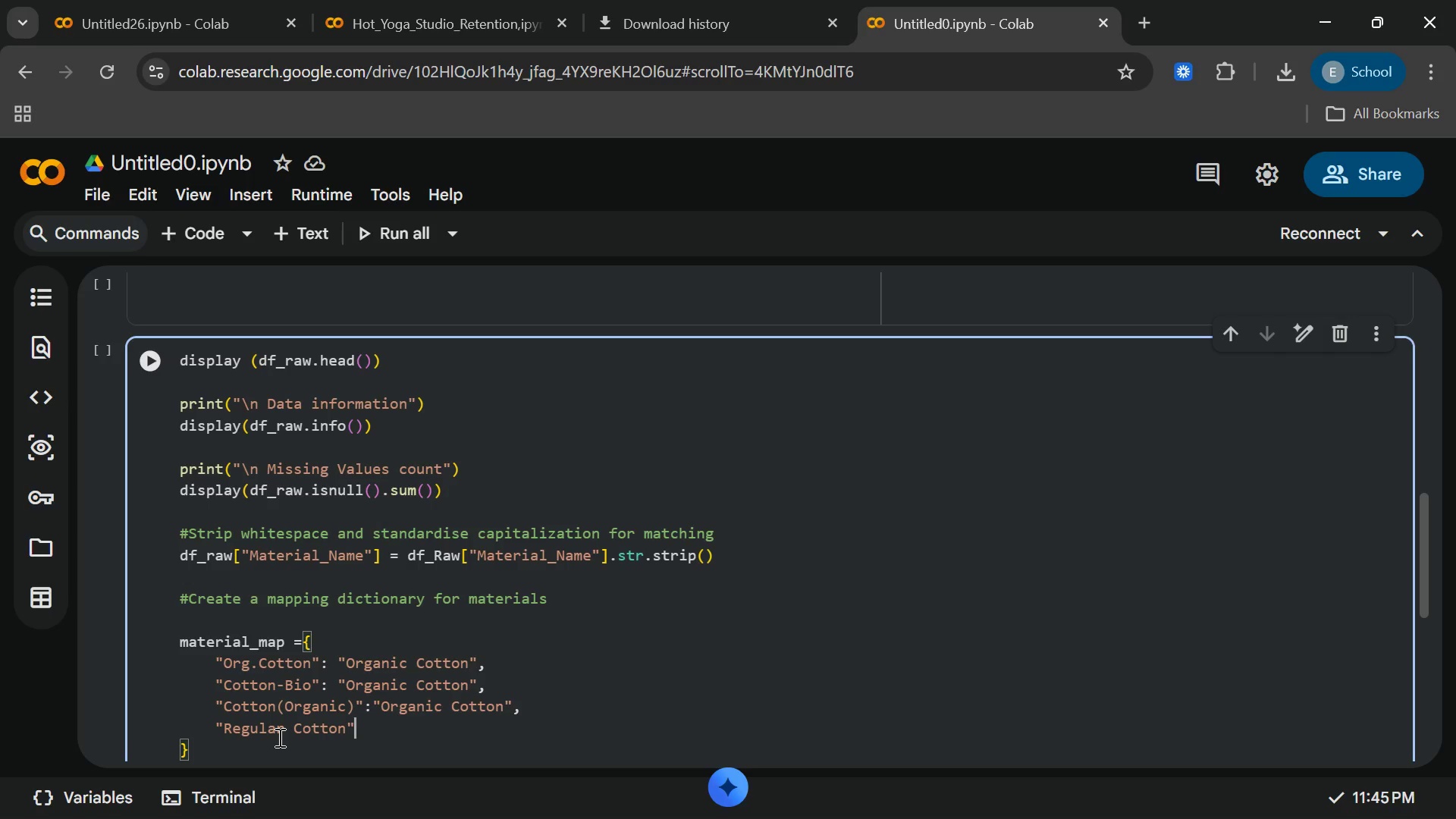 
type(: "Conventional Cotton)
 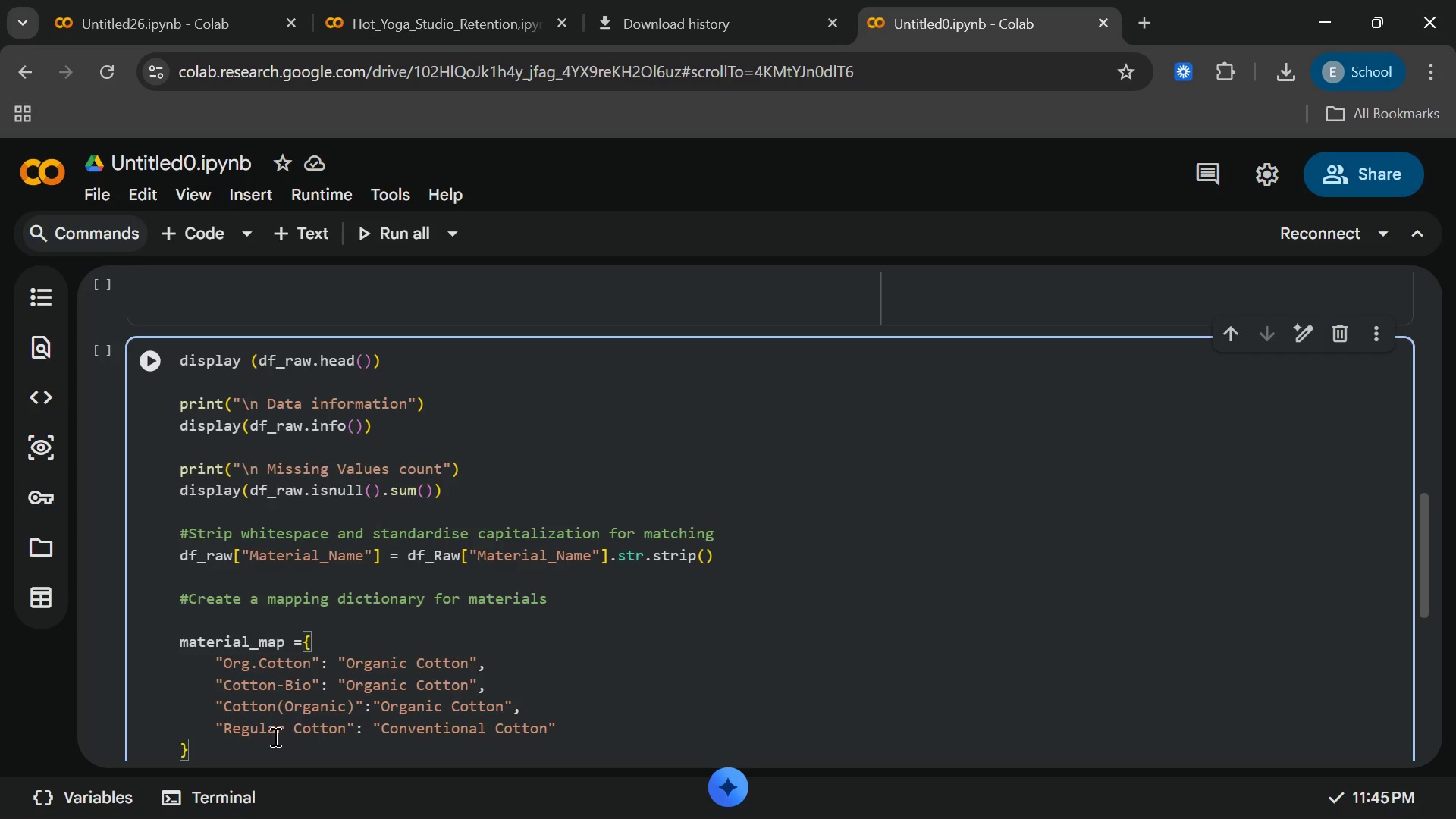 
wait(5.39)
 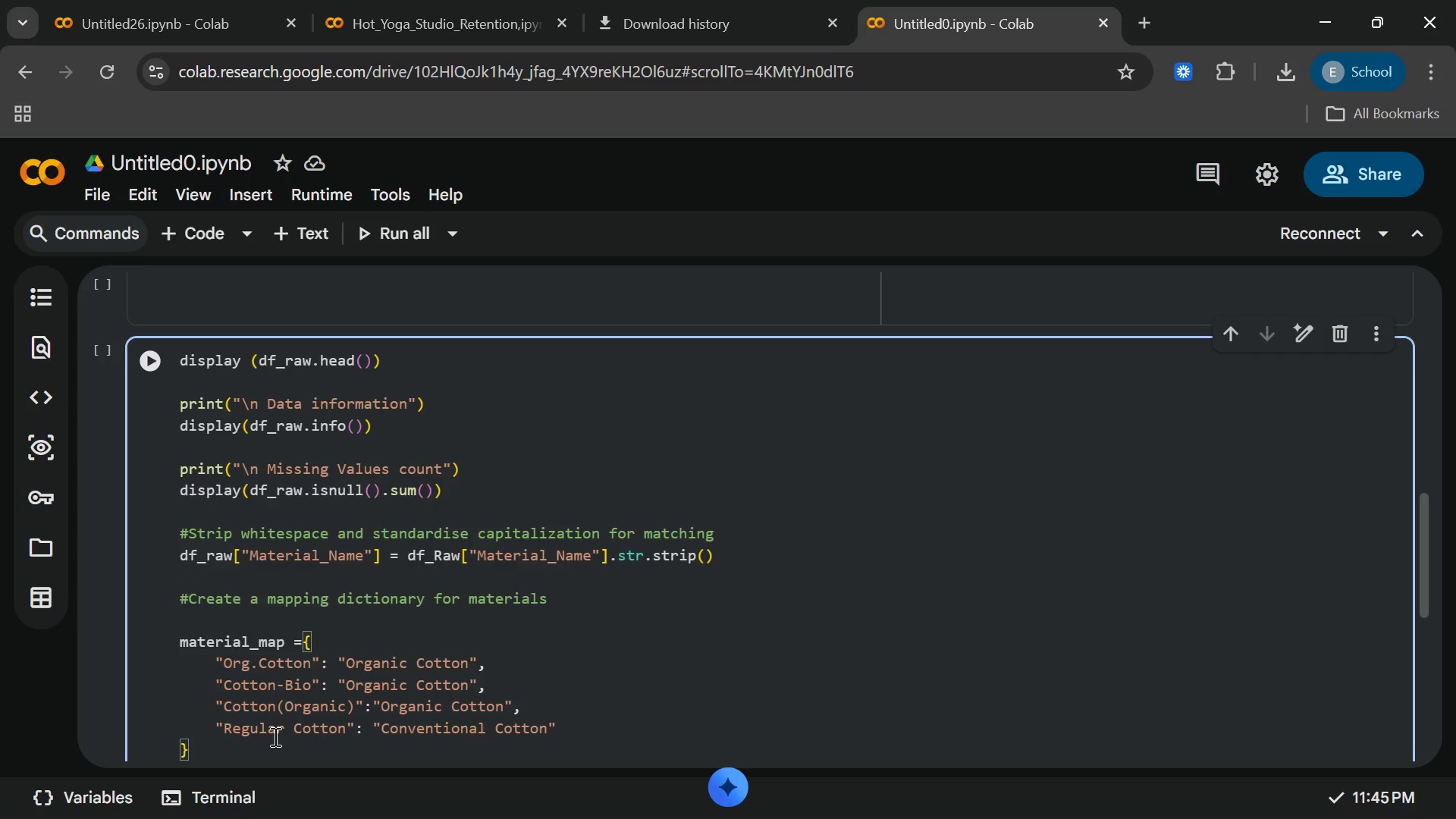 
key(ArrowRight)
 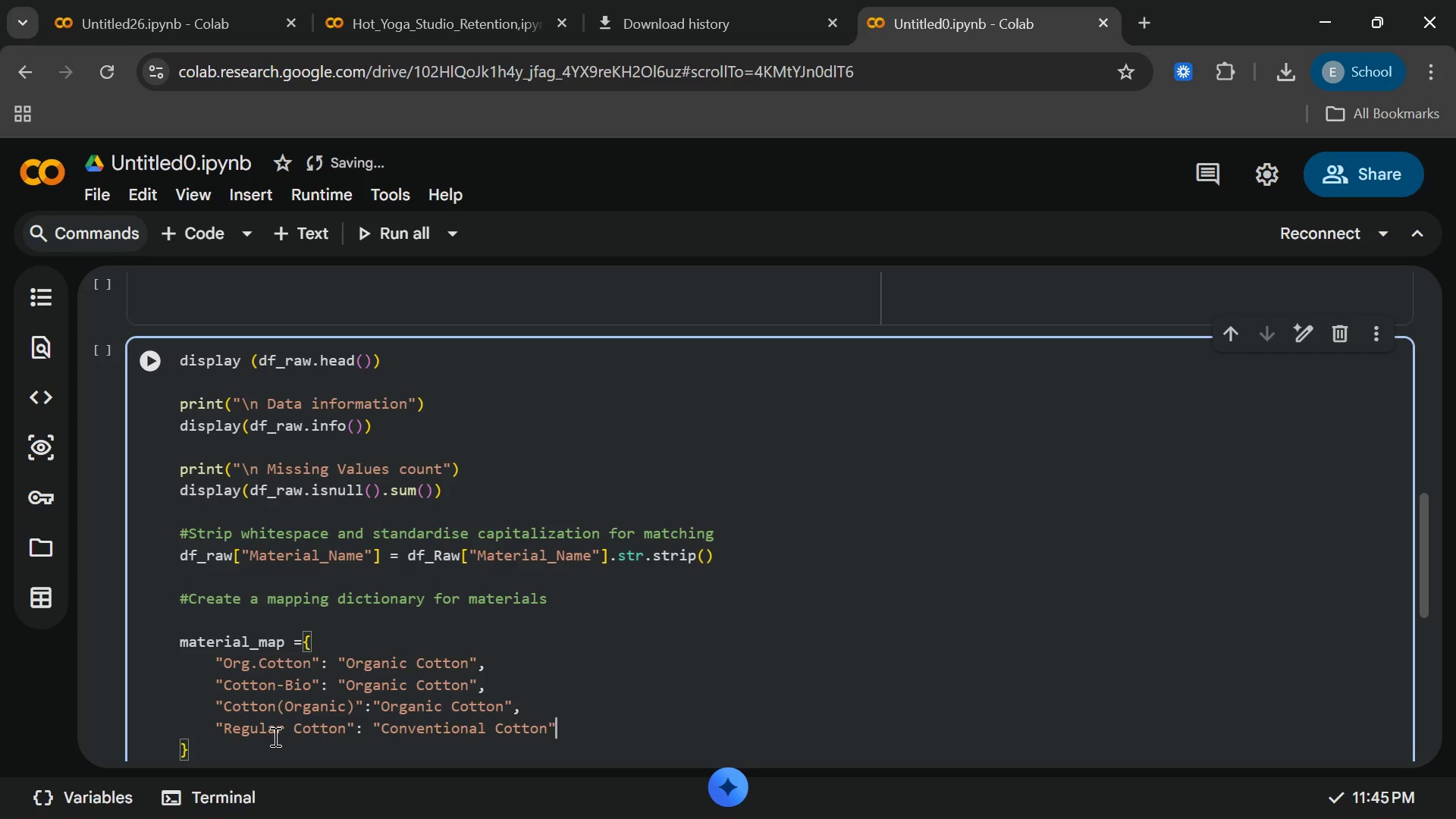 
key(Comma)
 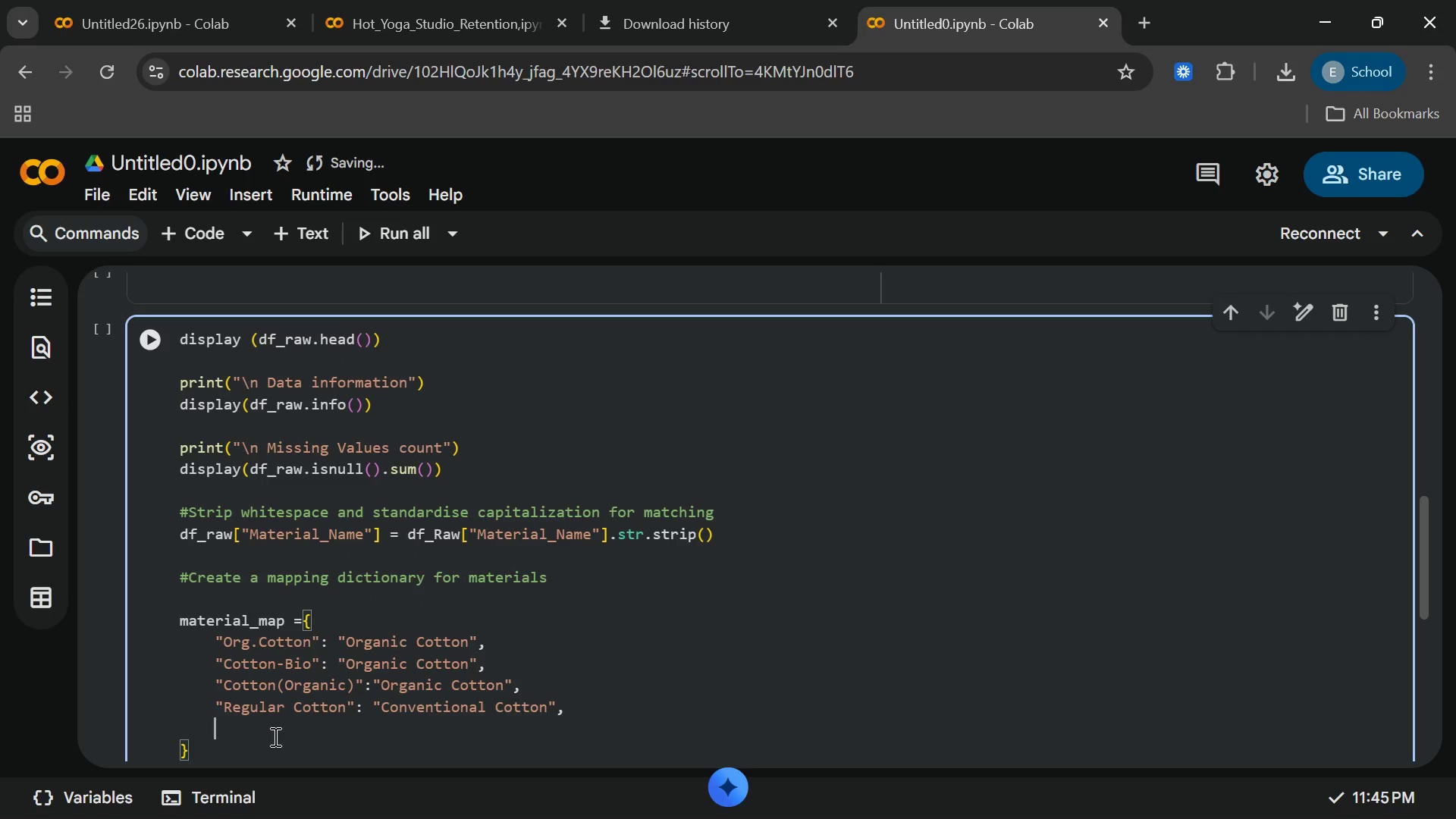 
key(Enter)
 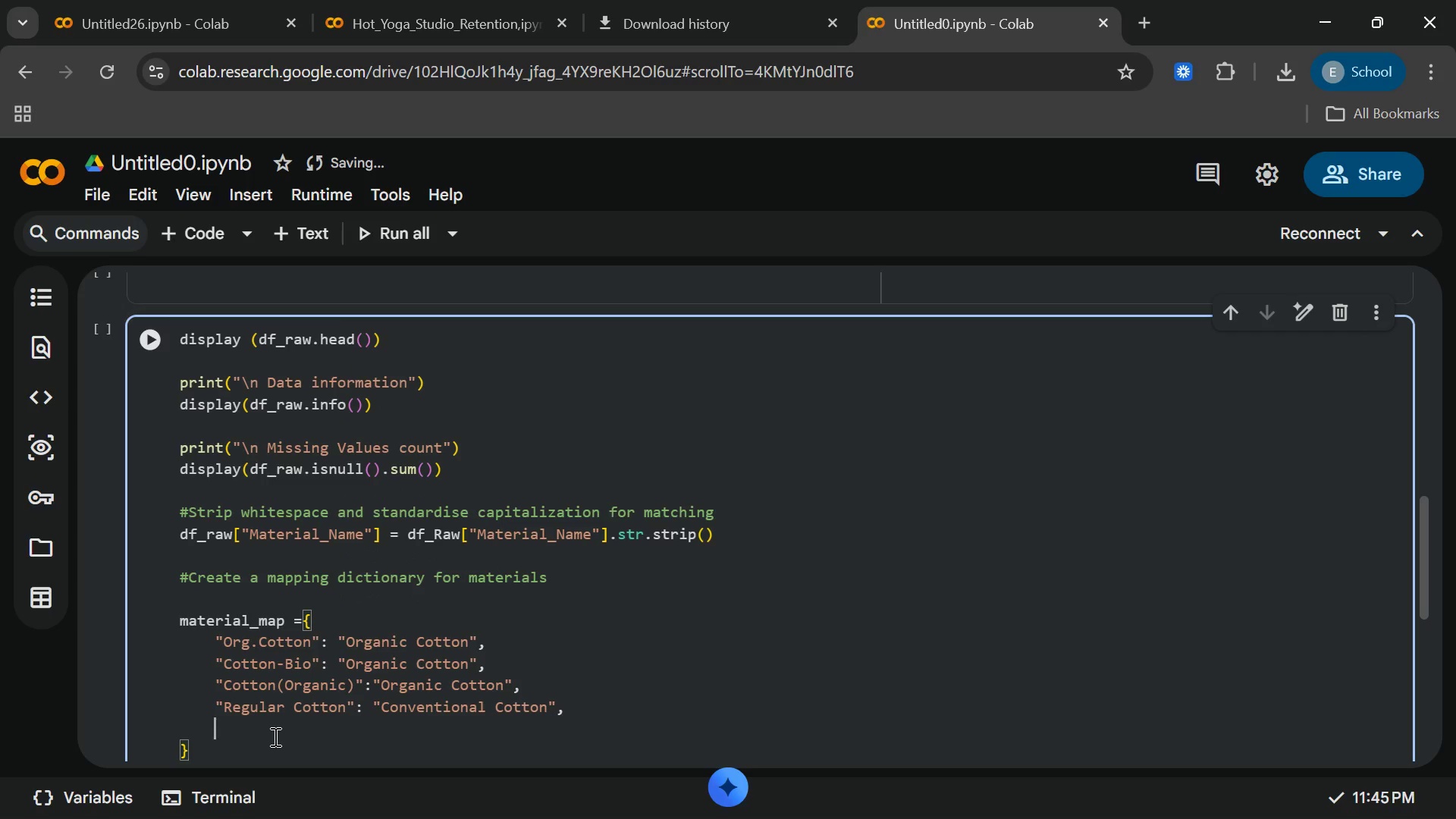 
type("Cotton)
 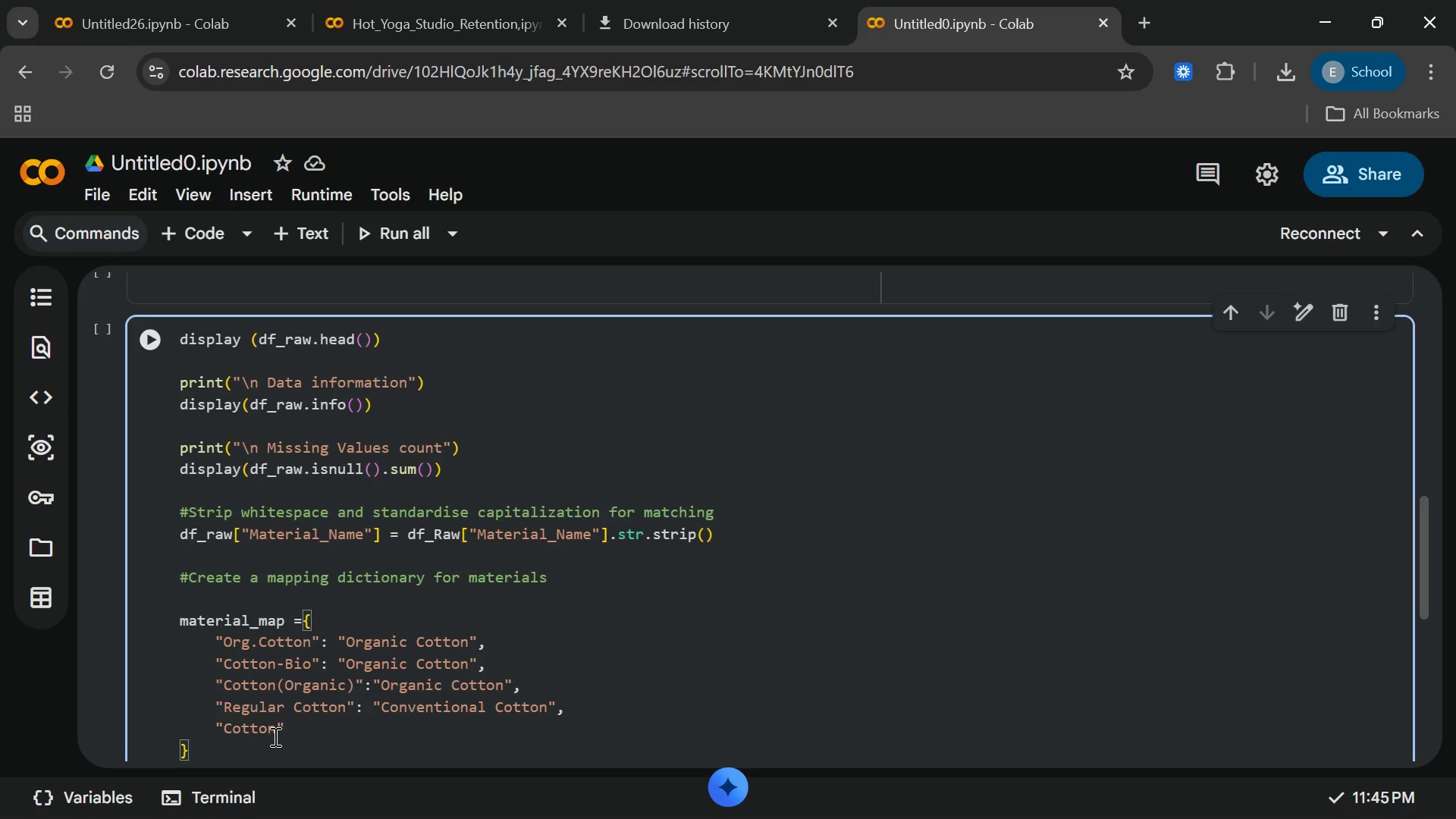 
wait(6.76)
 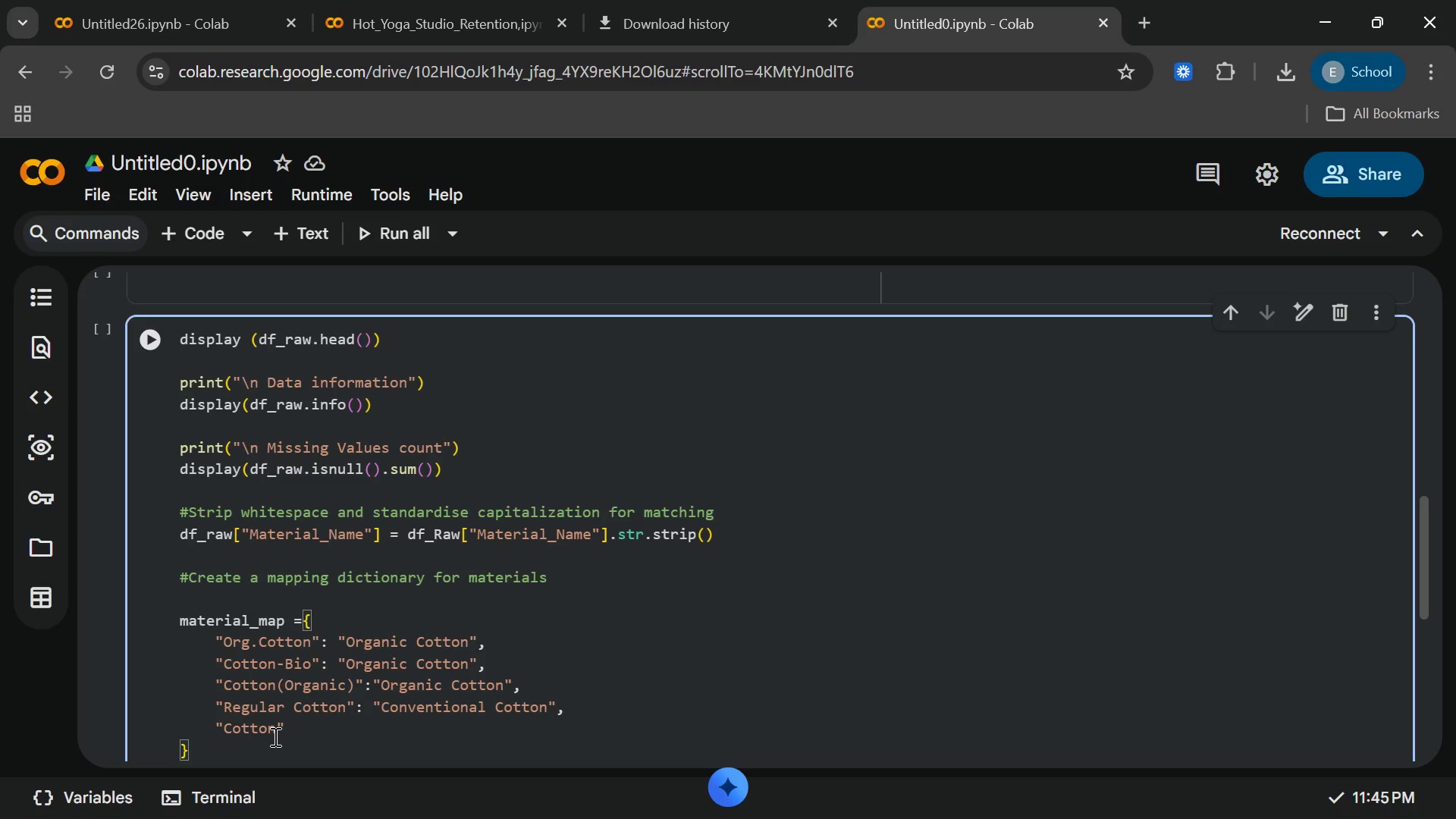 
type( (Conv)
 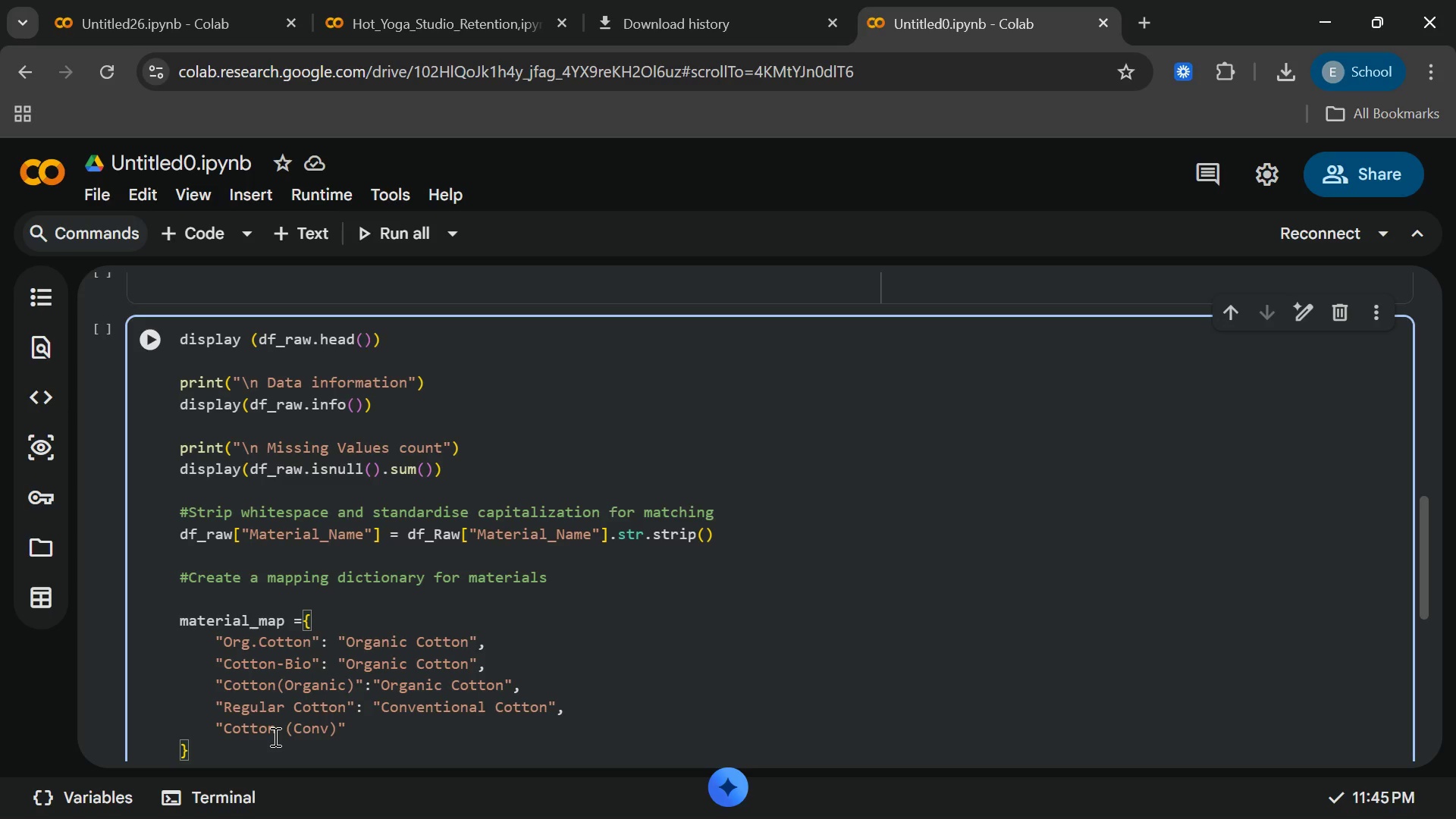 
key(ArrowRight)
 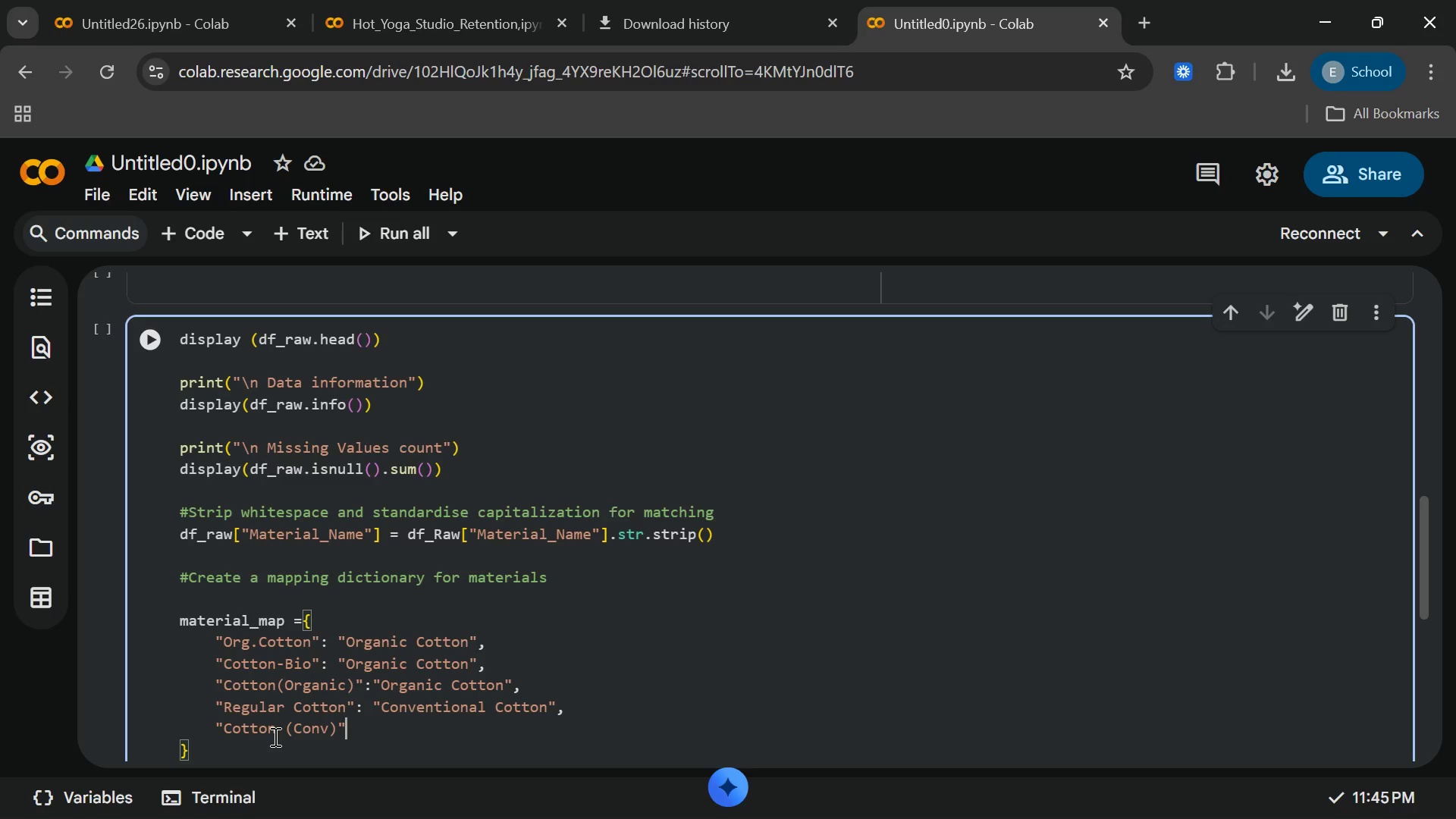 
key(ArrowRight)
 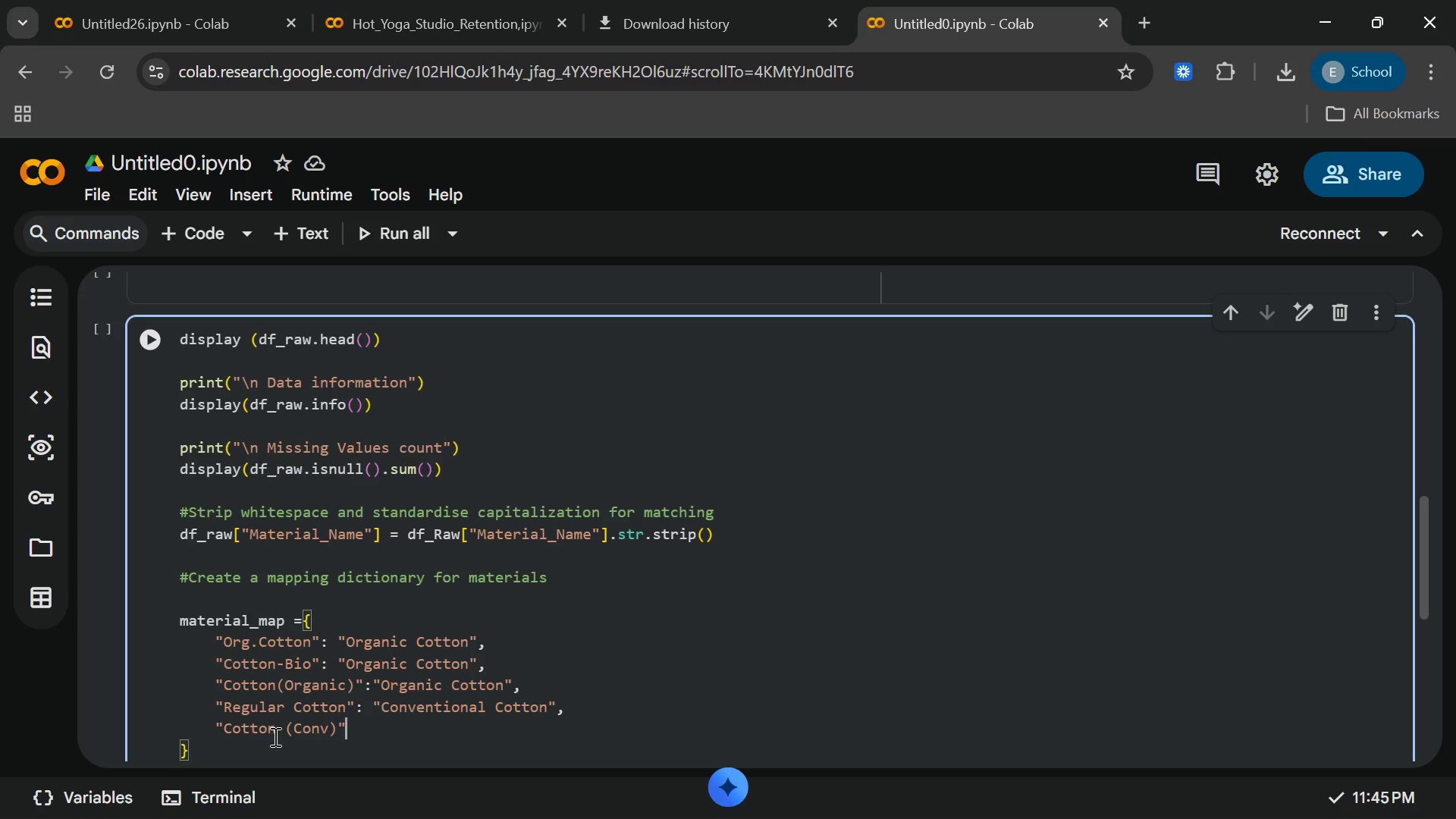 
key(Space)
 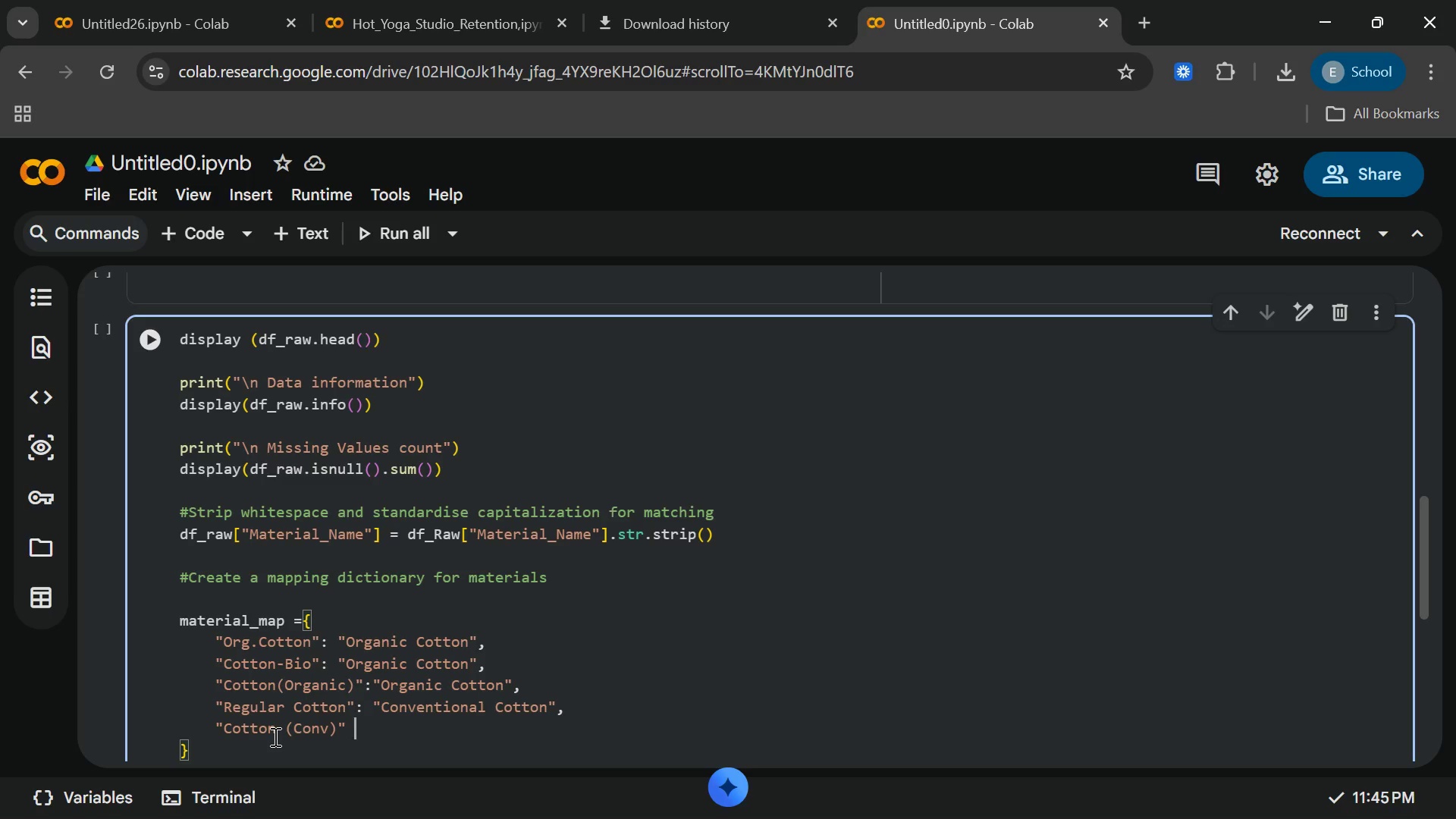 
key(Shift+Semicolon)
 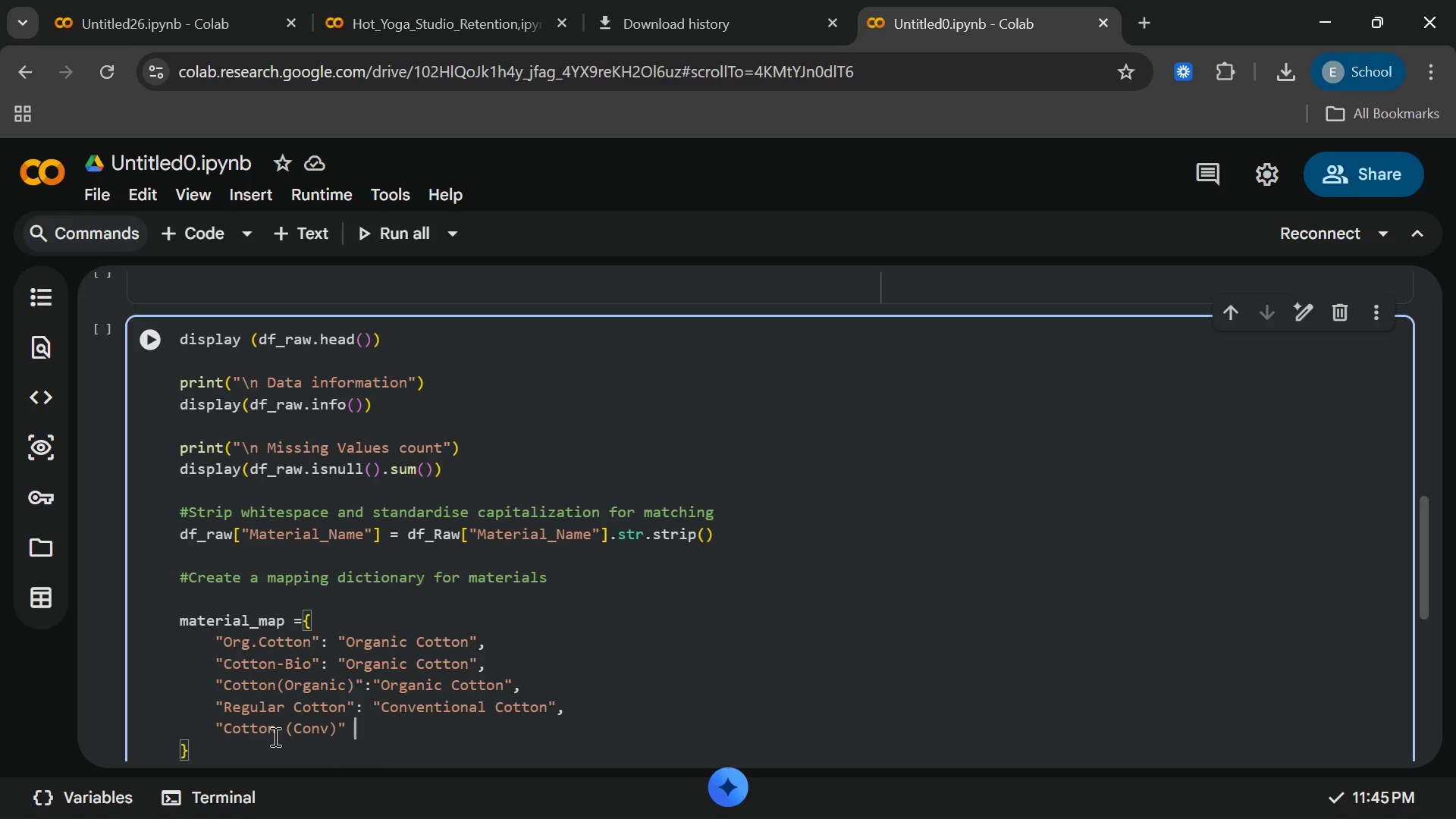 
key(Backspace)
 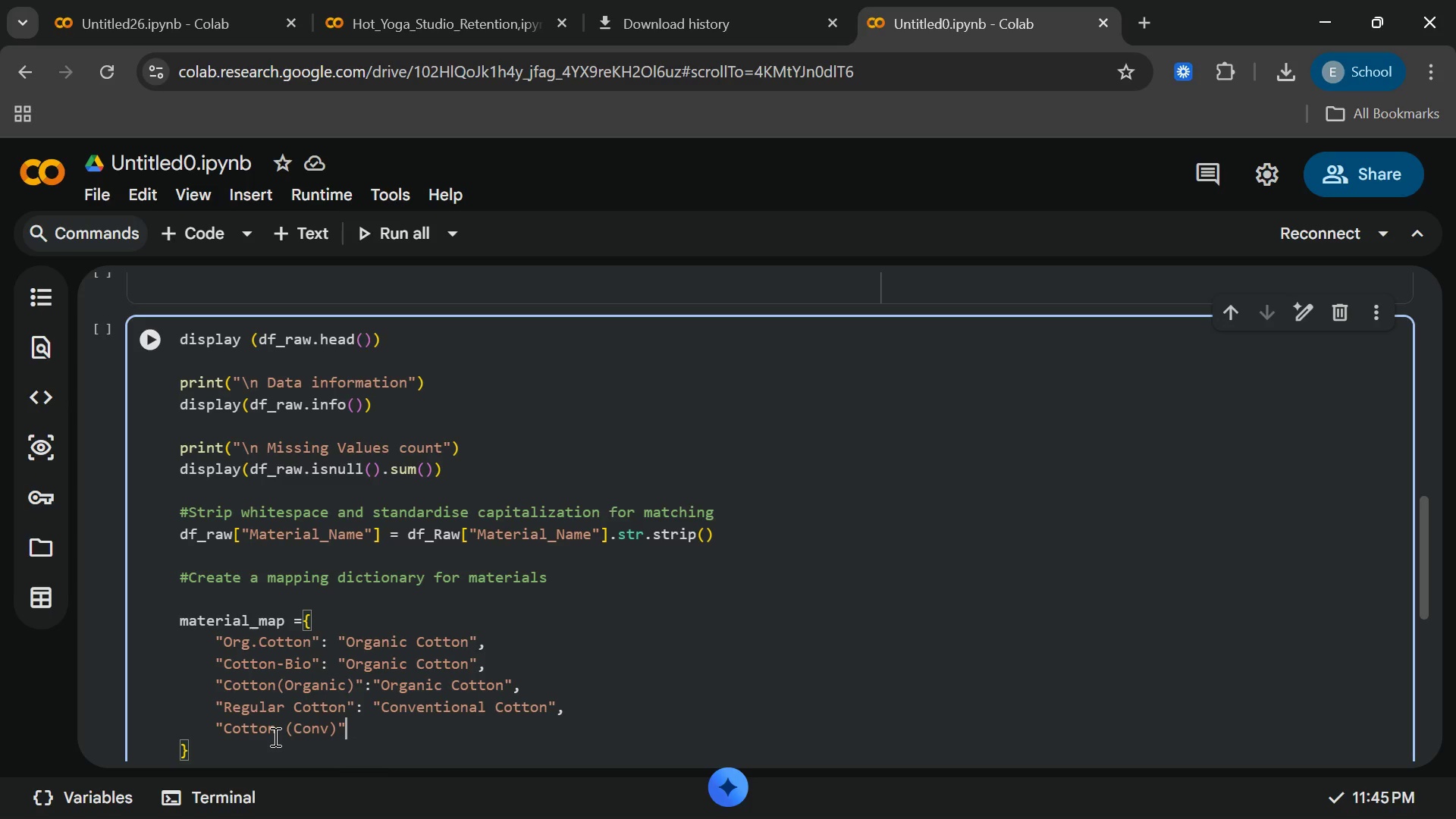 
key(Backspace)
 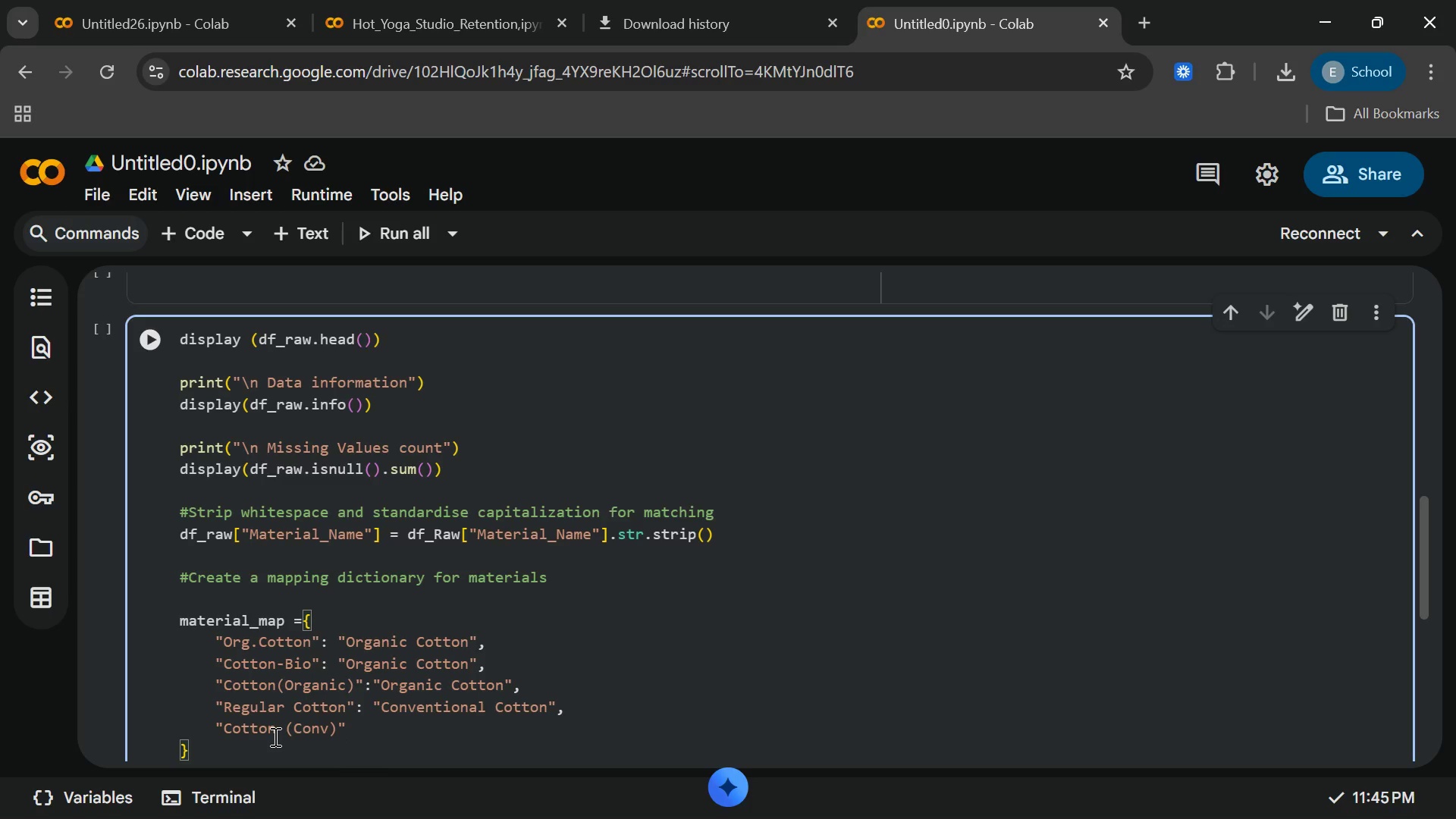 
key(Shift+Semicolon)
 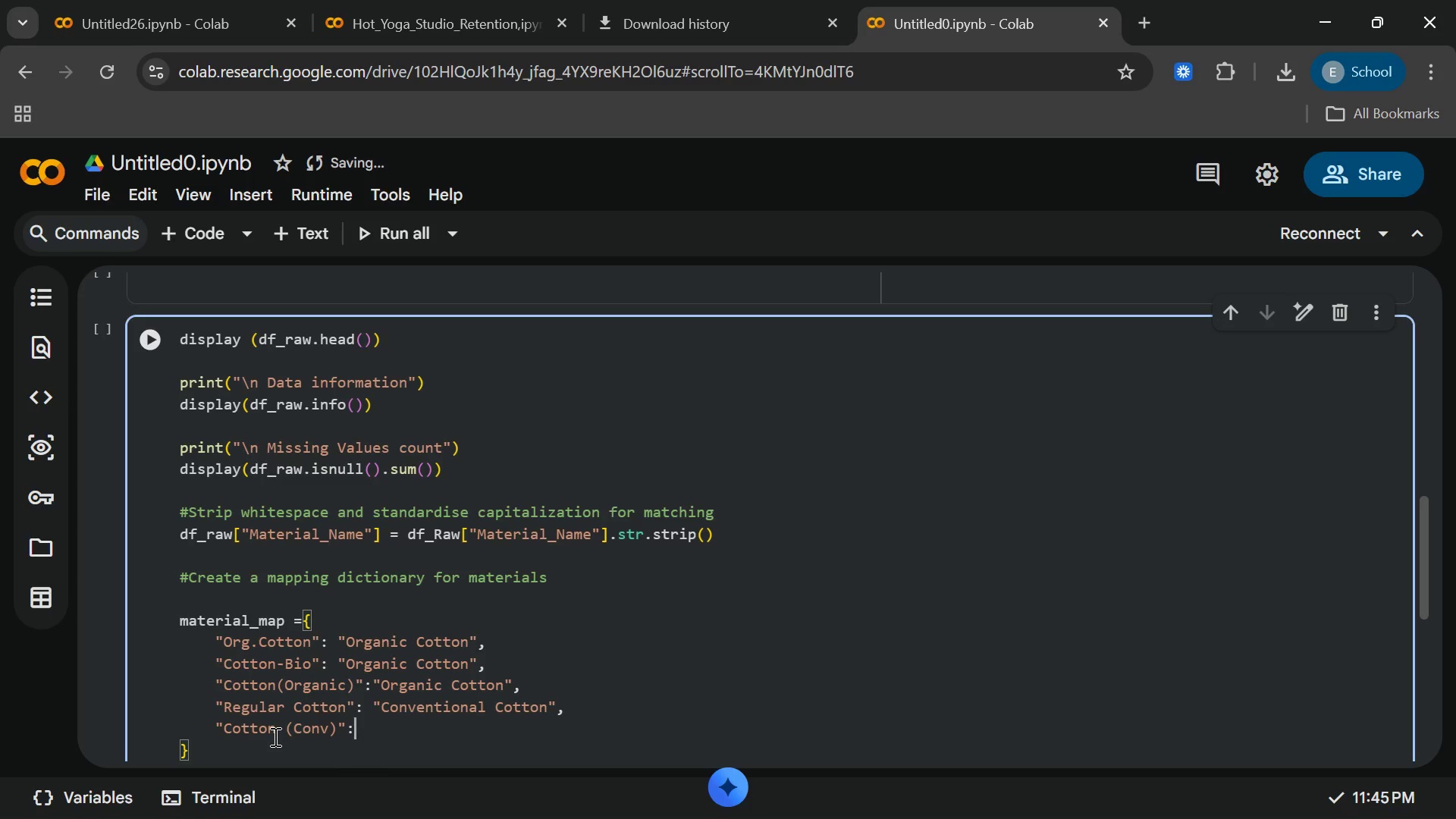 
wait(5.42)
 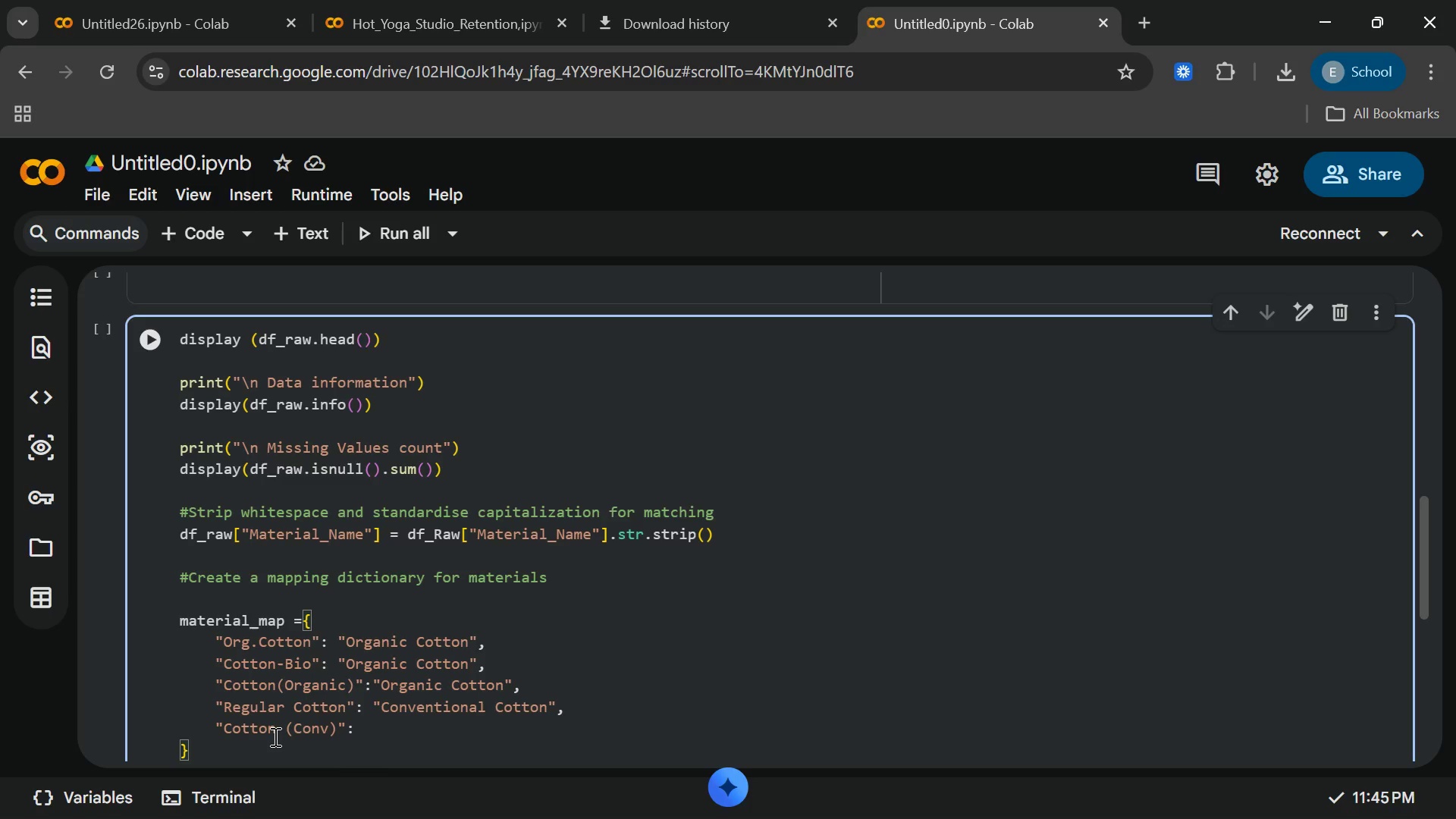 
type( "Conventional)
 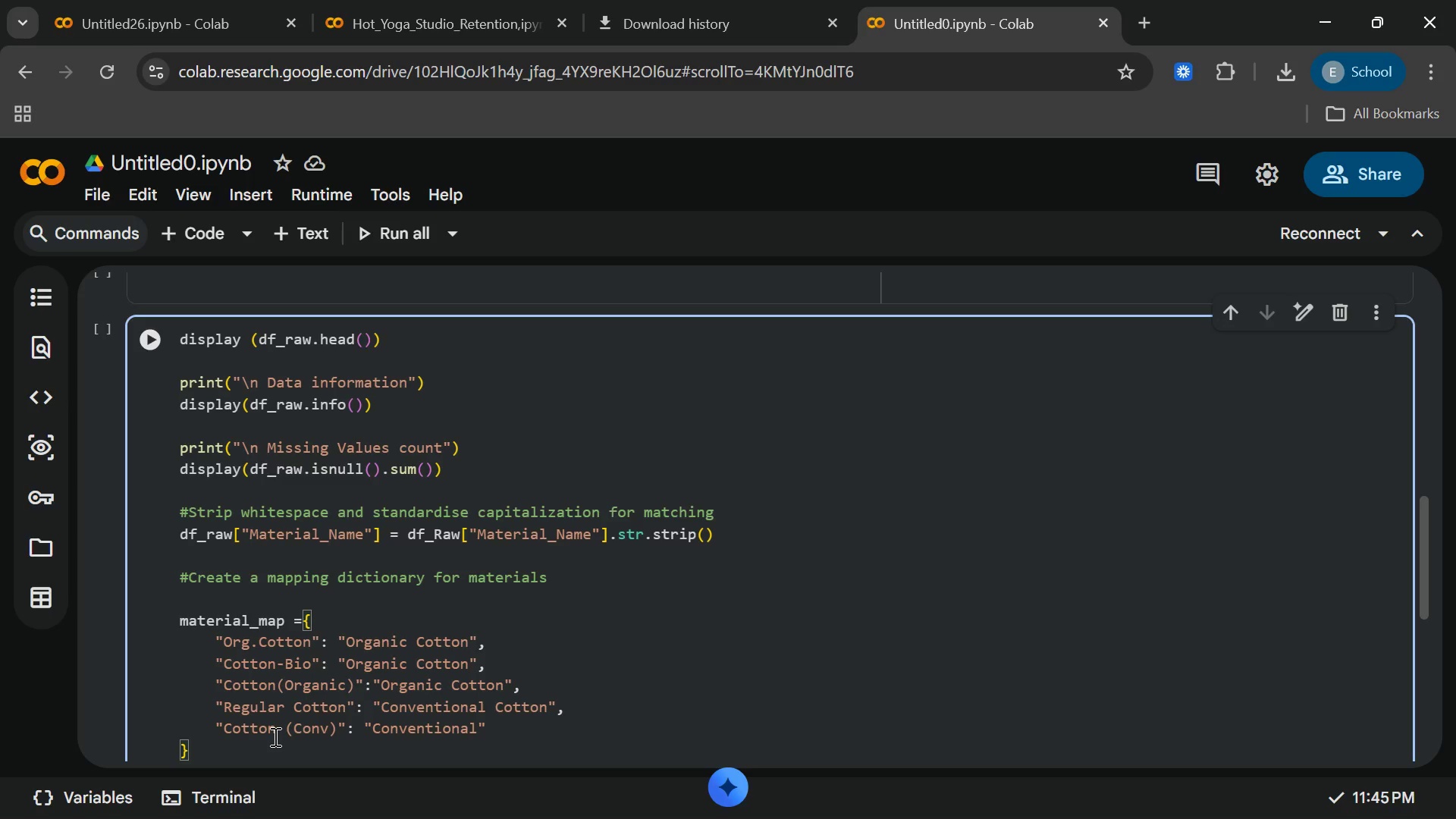 
type( Cotton)
 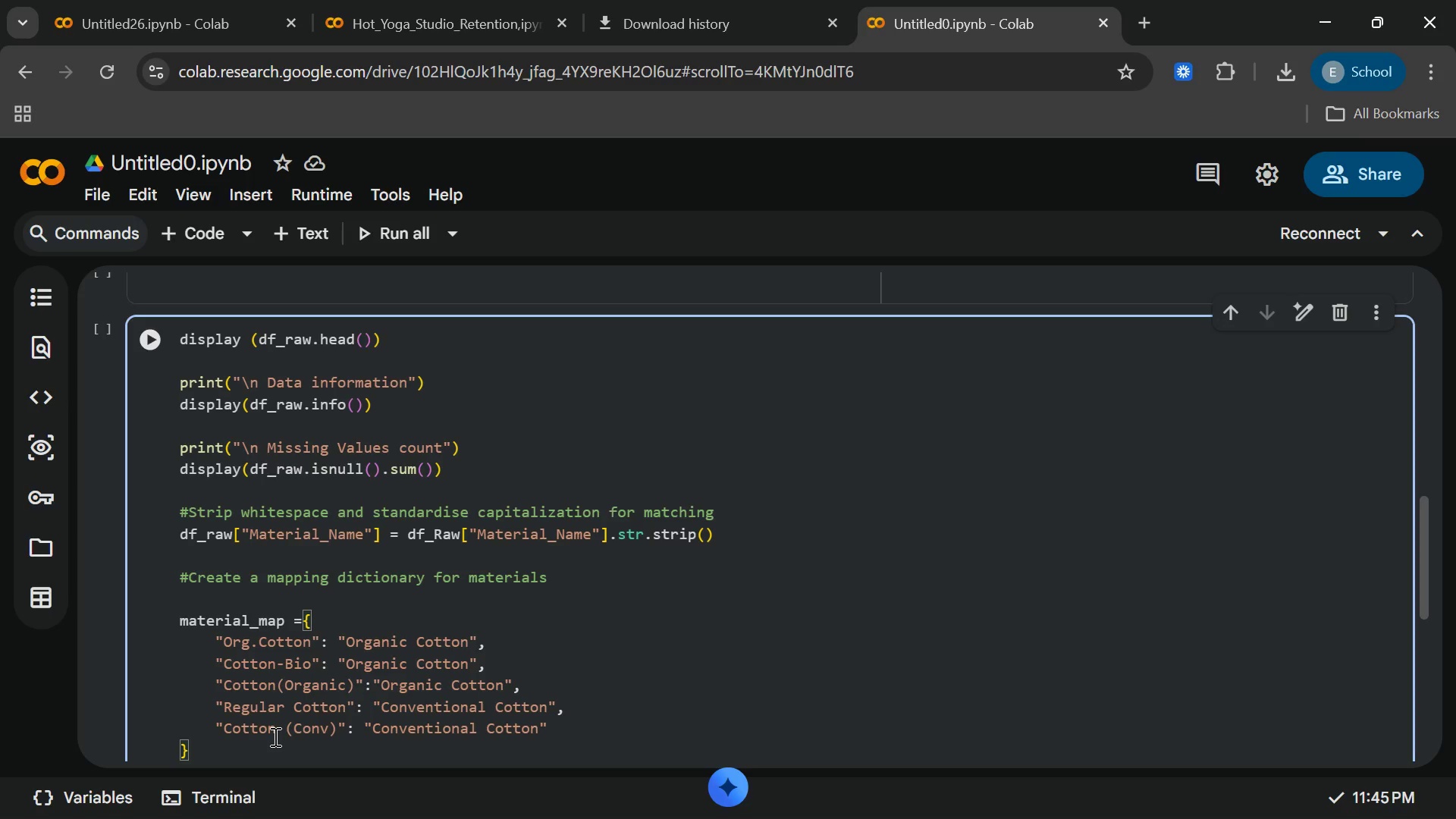 
wait(5.48)
 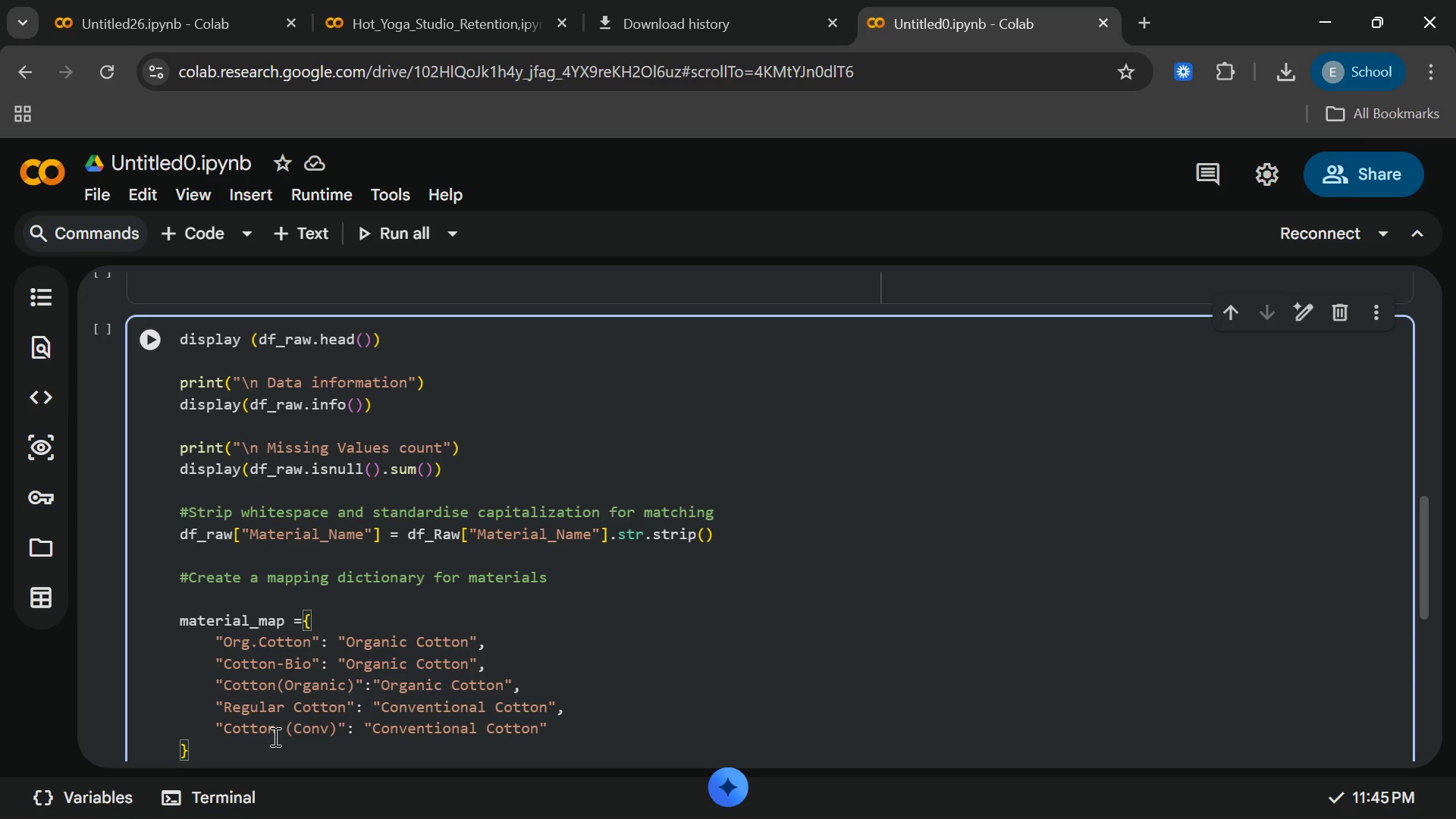 
key(End)
 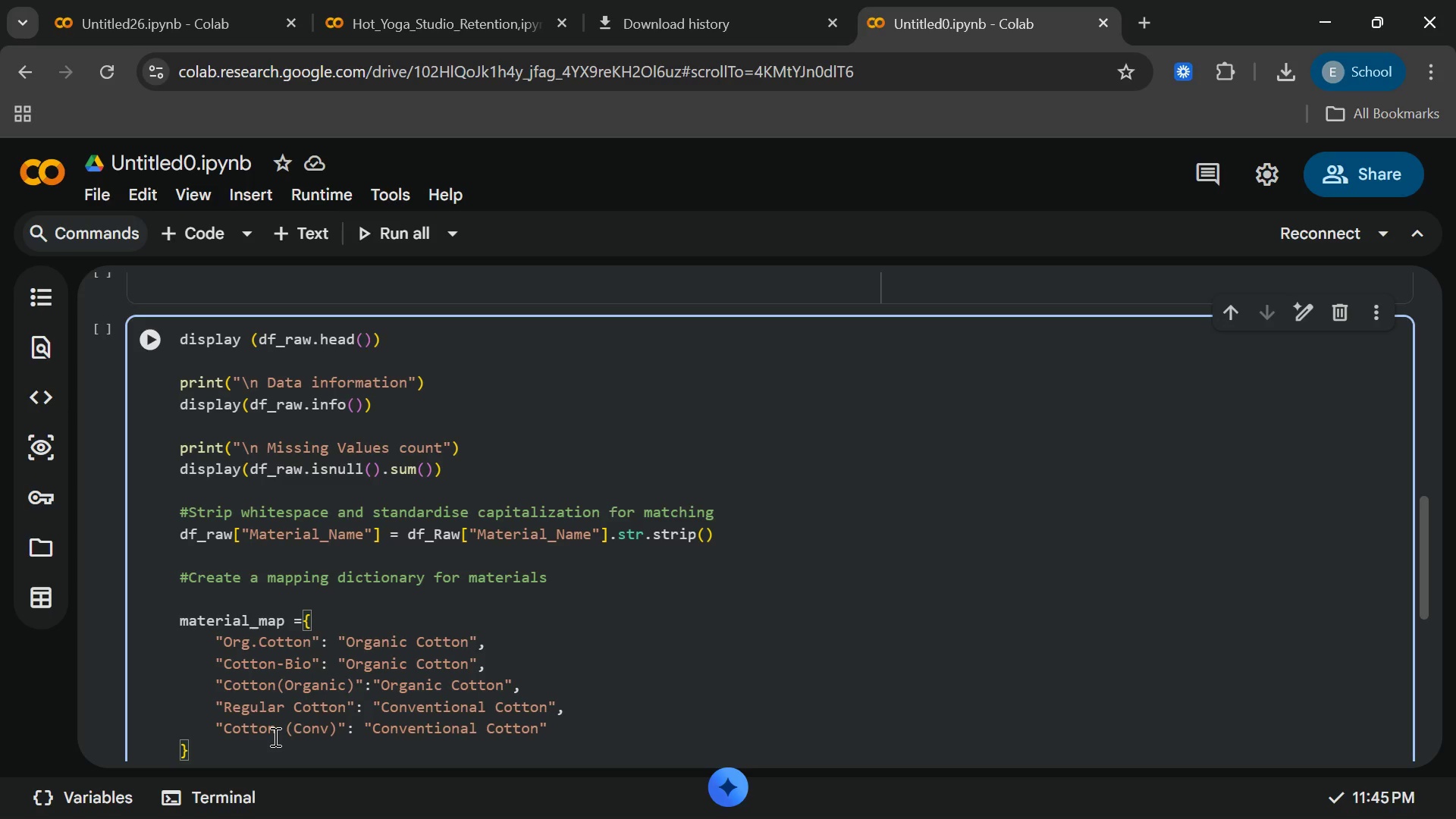 
key(Comma)
 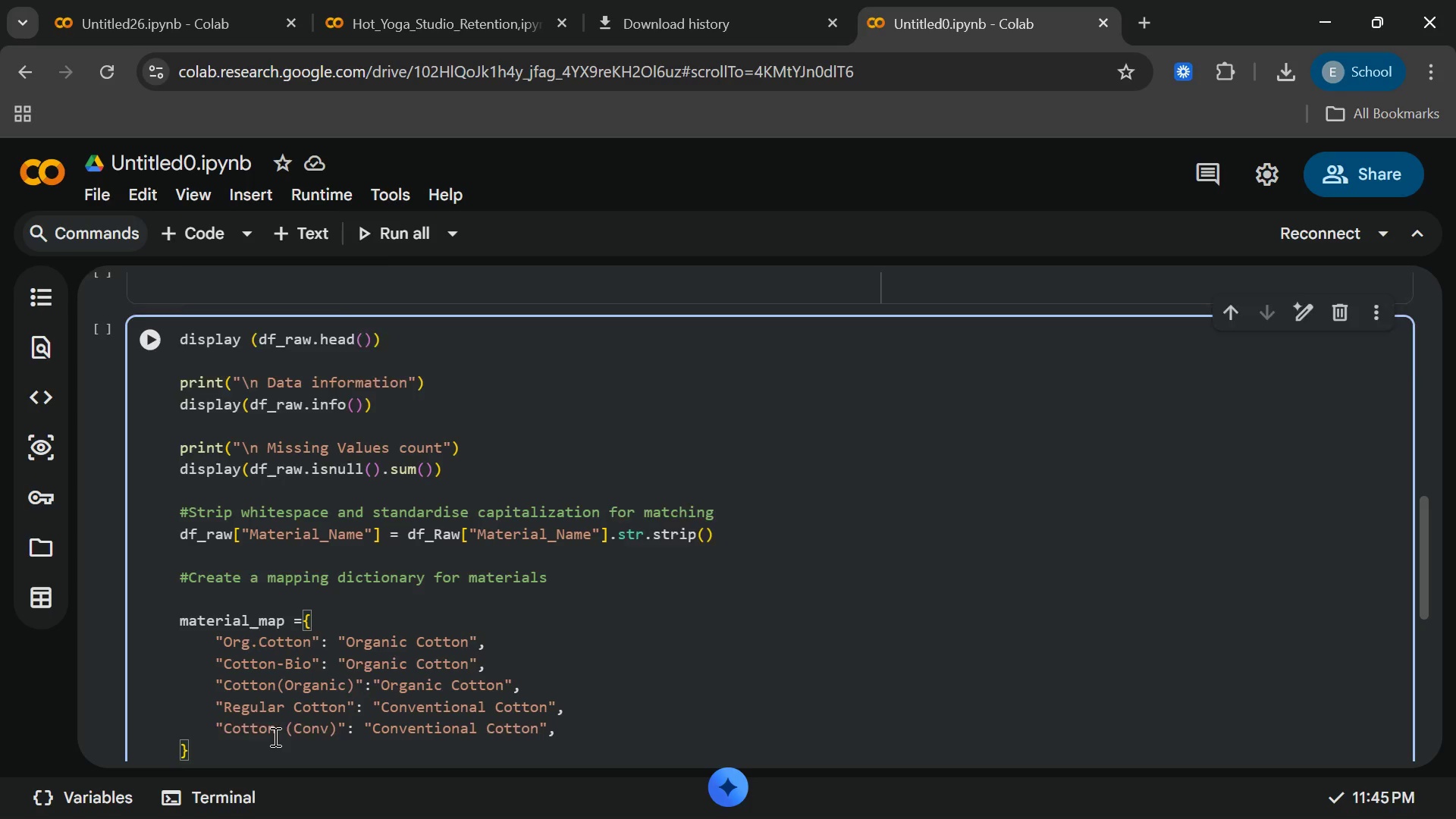 
key(Enter)
 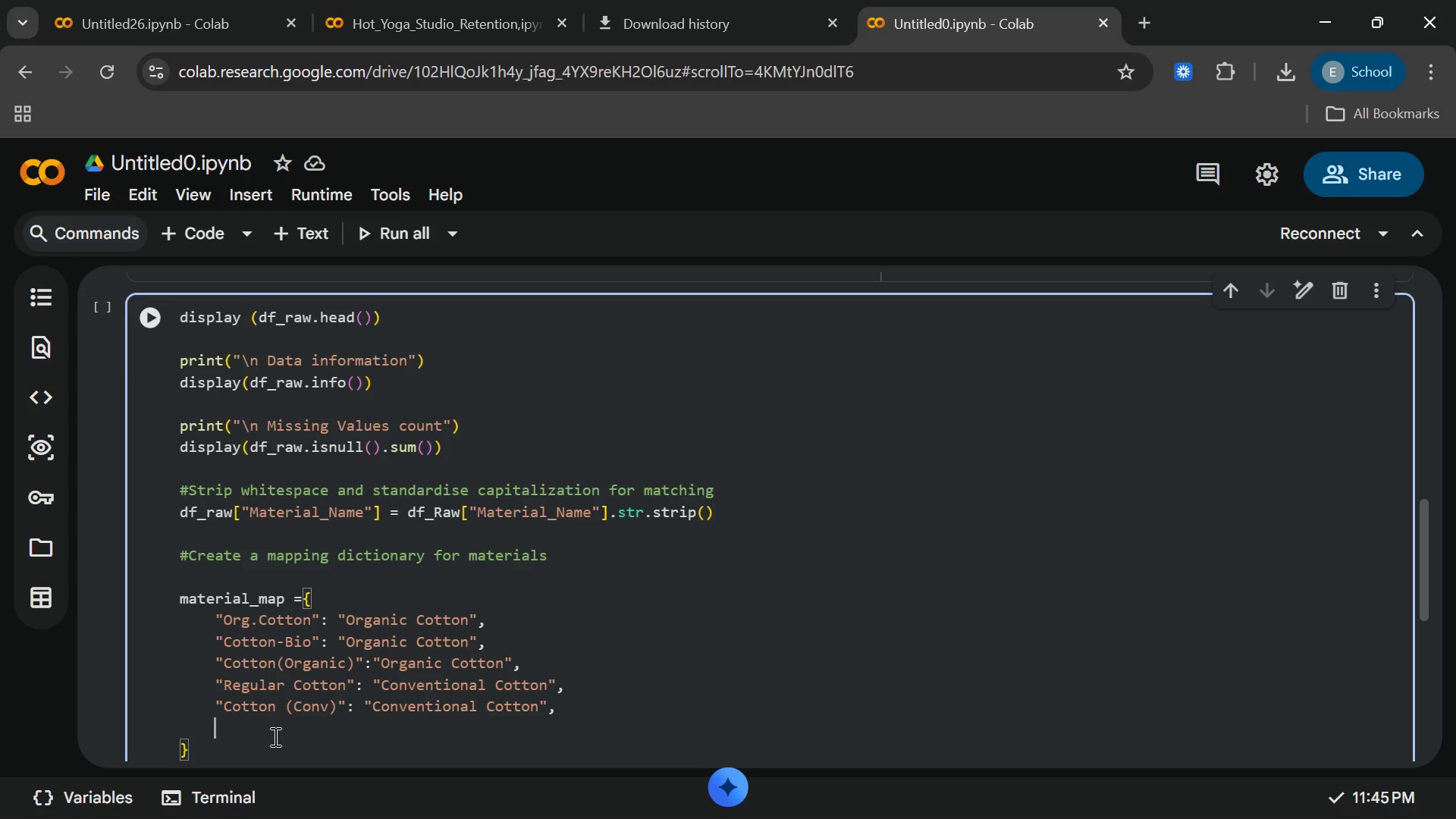 
key(Shift+Quote)
 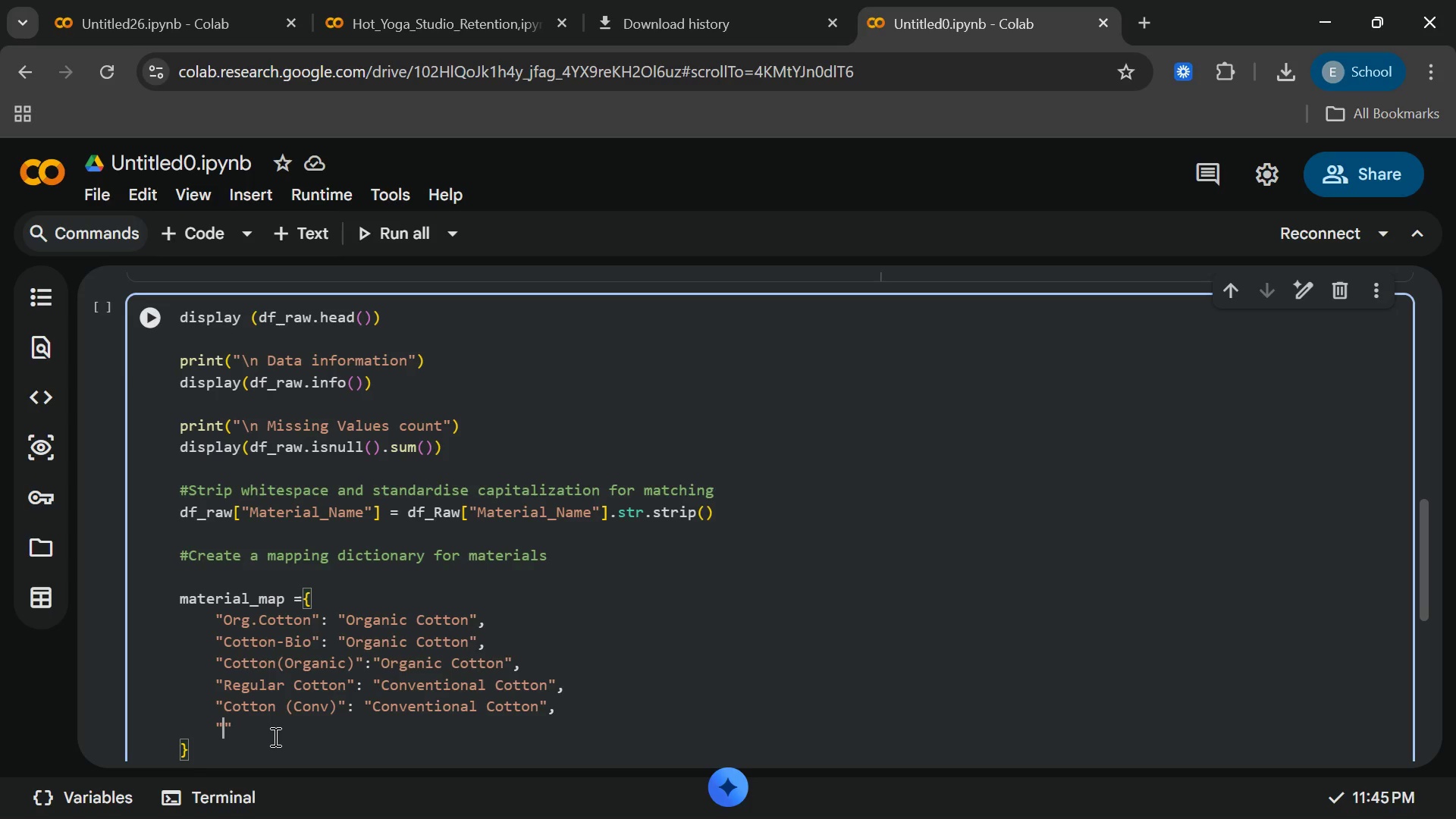 
wait(6.88)
 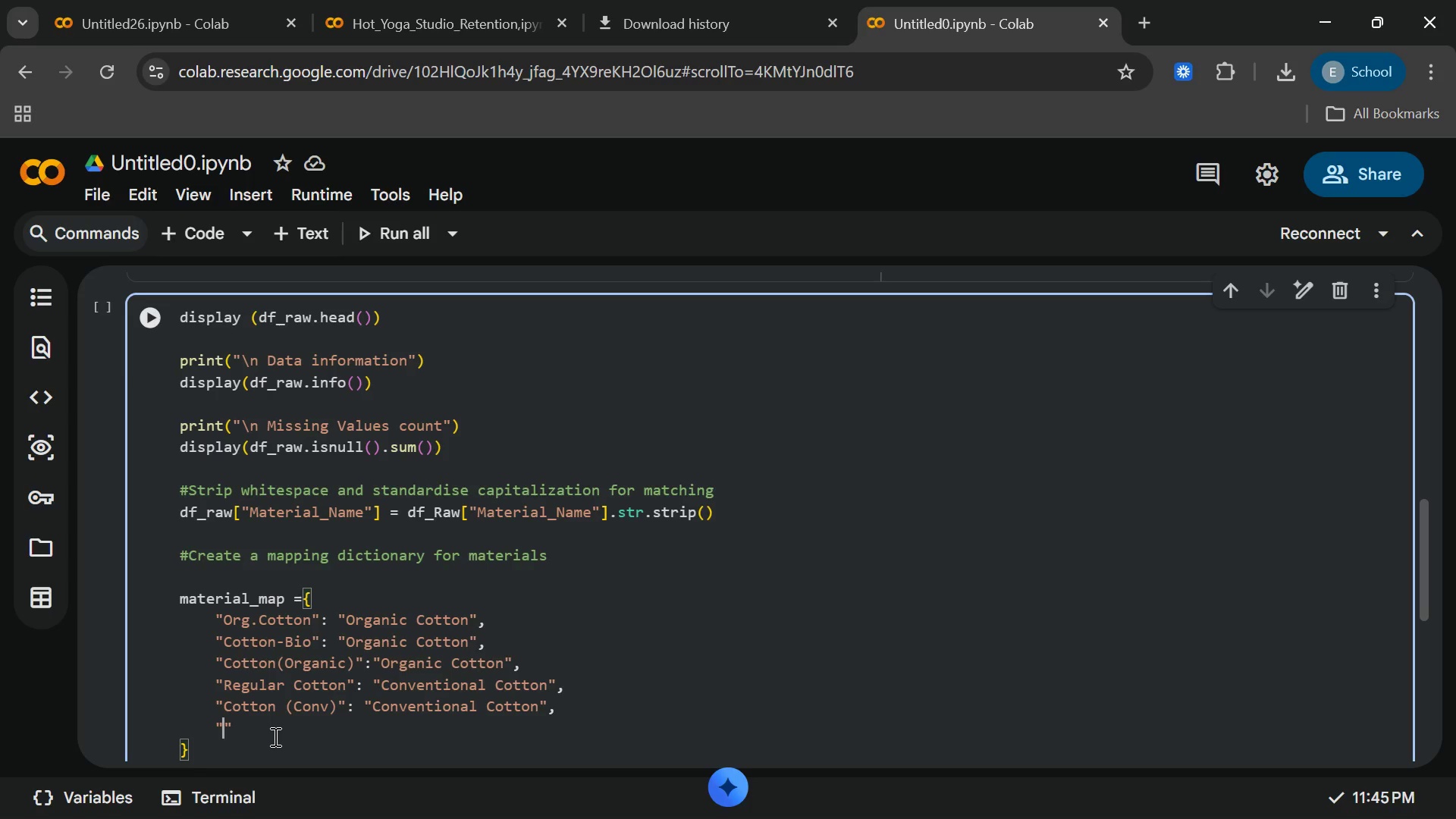 
type(Cotton)
 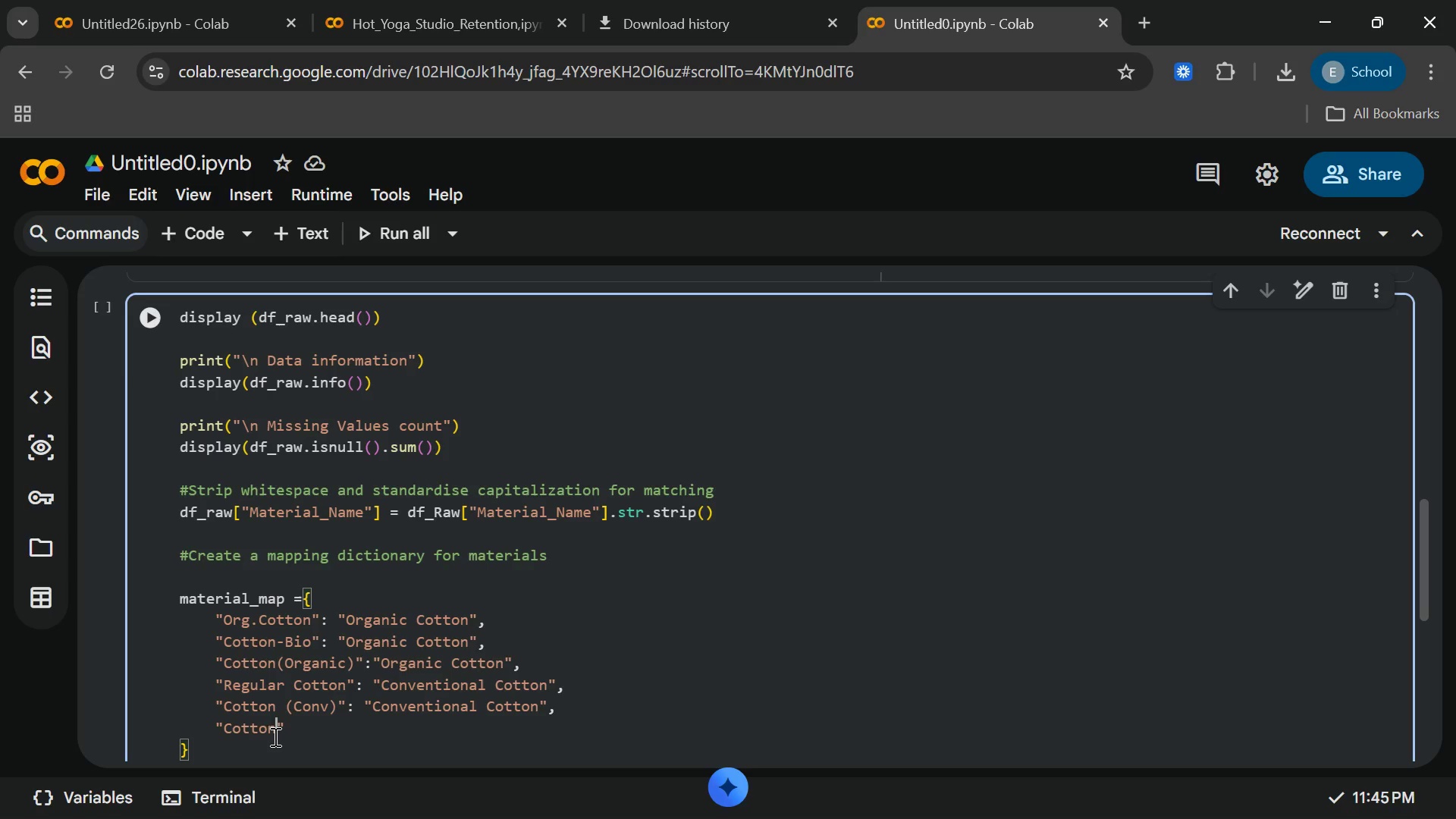 
key(ArrowRight)
 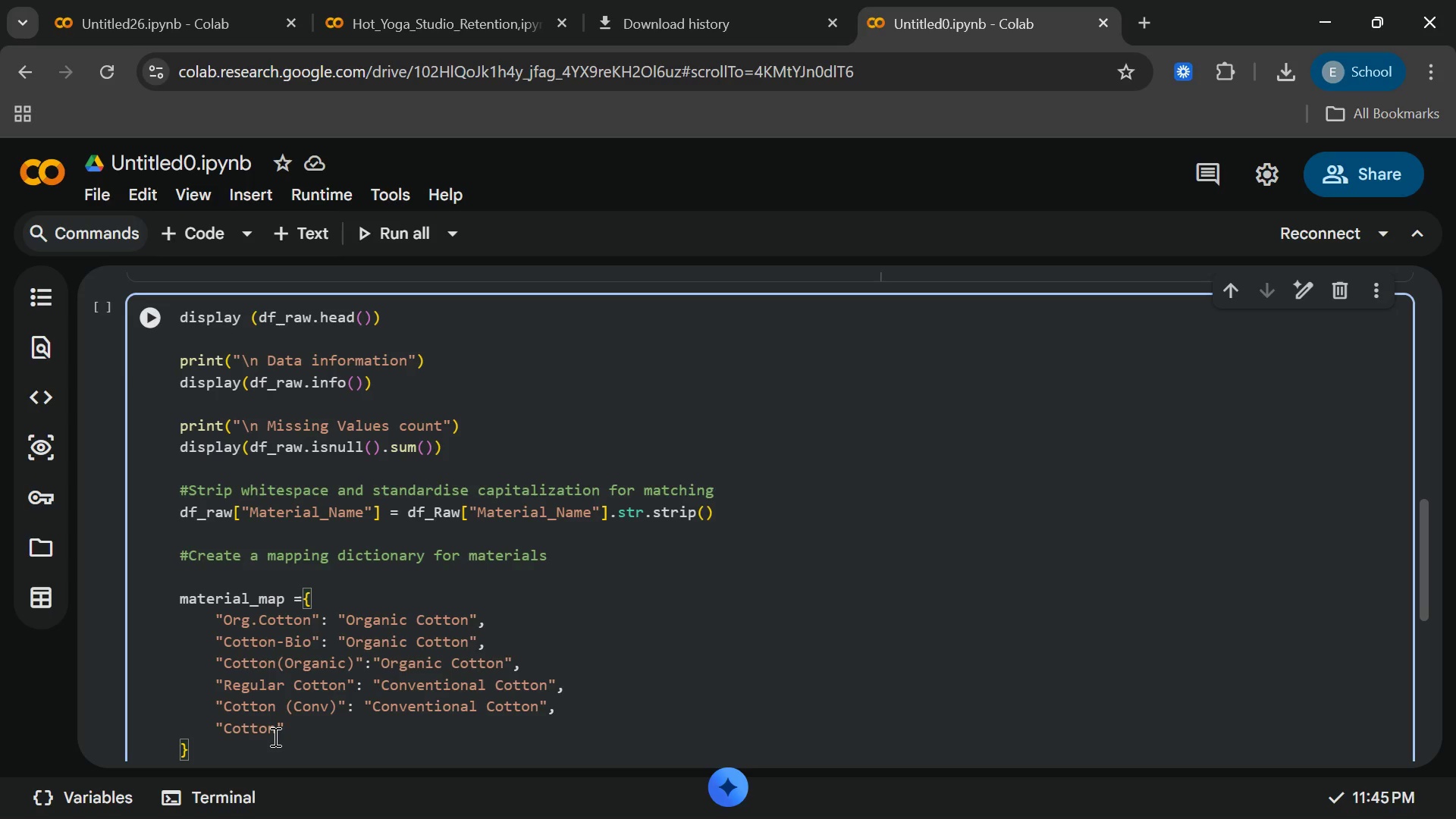 
key(Shift+Semicolon)
 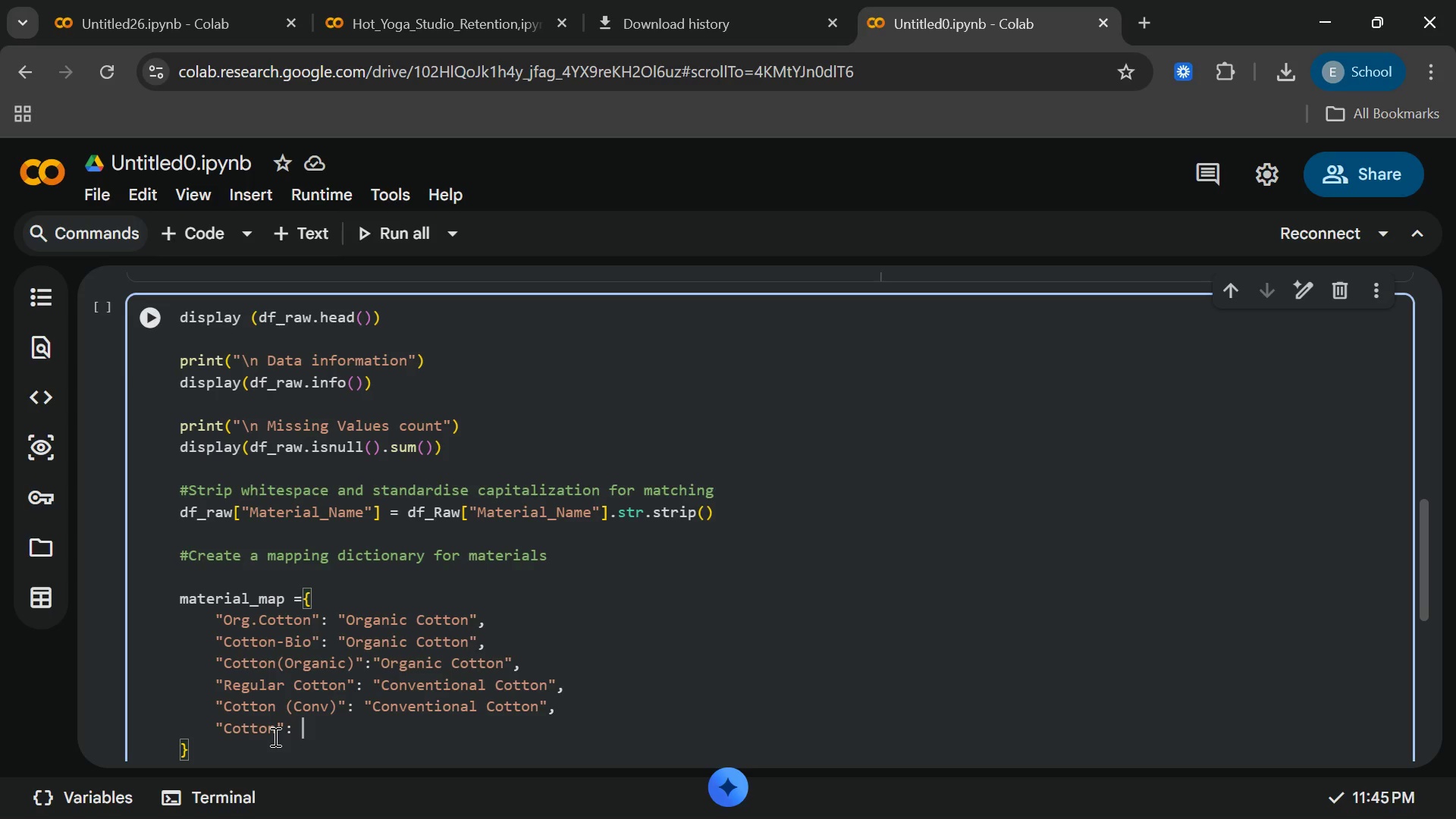 
key(Space)
 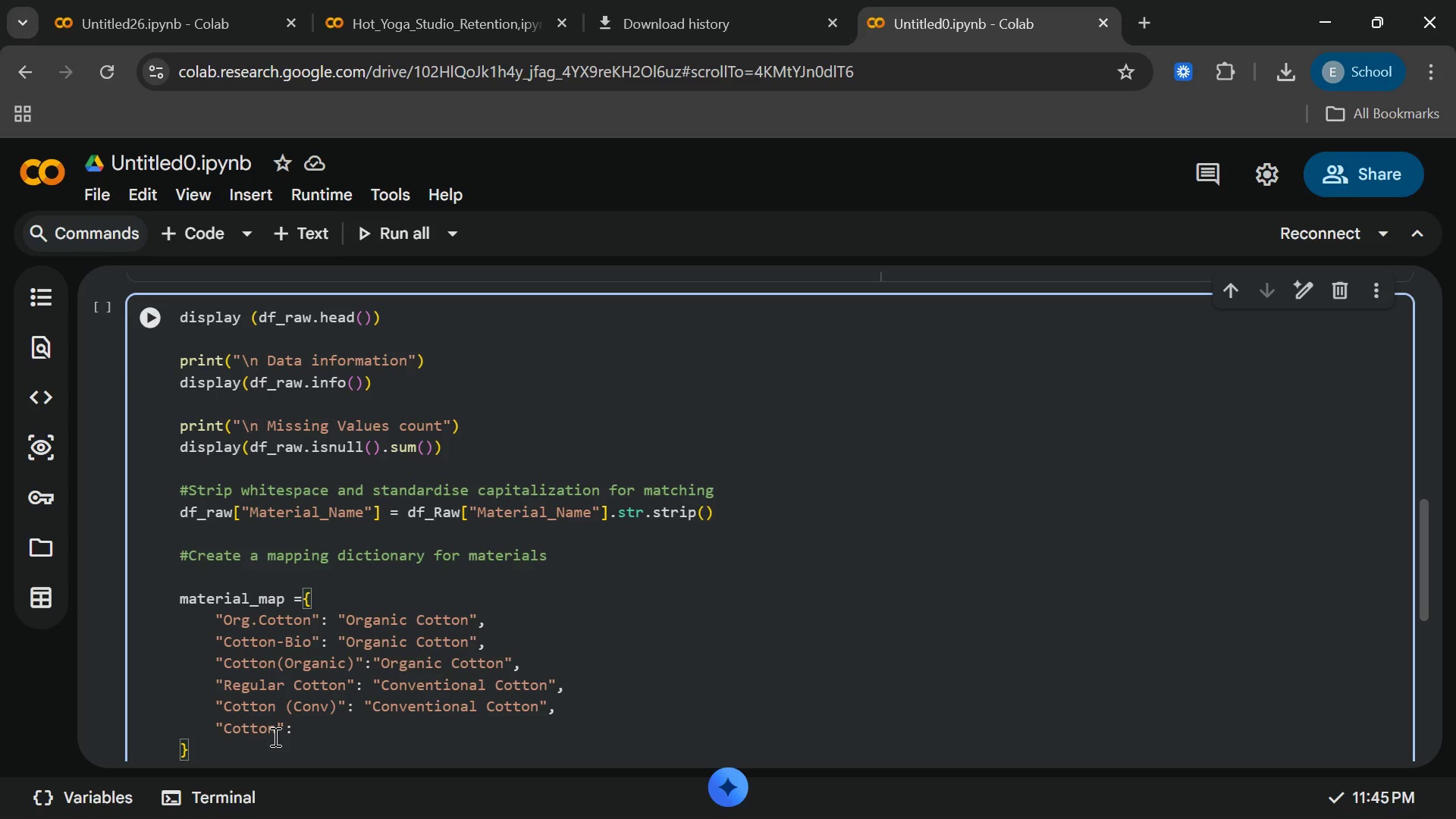 
key(Shift+Quote)
 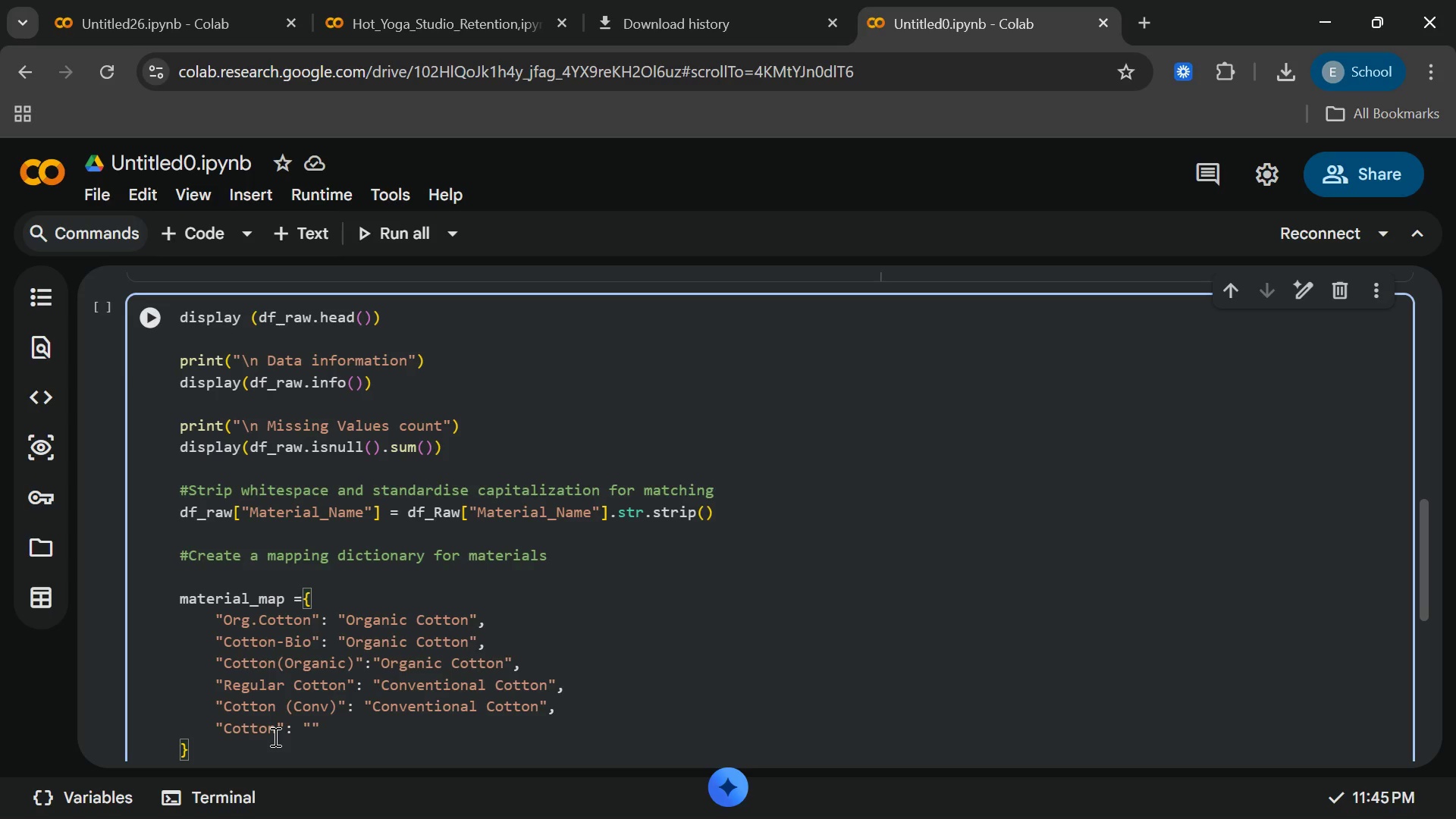 
left_click([274, 736])
 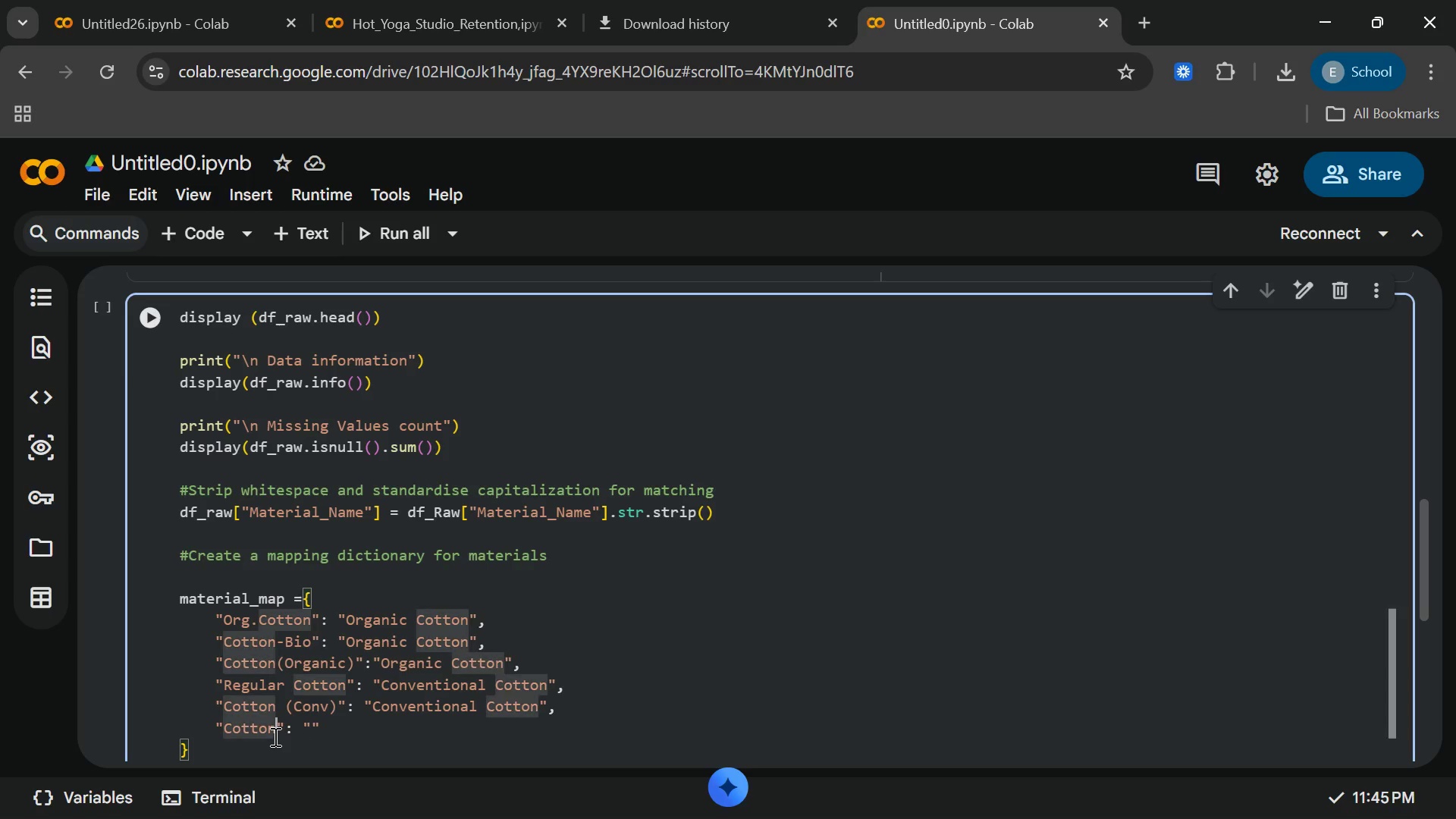 
type(CO)
key(Backspace)
key(Backspace)
 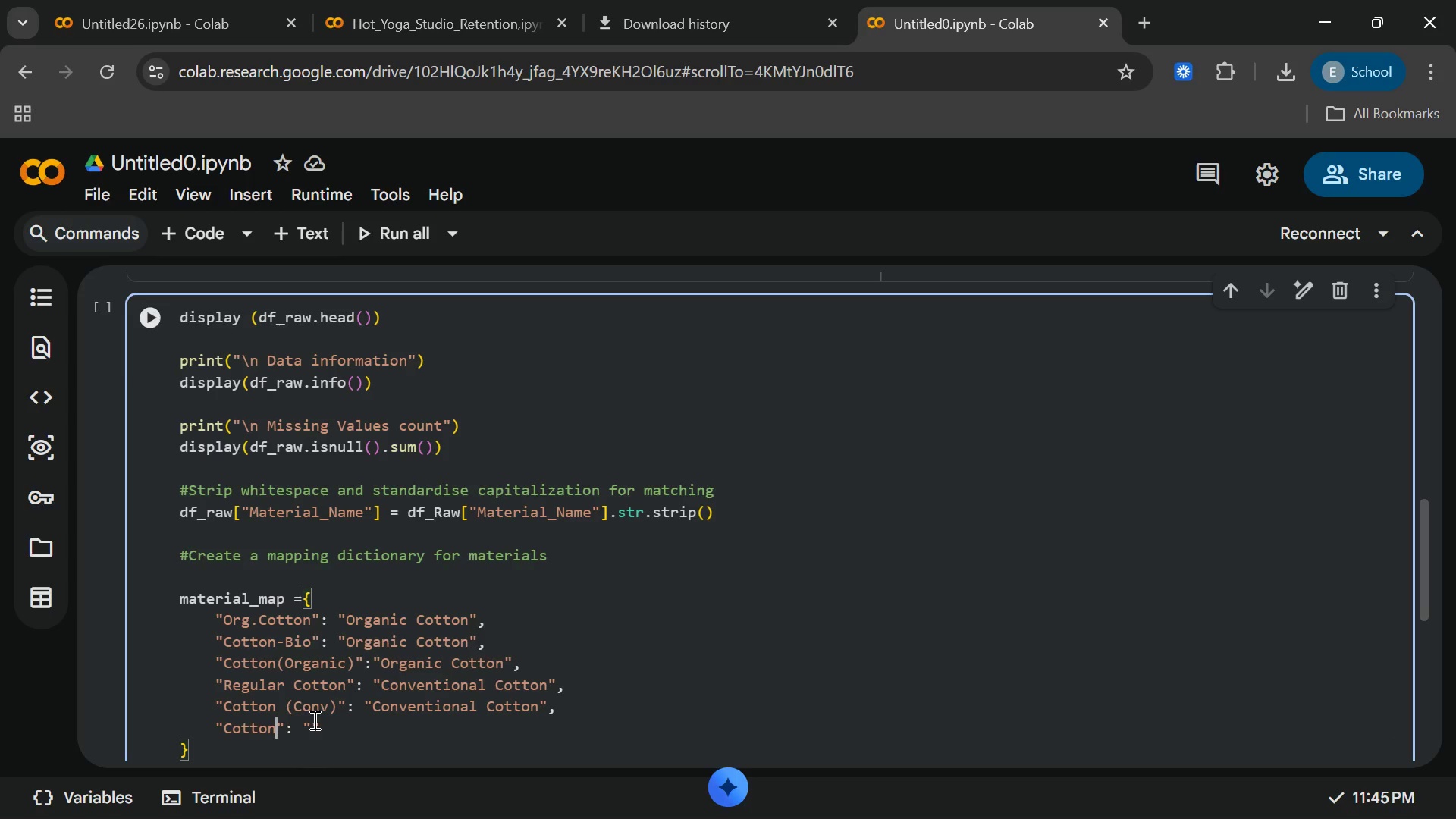 
left_click([313, 720])
 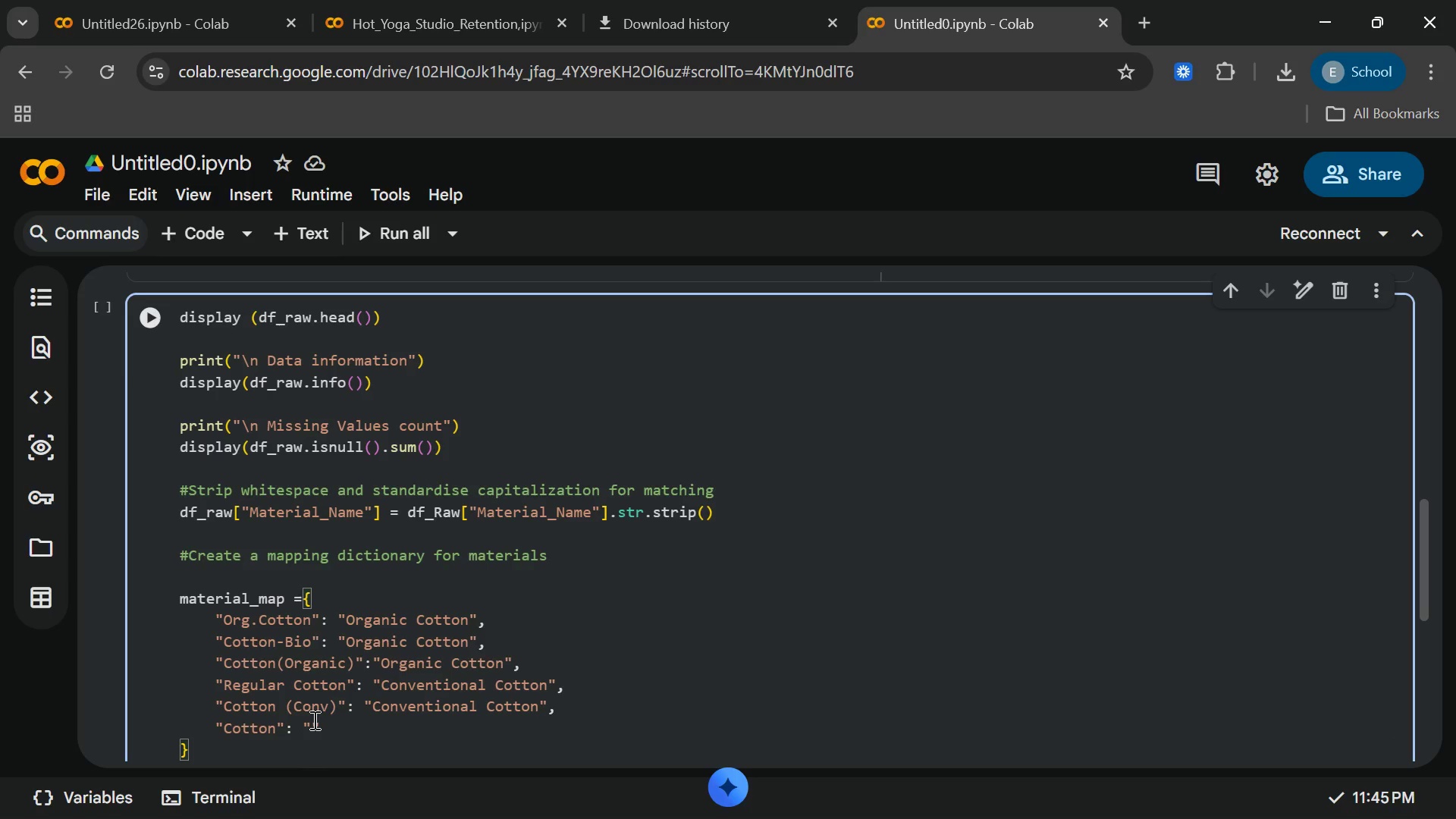 
type(COnvential)
 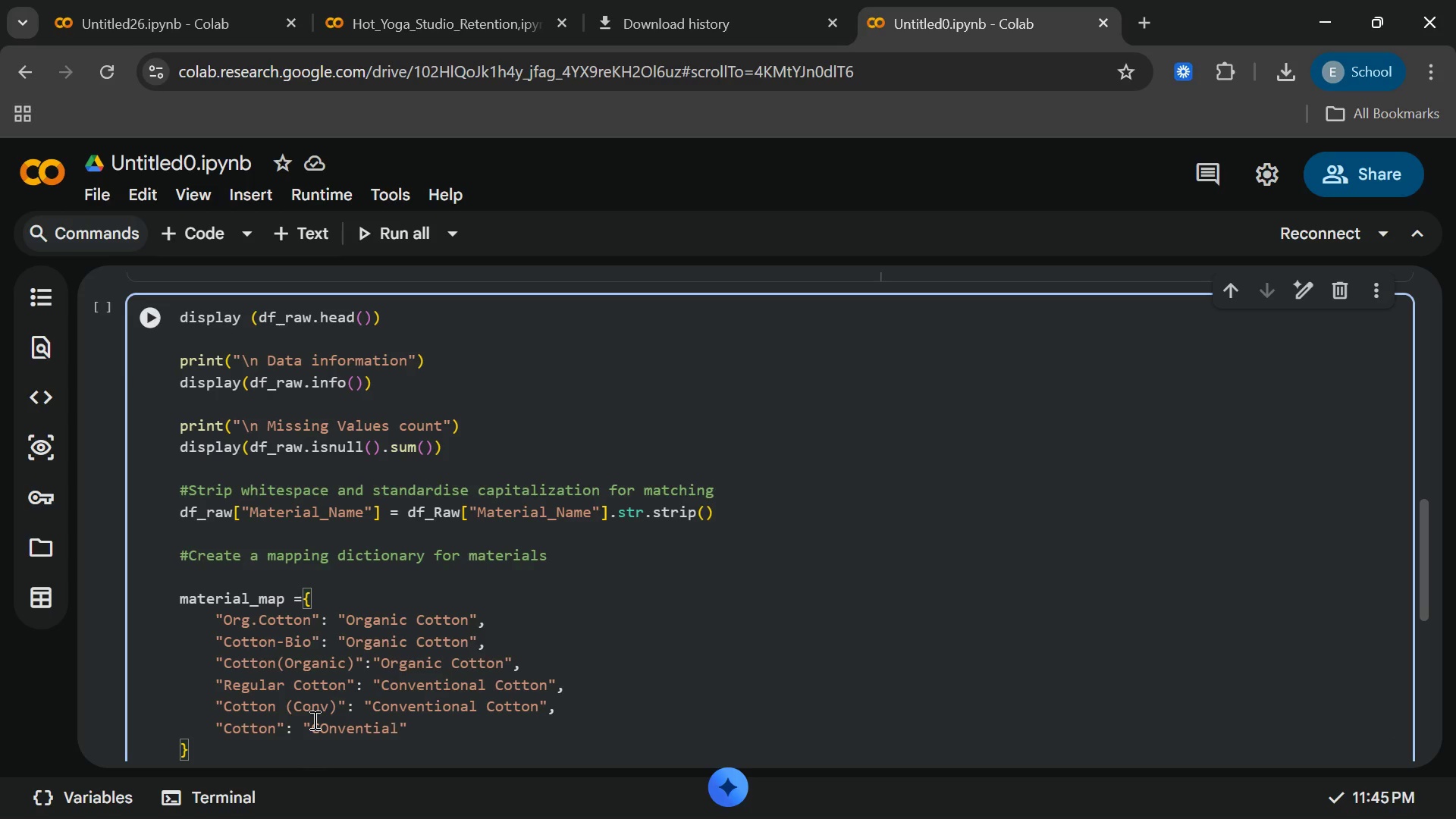 
hold_key(key=ArrowLeft, duration=0.78)
 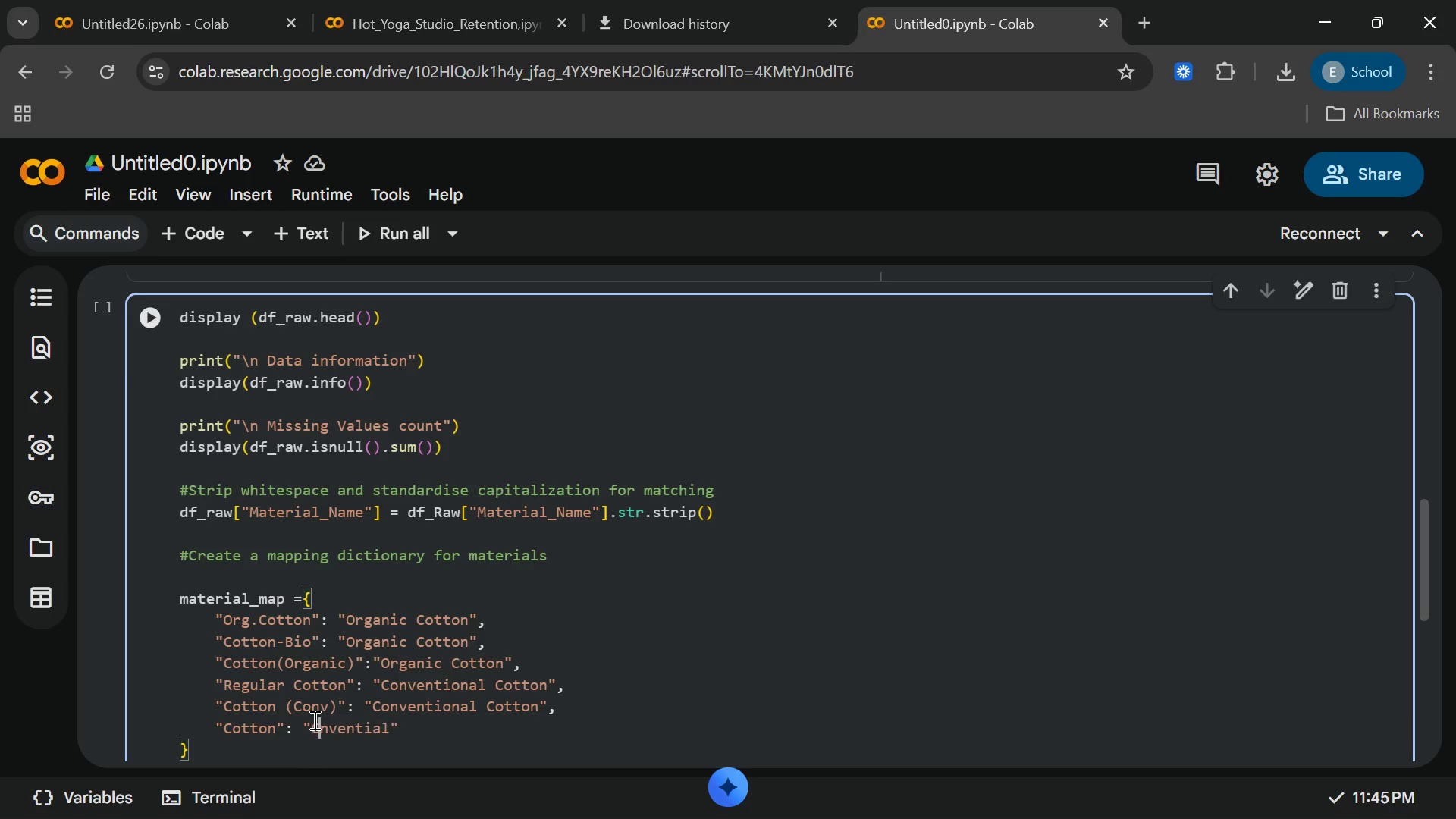 
key(Backspace)
 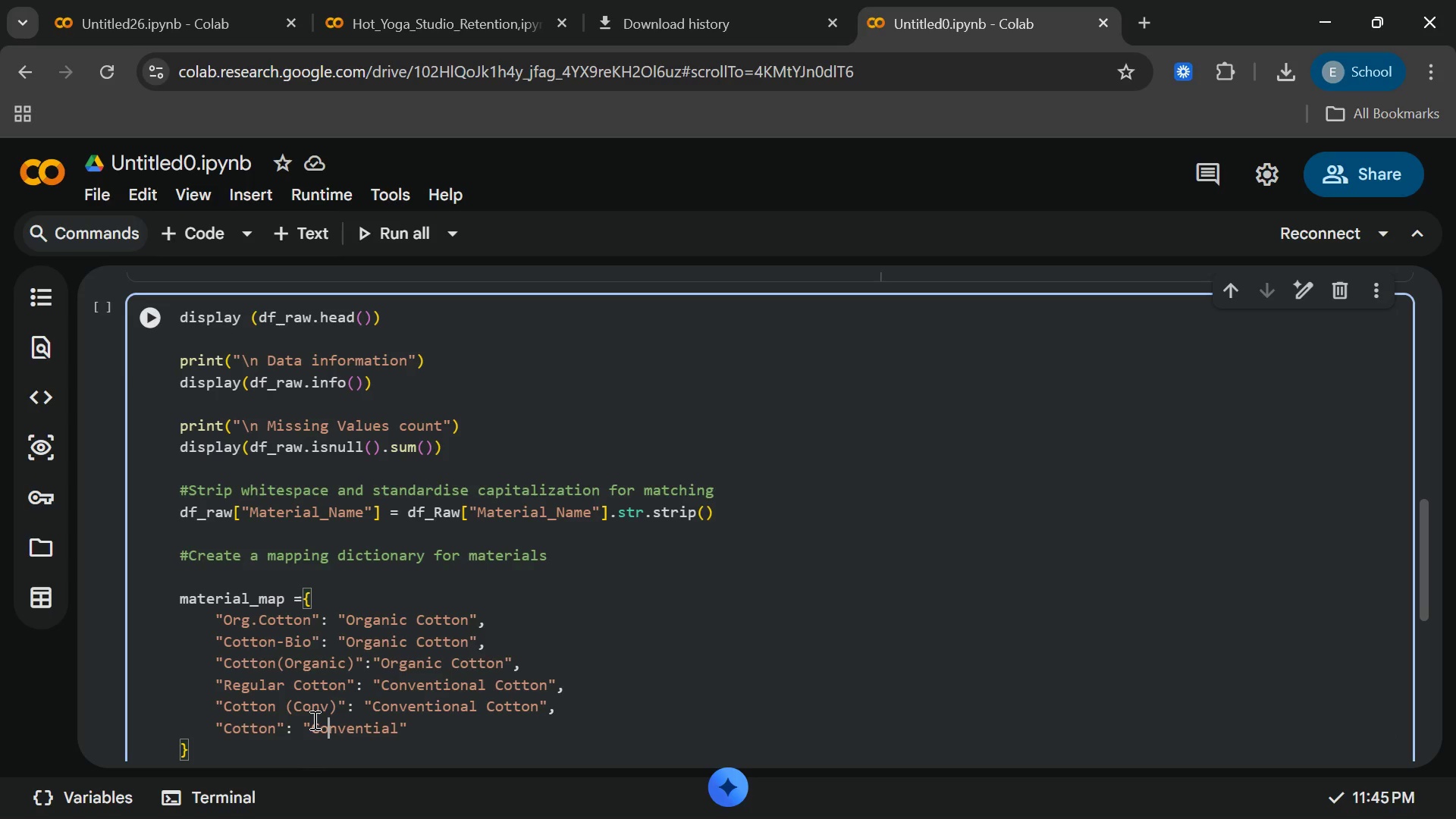 
key(O)
 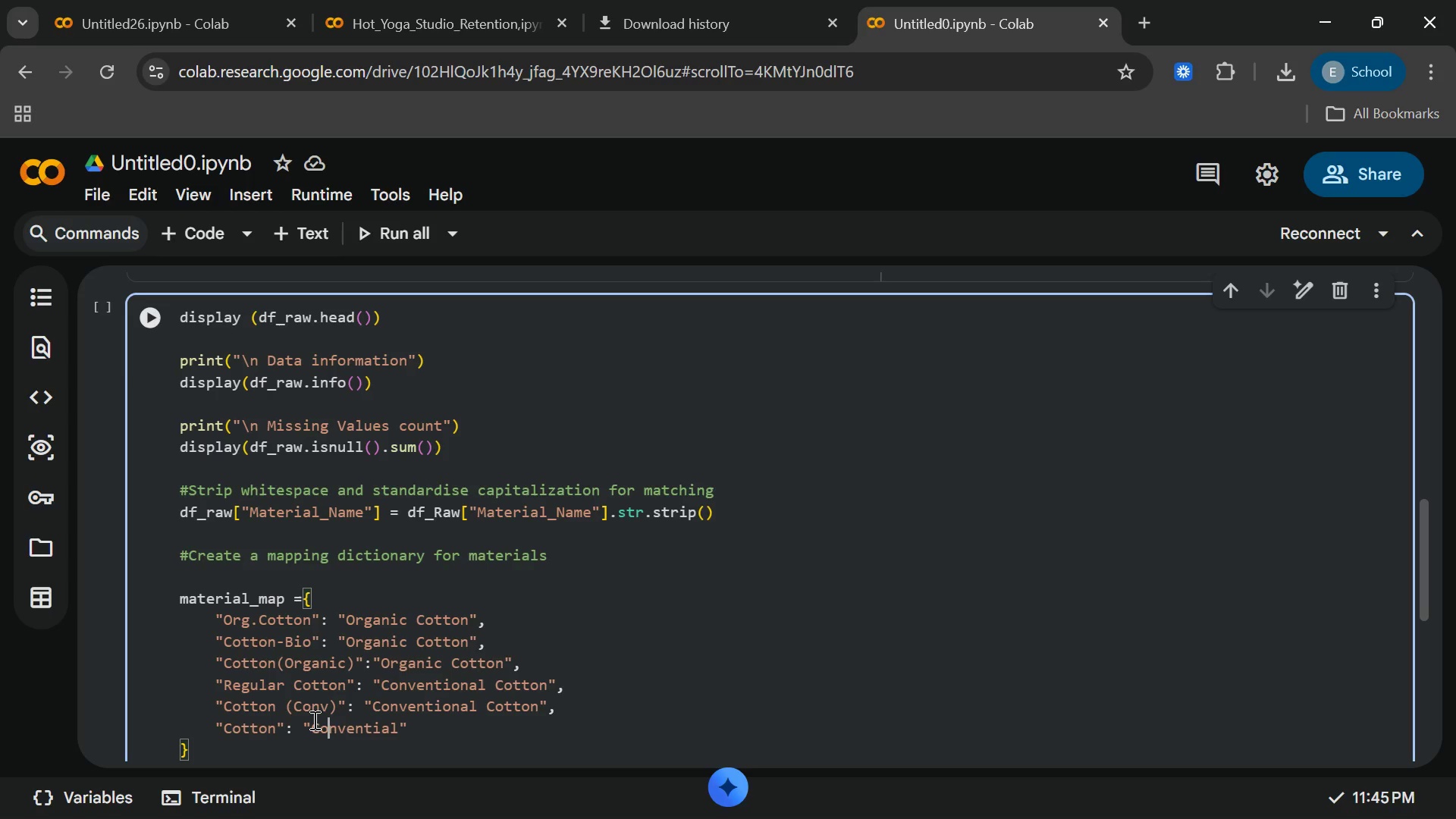 
hold_key(key=ArrowRight, duration=0.73)
 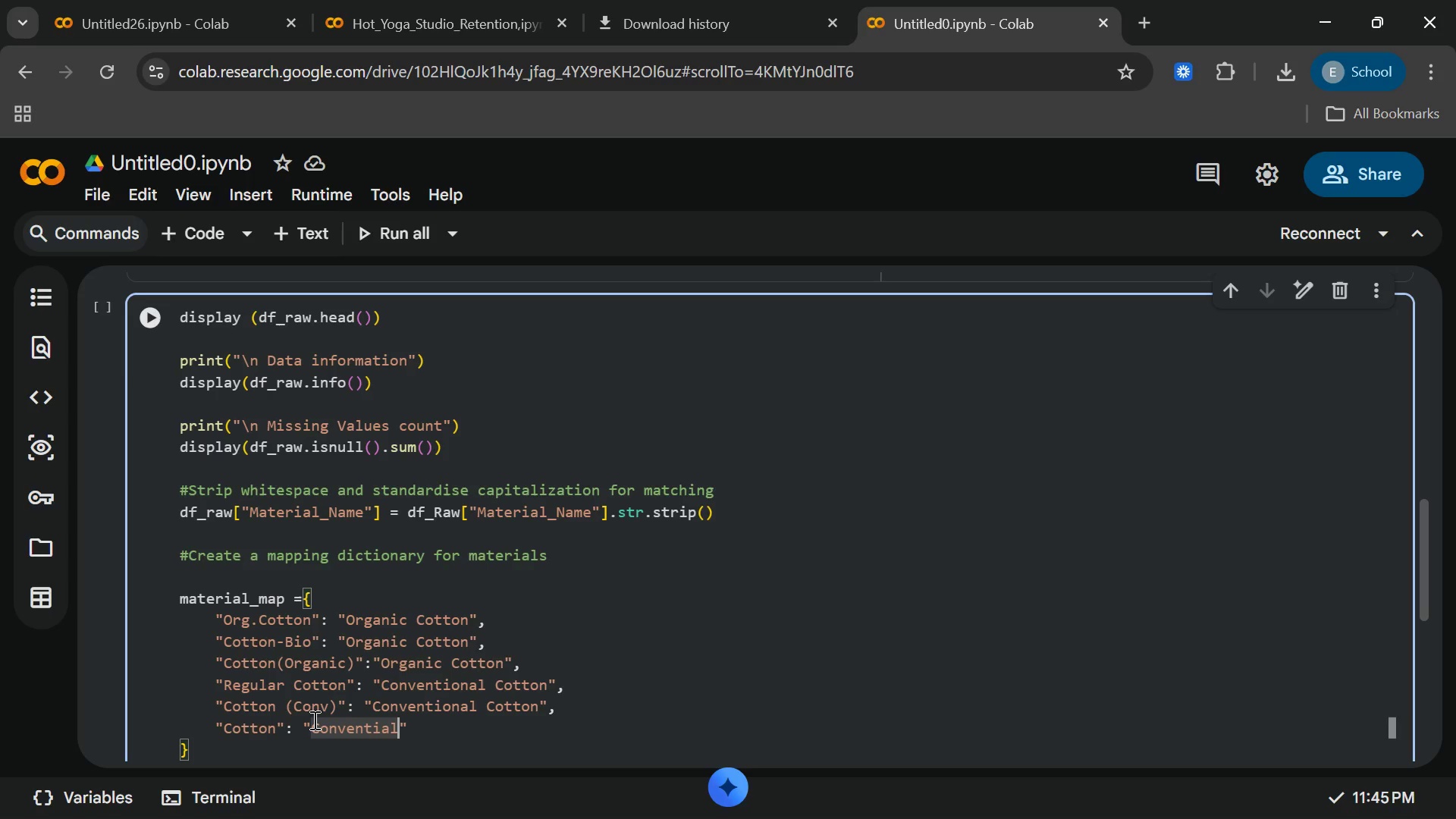 
key(ArrowRight)
 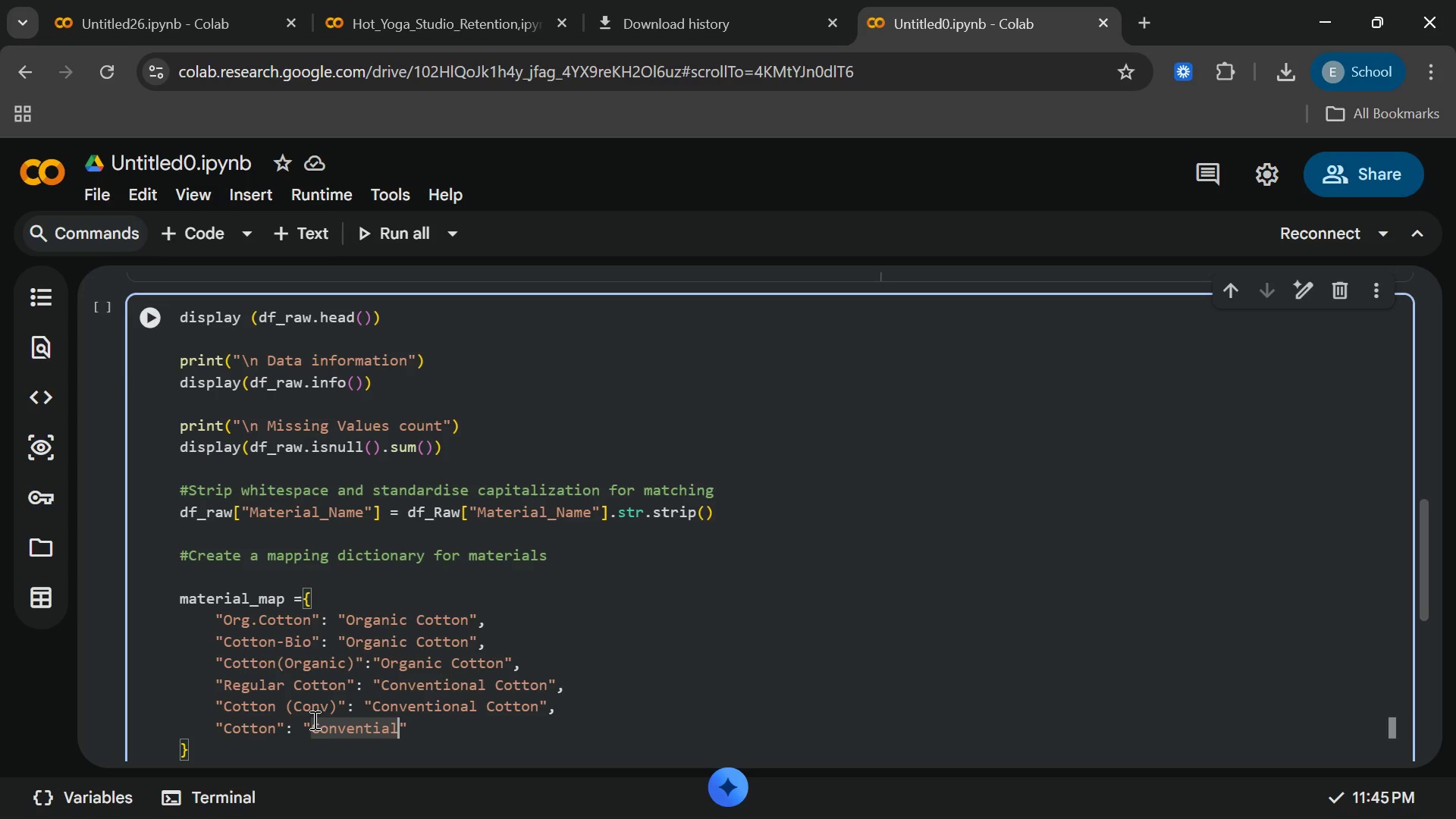 
wait(13.12)
 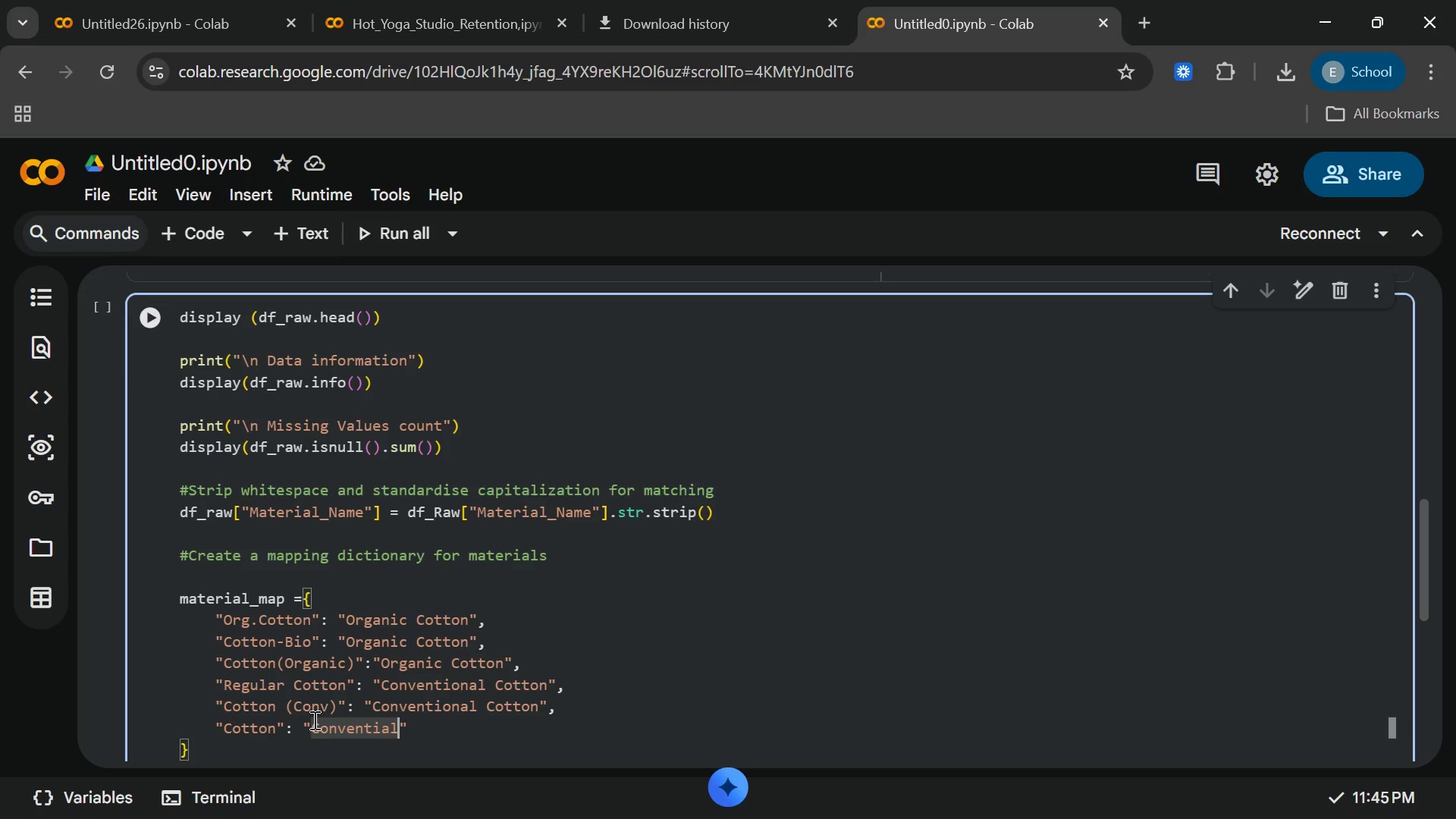 
type( Cotton)
 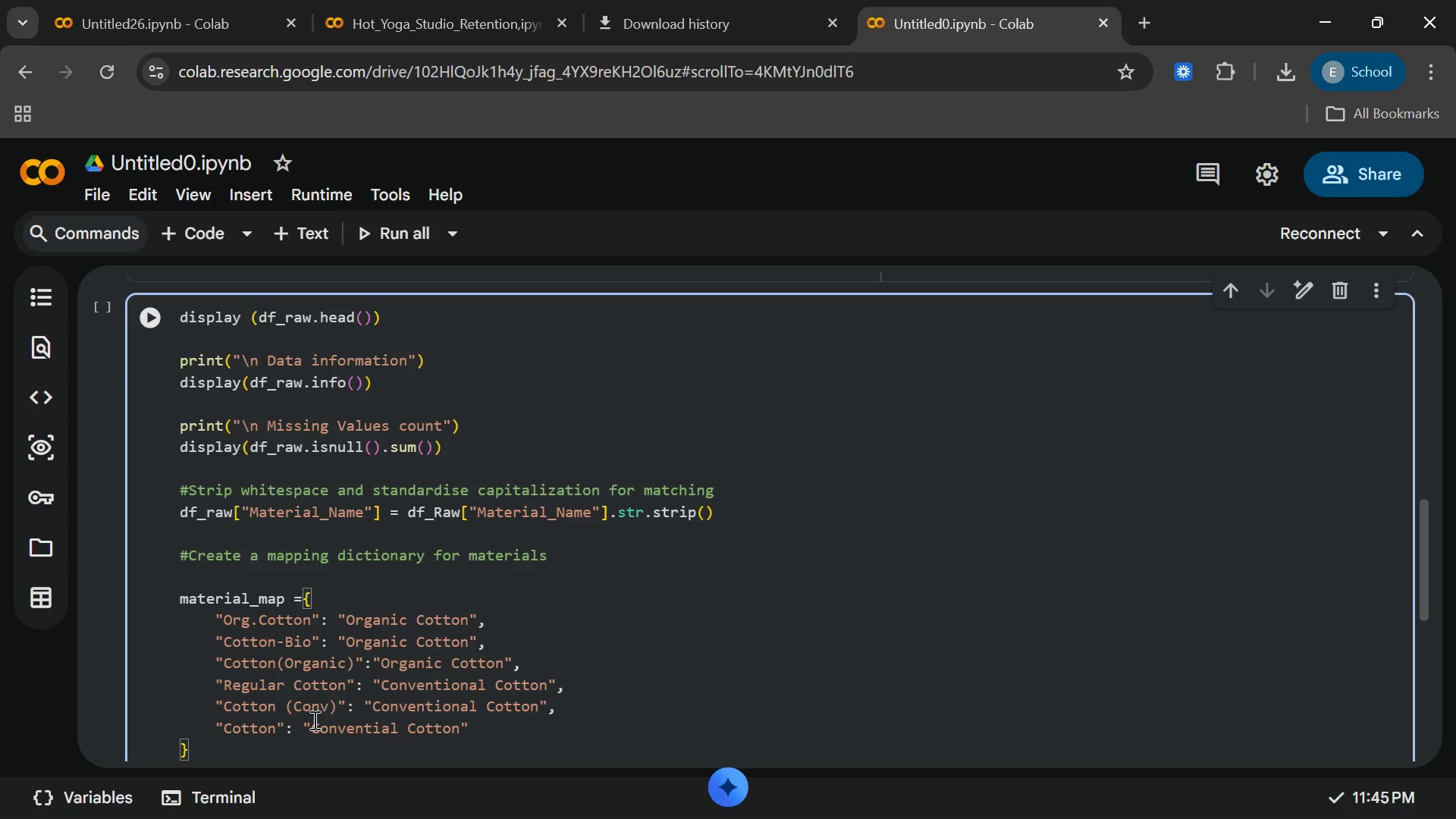 
key(ArrowRight)
 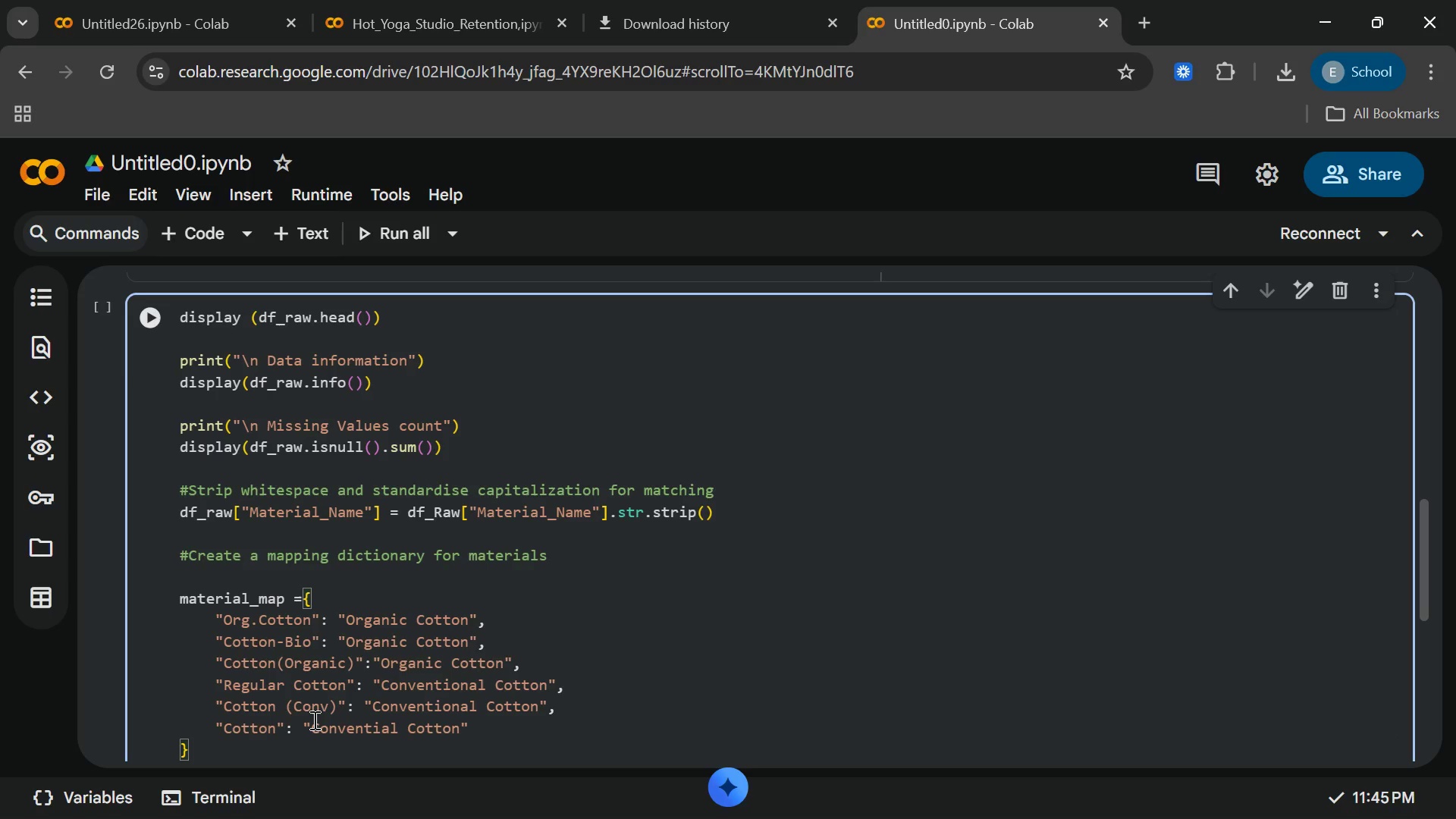 
key(Comma)
 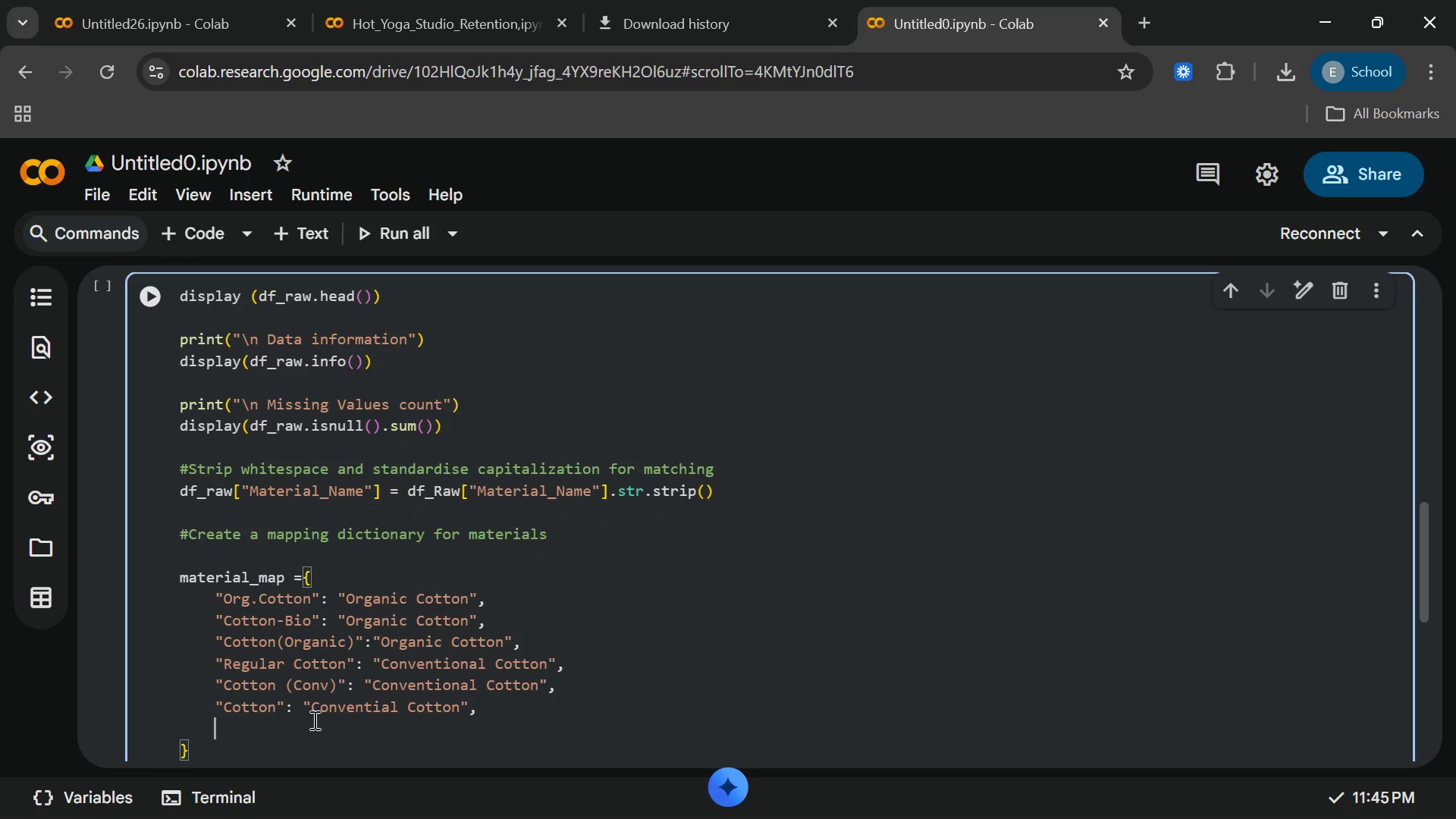 
key(Enter)
 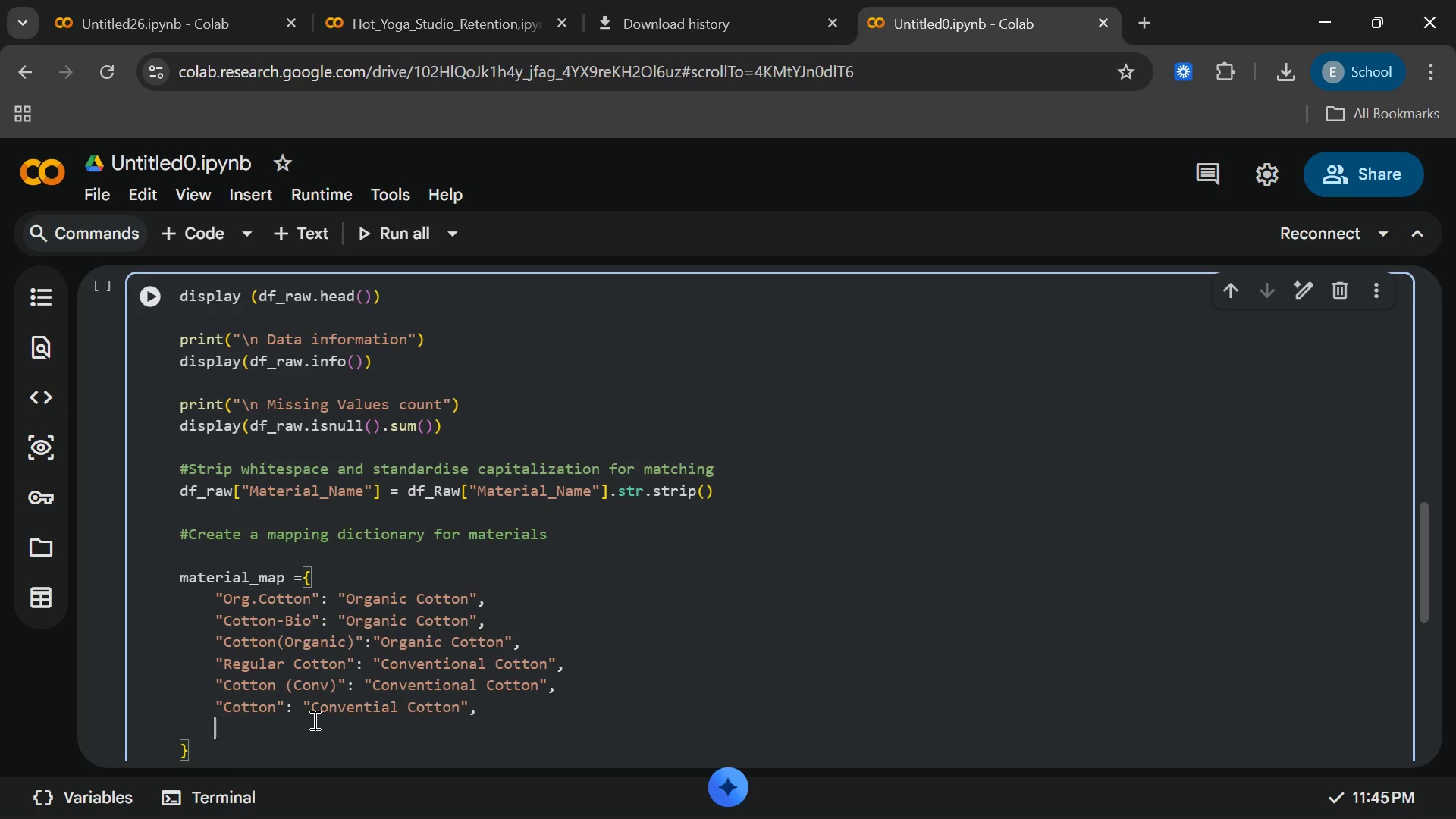 
type("pol)
key(Backspace)
key(Backspace)
key(Backspace)
type(PO)
key(Backspace)
type(olyester)
 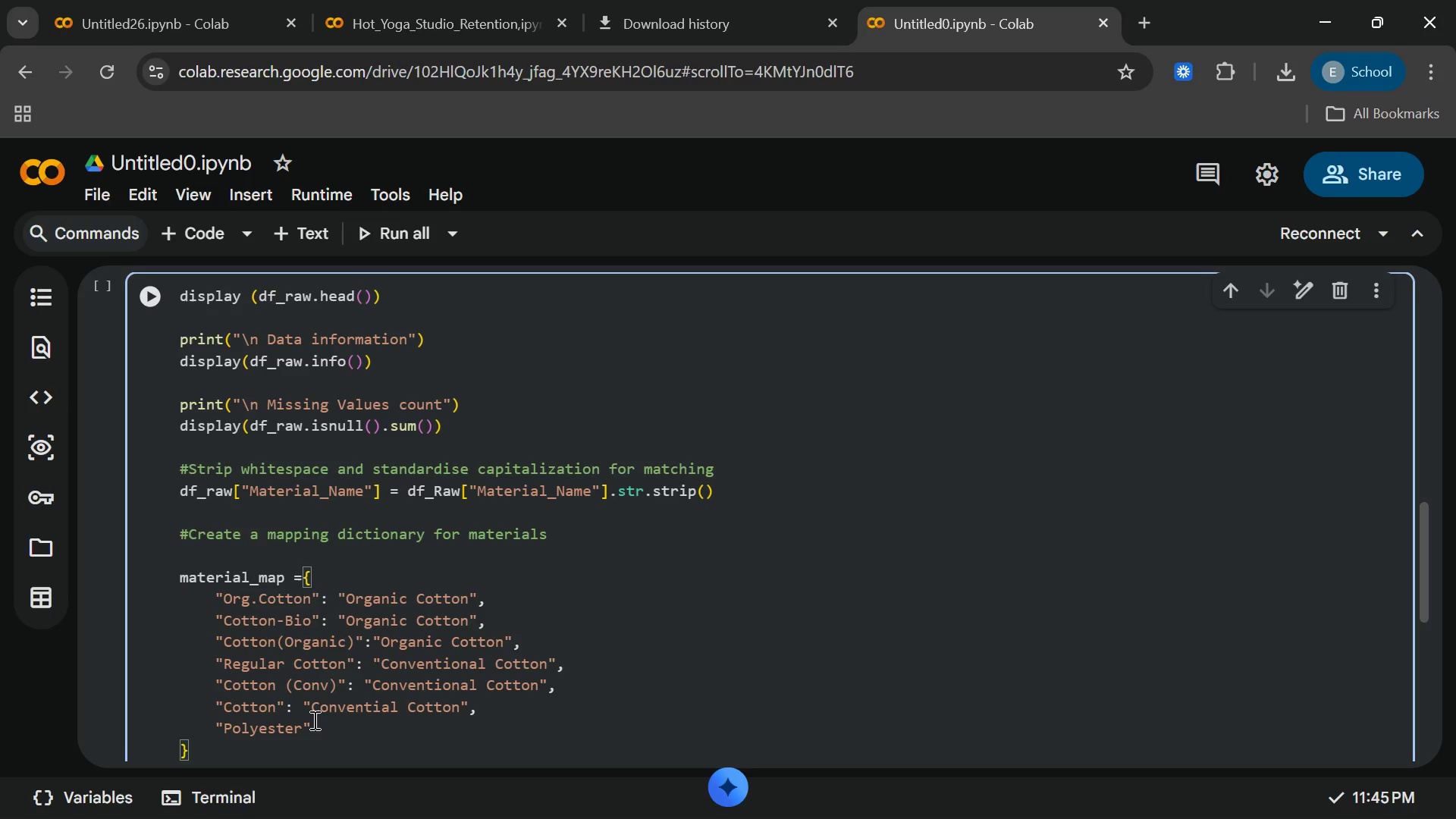 
key(ArrowRight)
 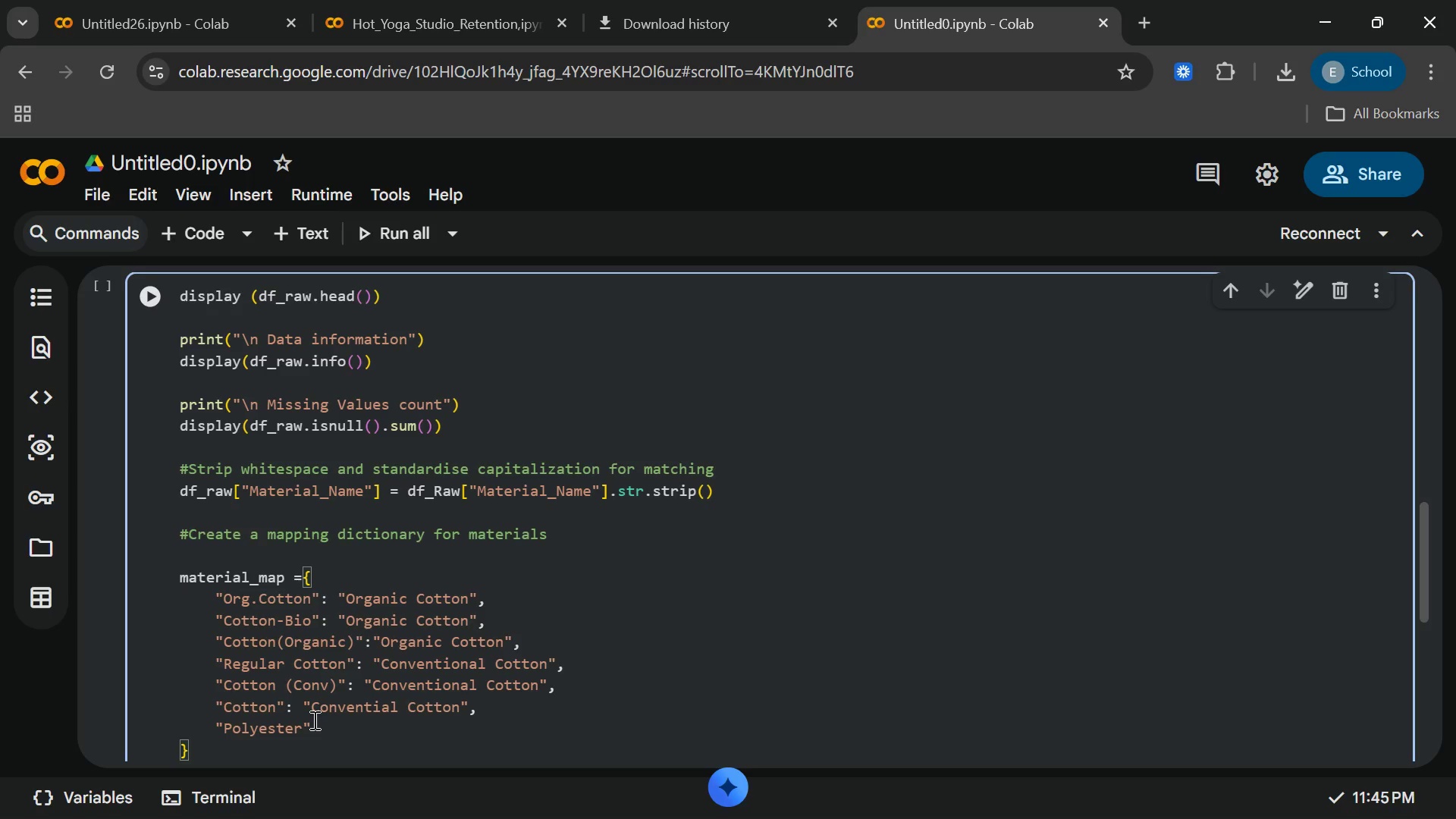 
key(Shift+Semicolon)
 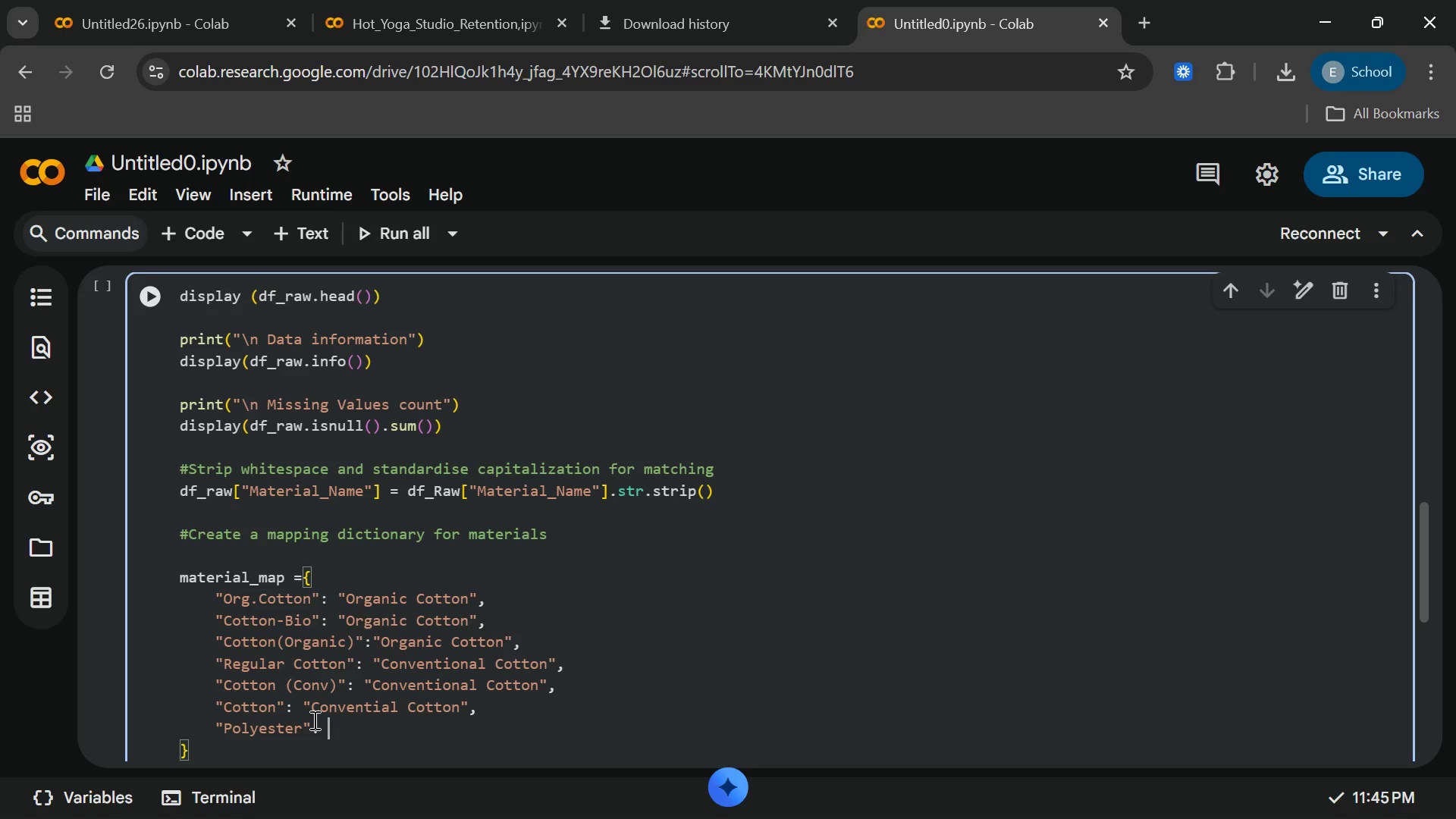 
key(Space)
 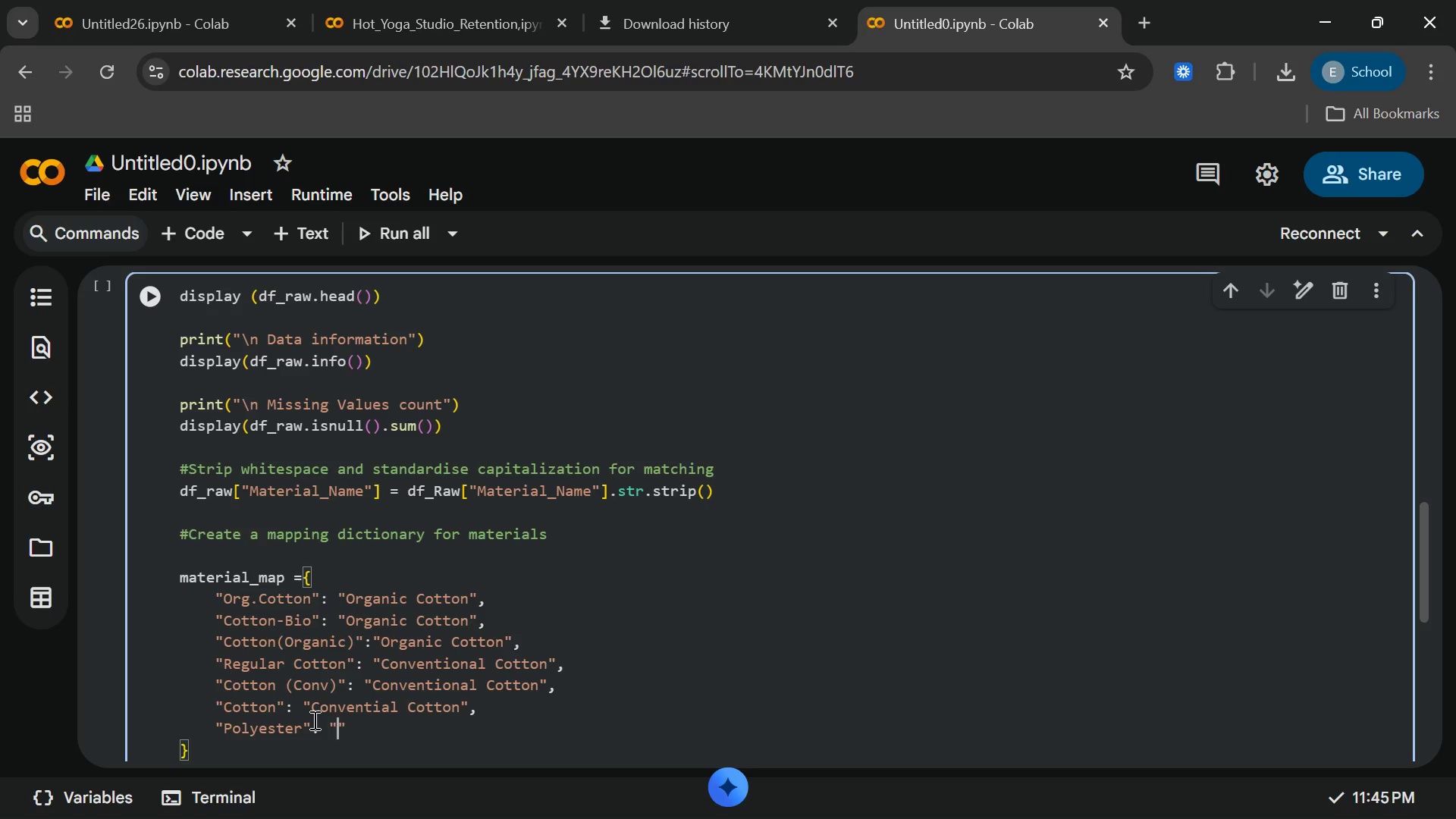 
key(Shift+Quote)
 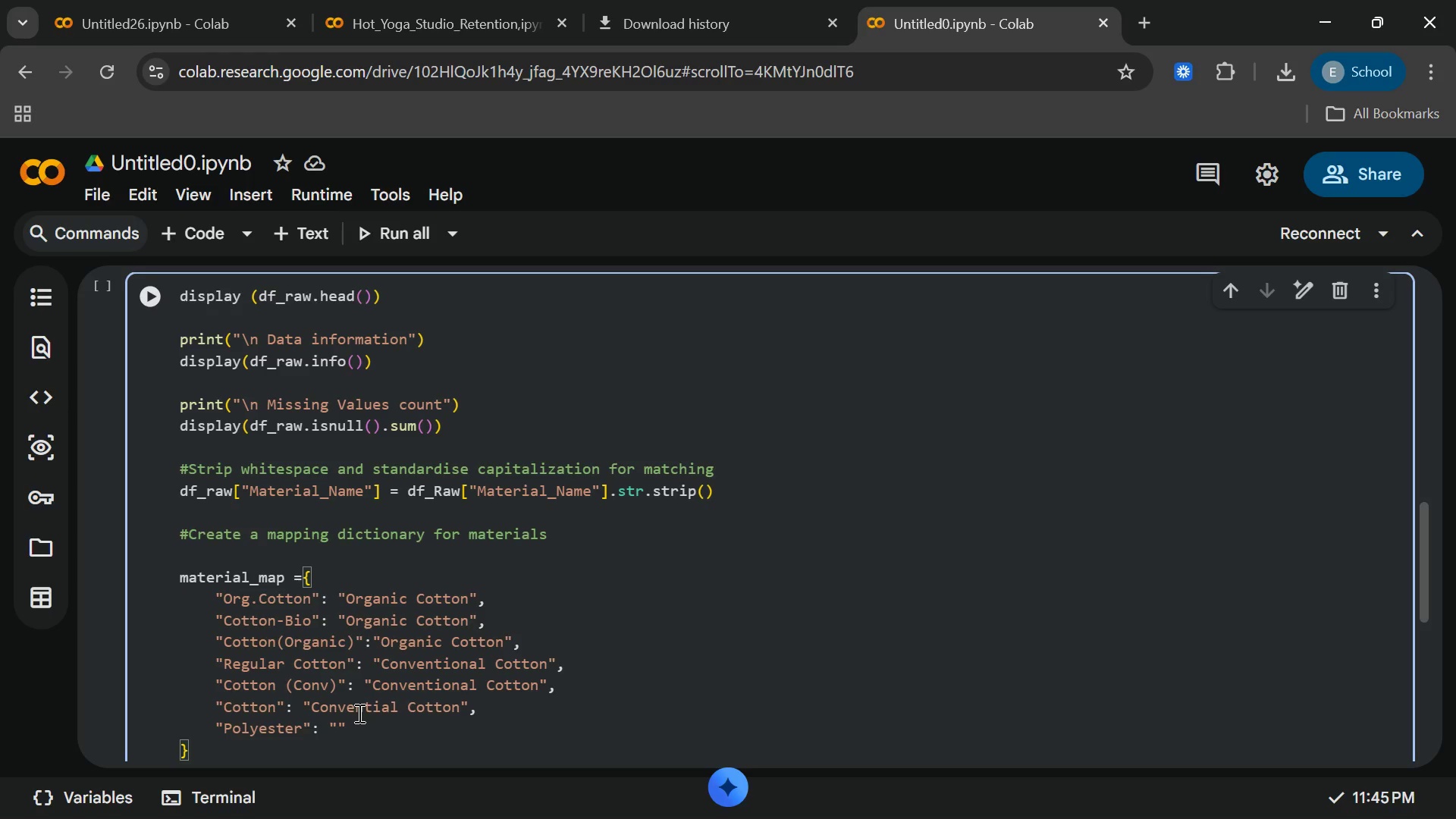 
wait(6.88)
 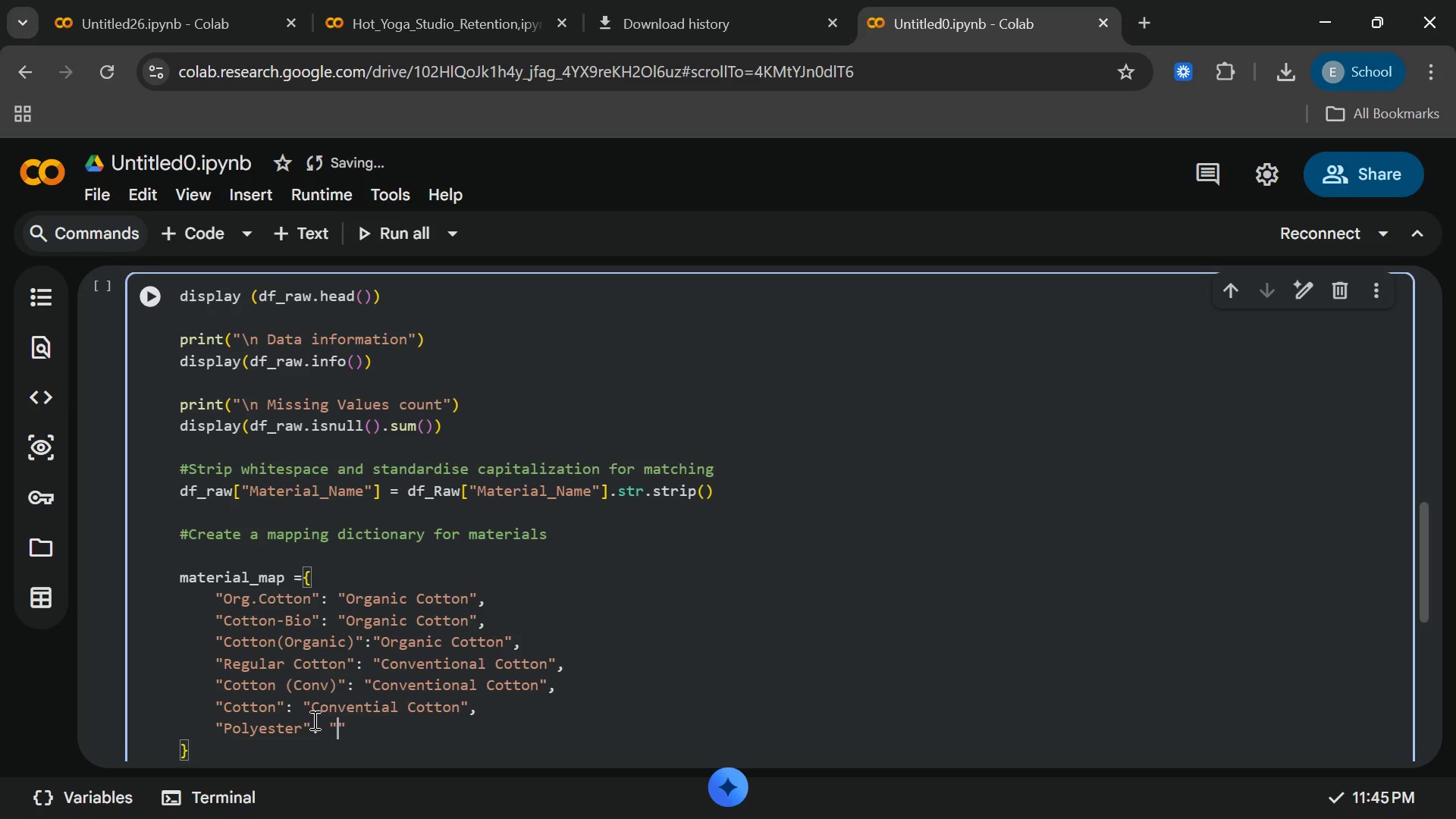 
type(Synthe)
 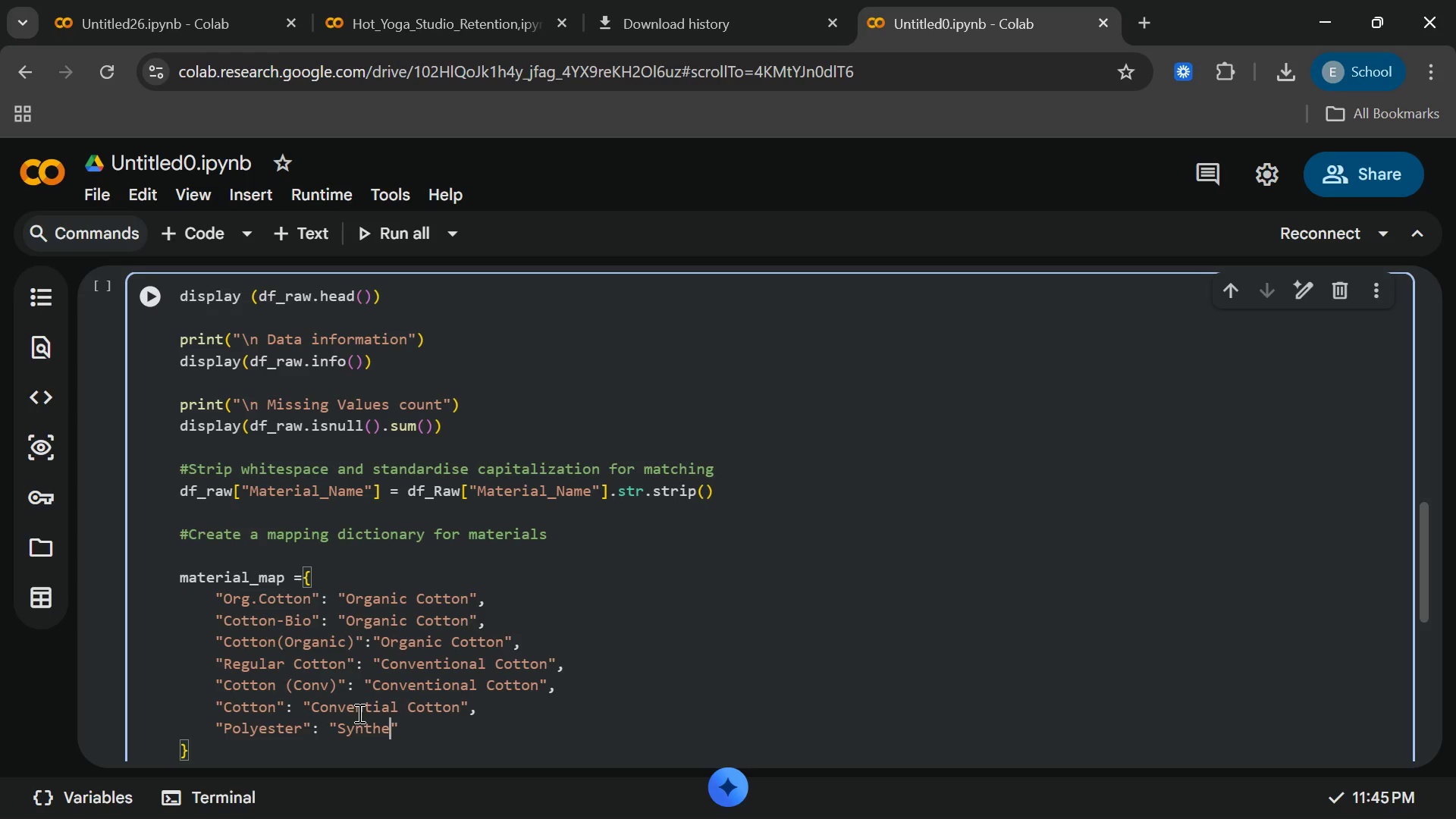 
type(tic FIbers)
key(Backspace)
key(Backspace)
key(Backspace)
key(Backspace)
key(Backspace)
type(ibers)
 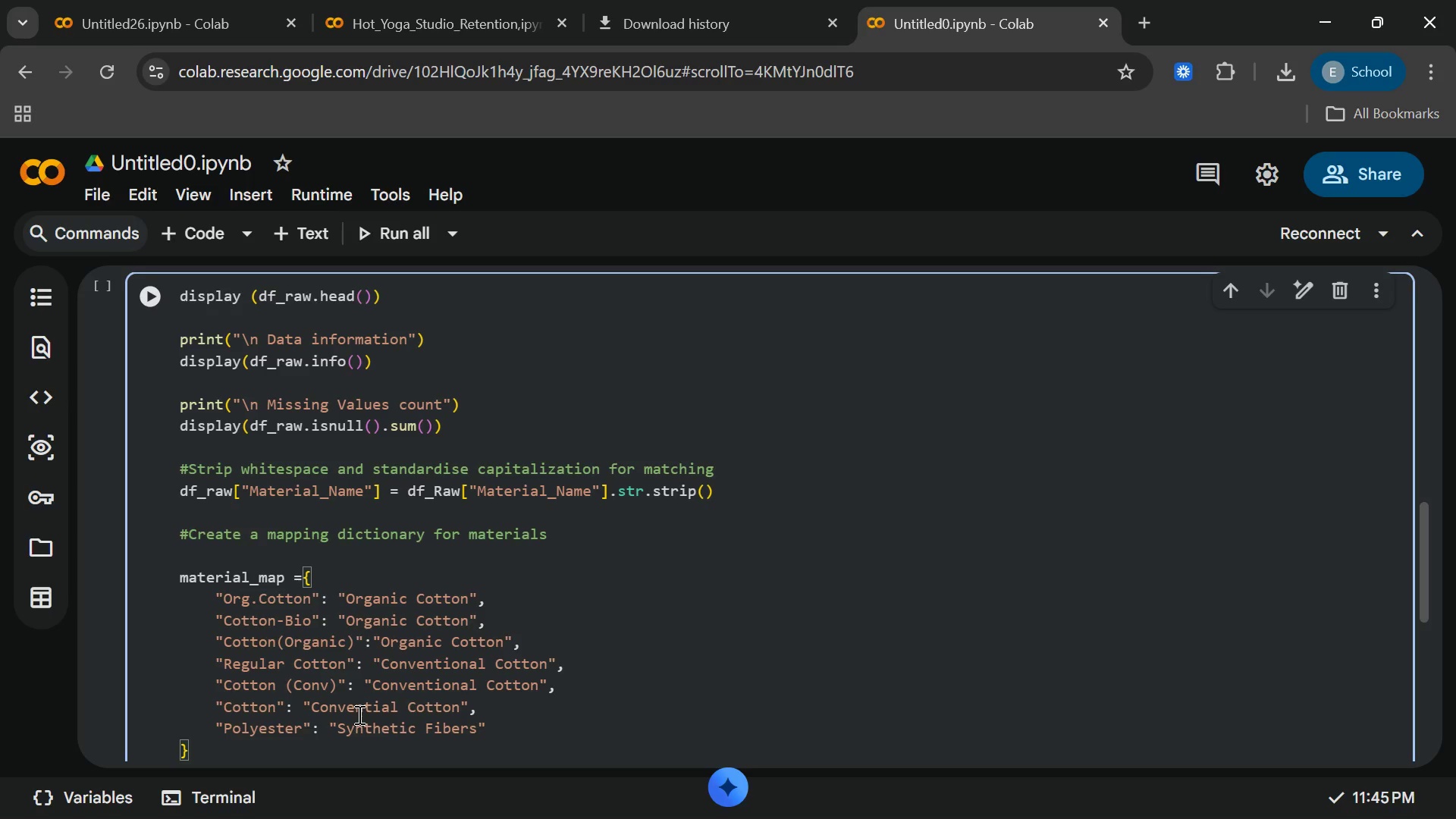 
key(ArrowRight)
 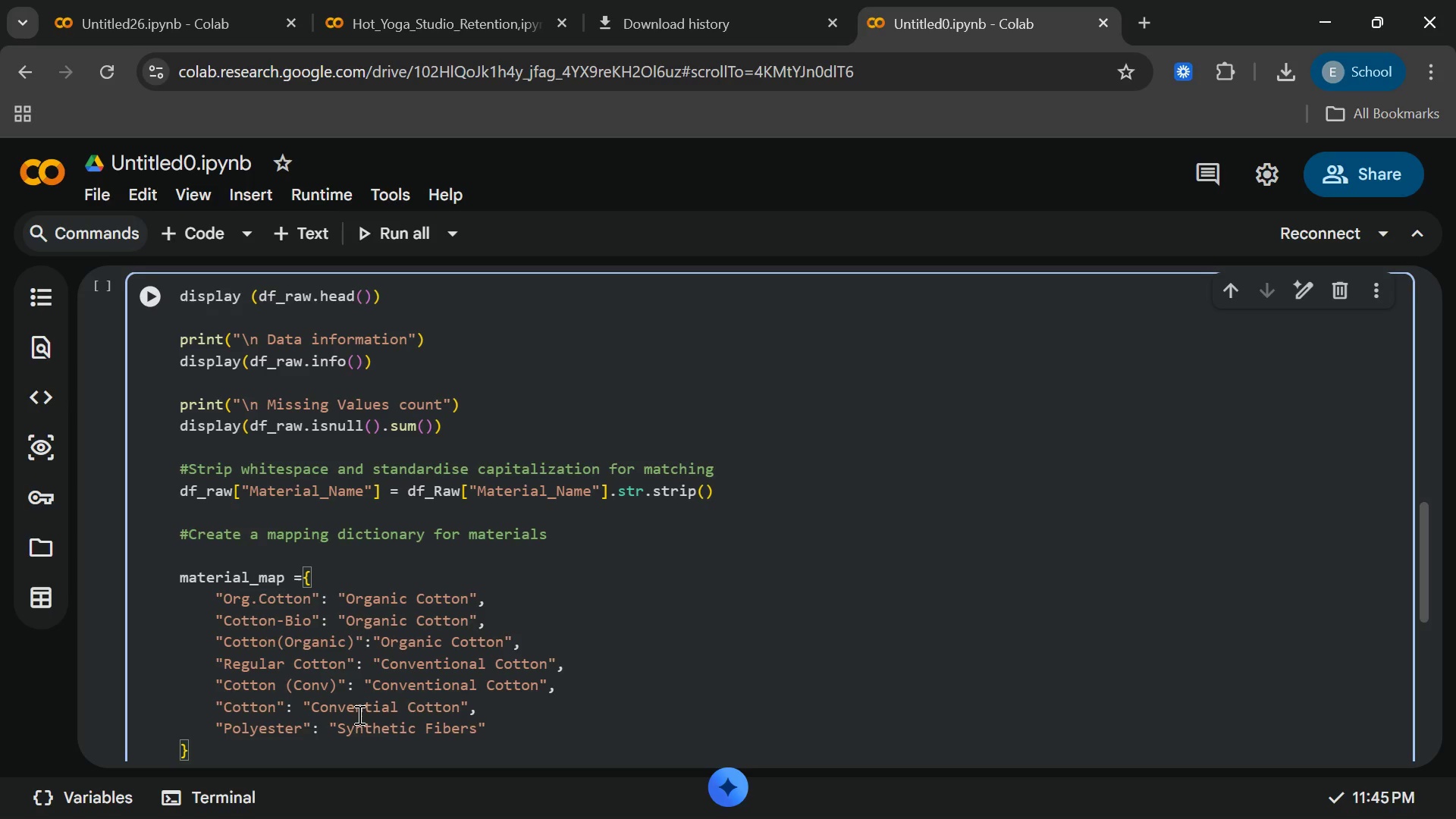 
key(Comma)
 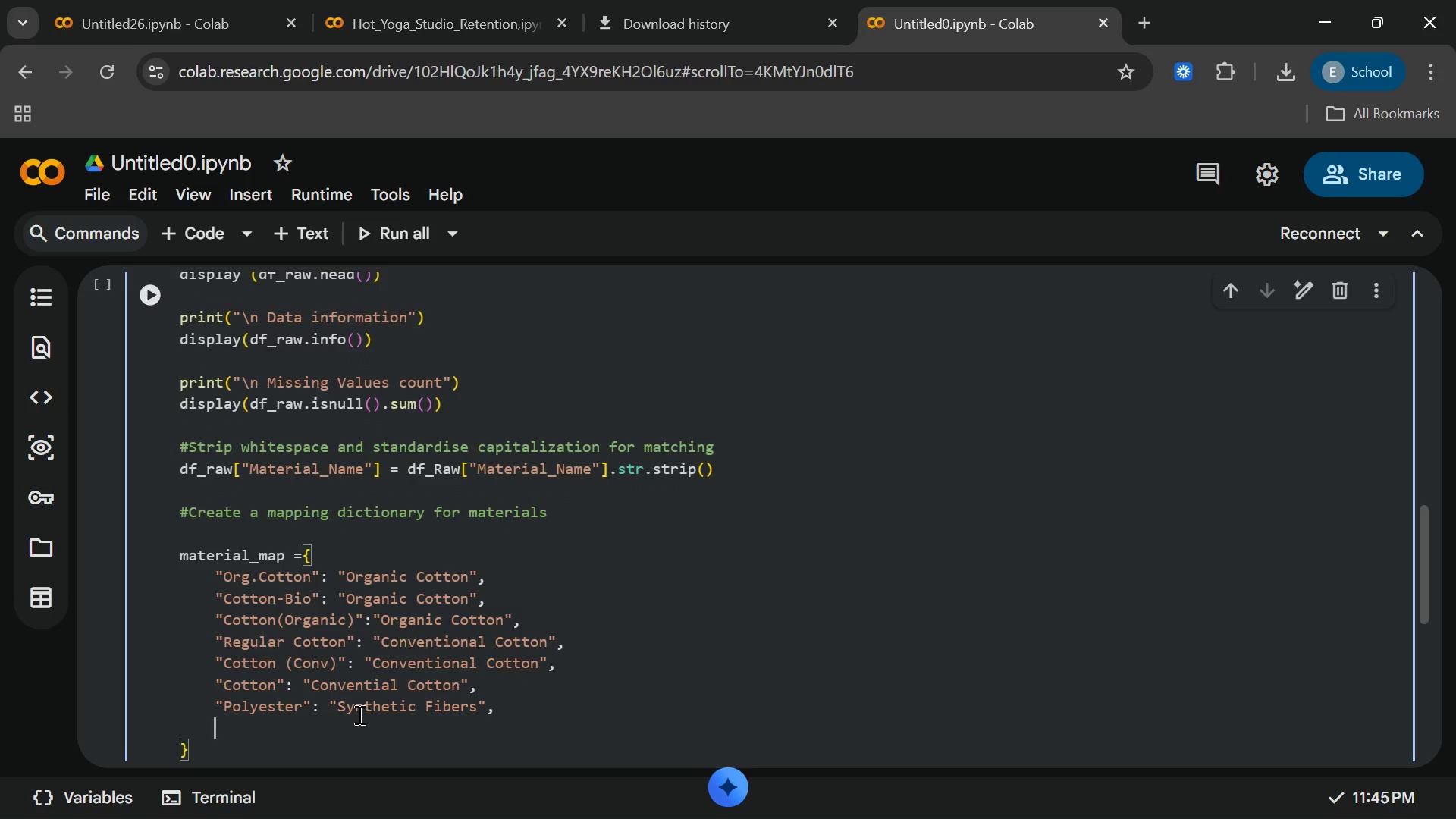 
key(Enter)
 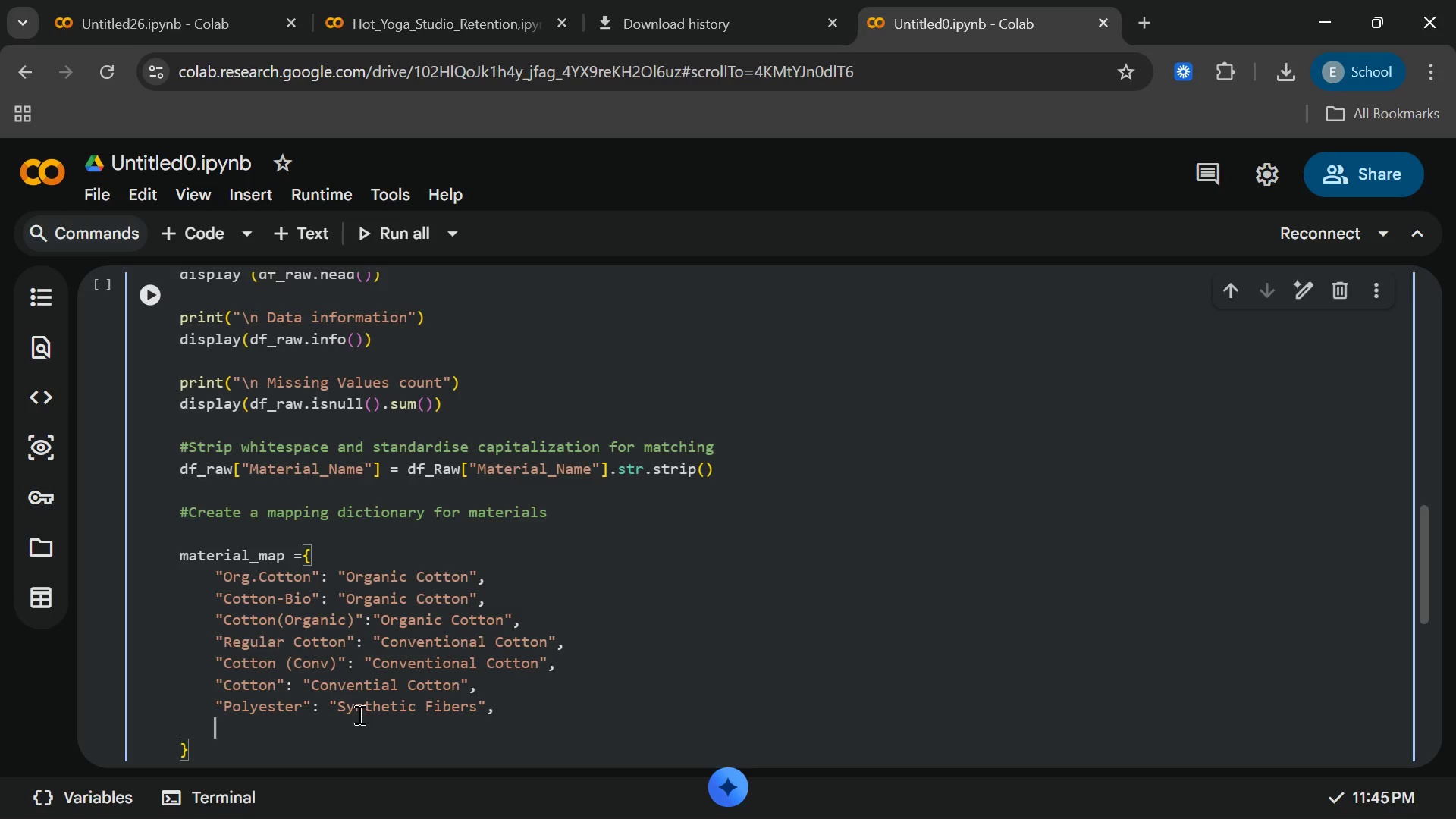 
type("PET)
 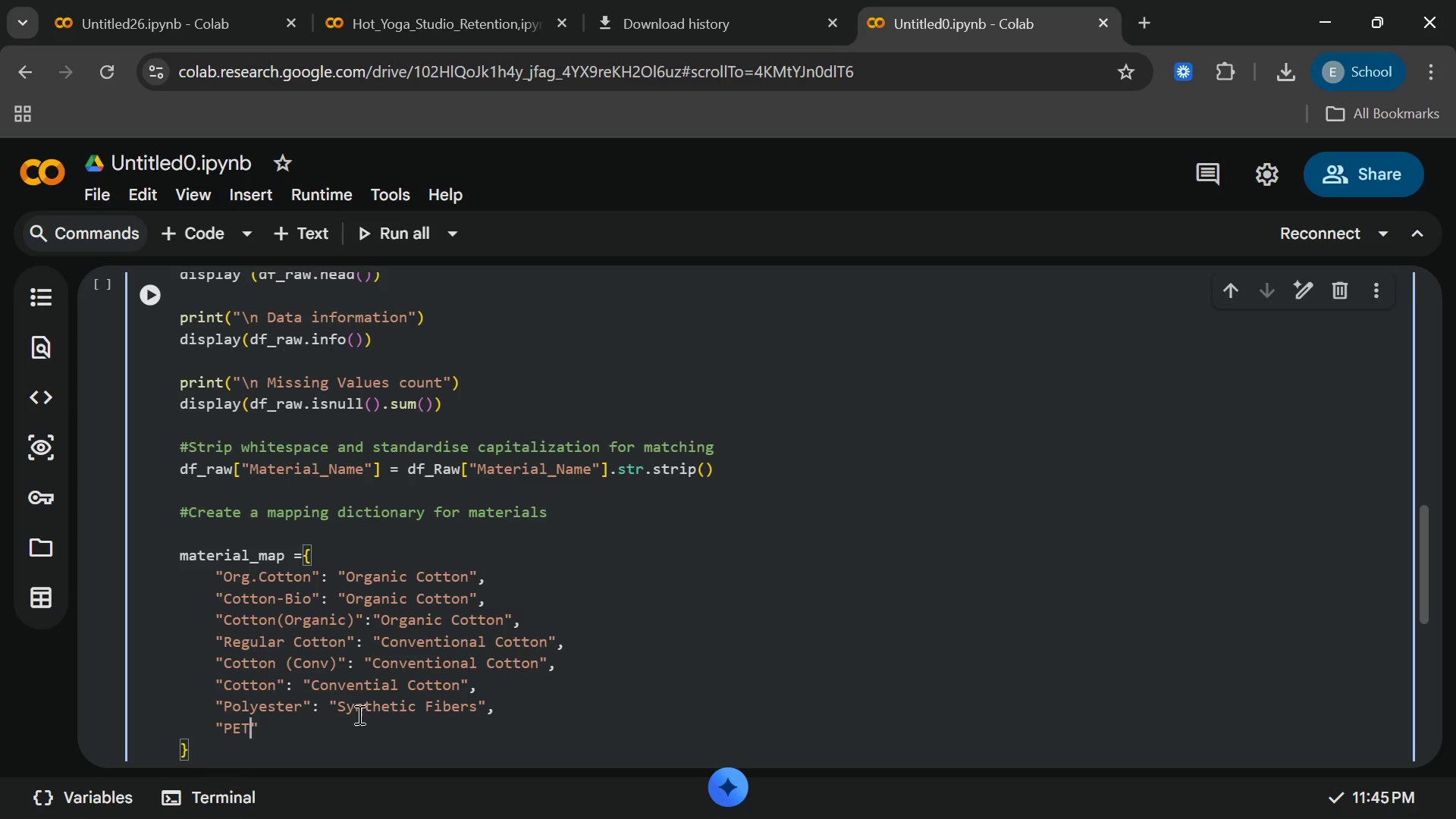 
key(ArrowRight)
 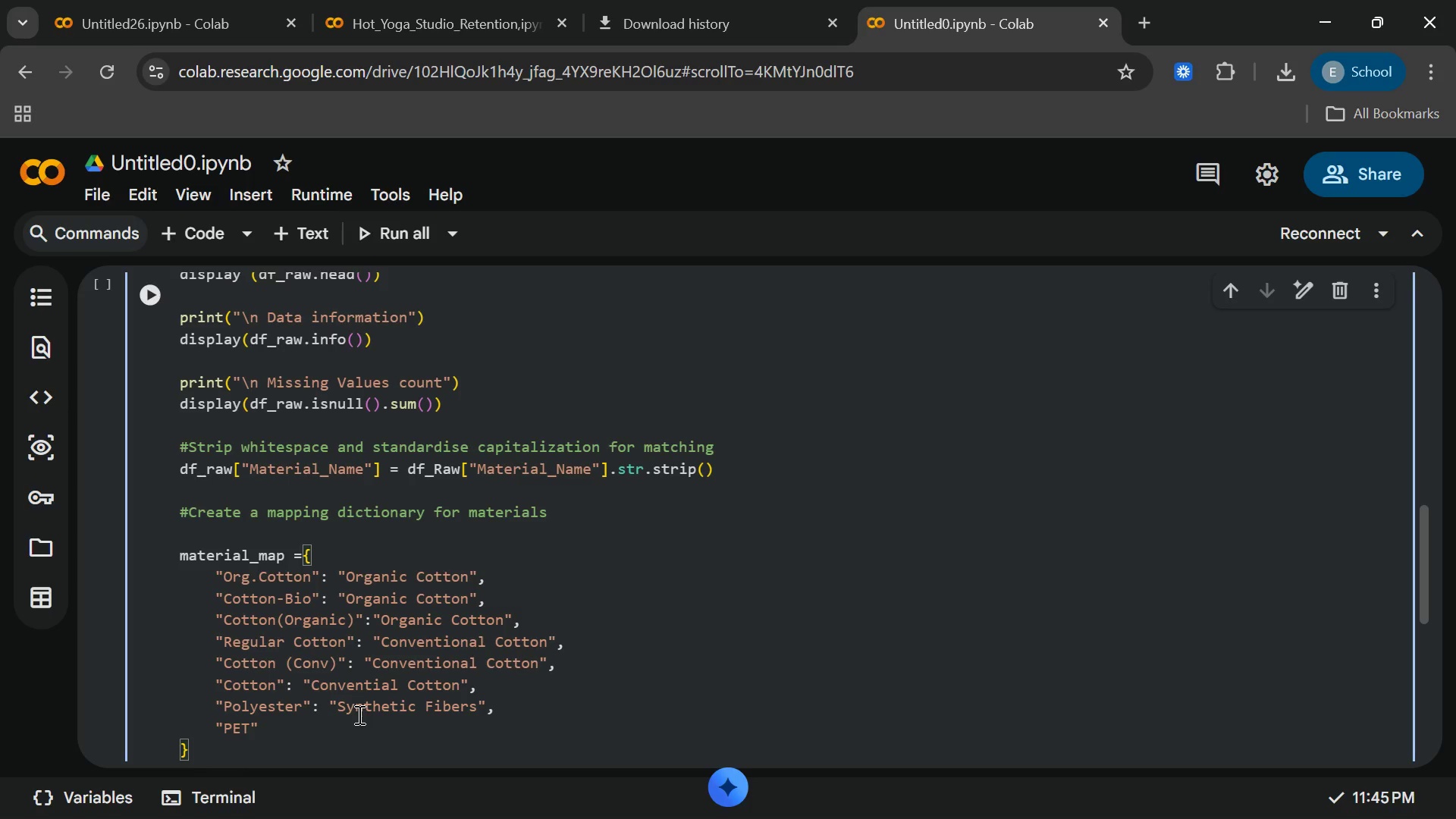 
type(: "Synthetic)
 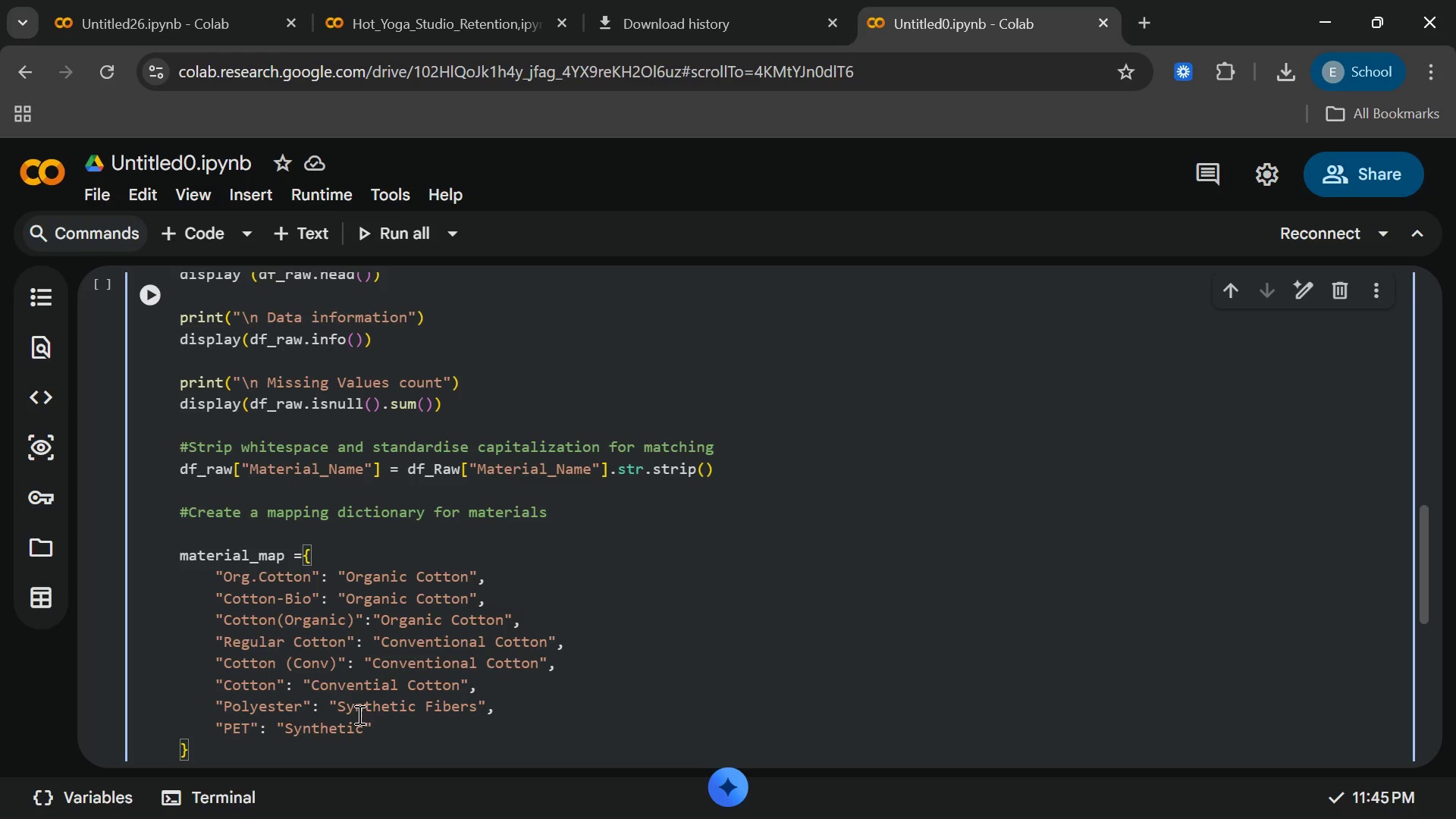 
wait(9.19)
 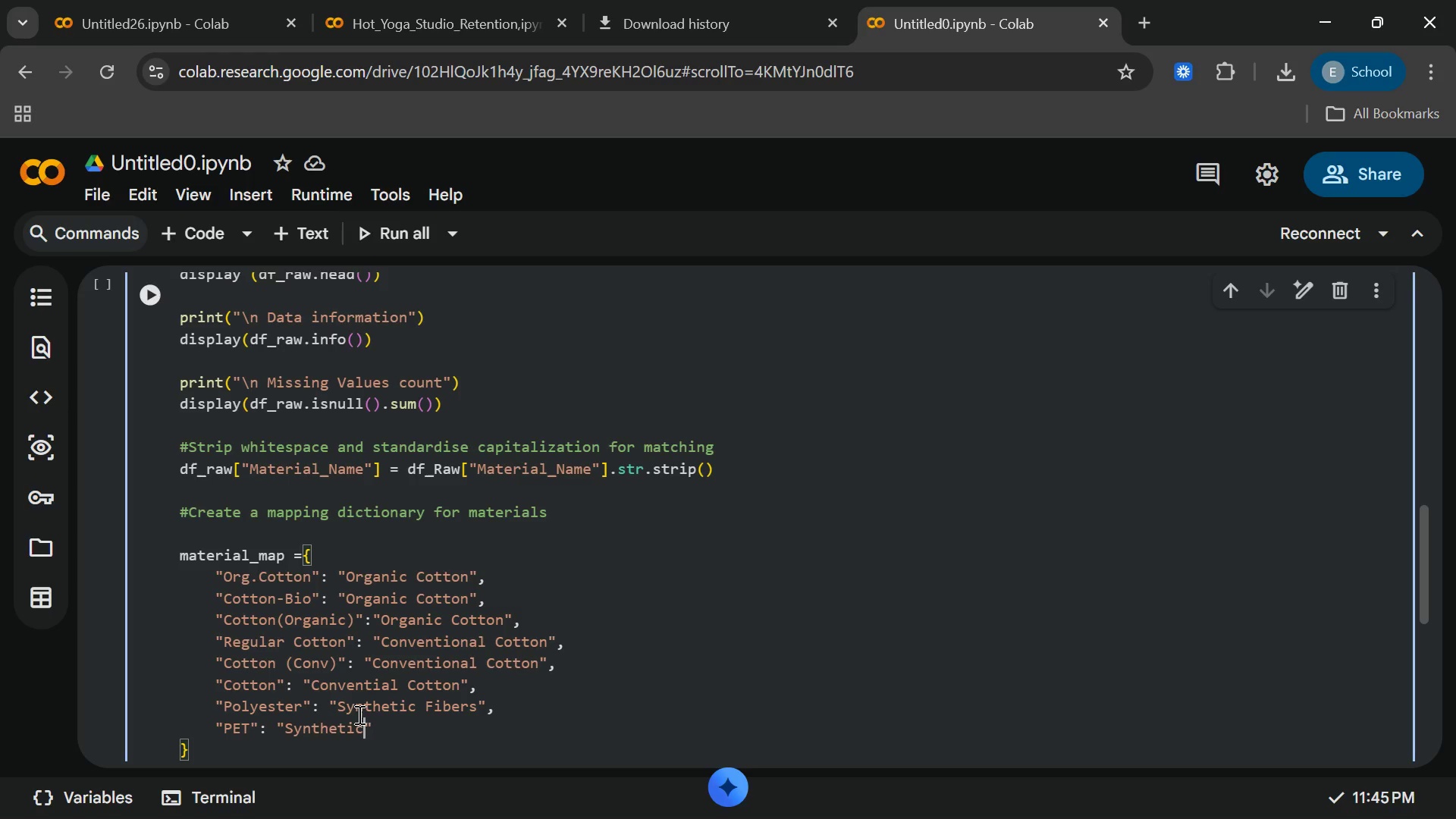 
type( Fibers)
 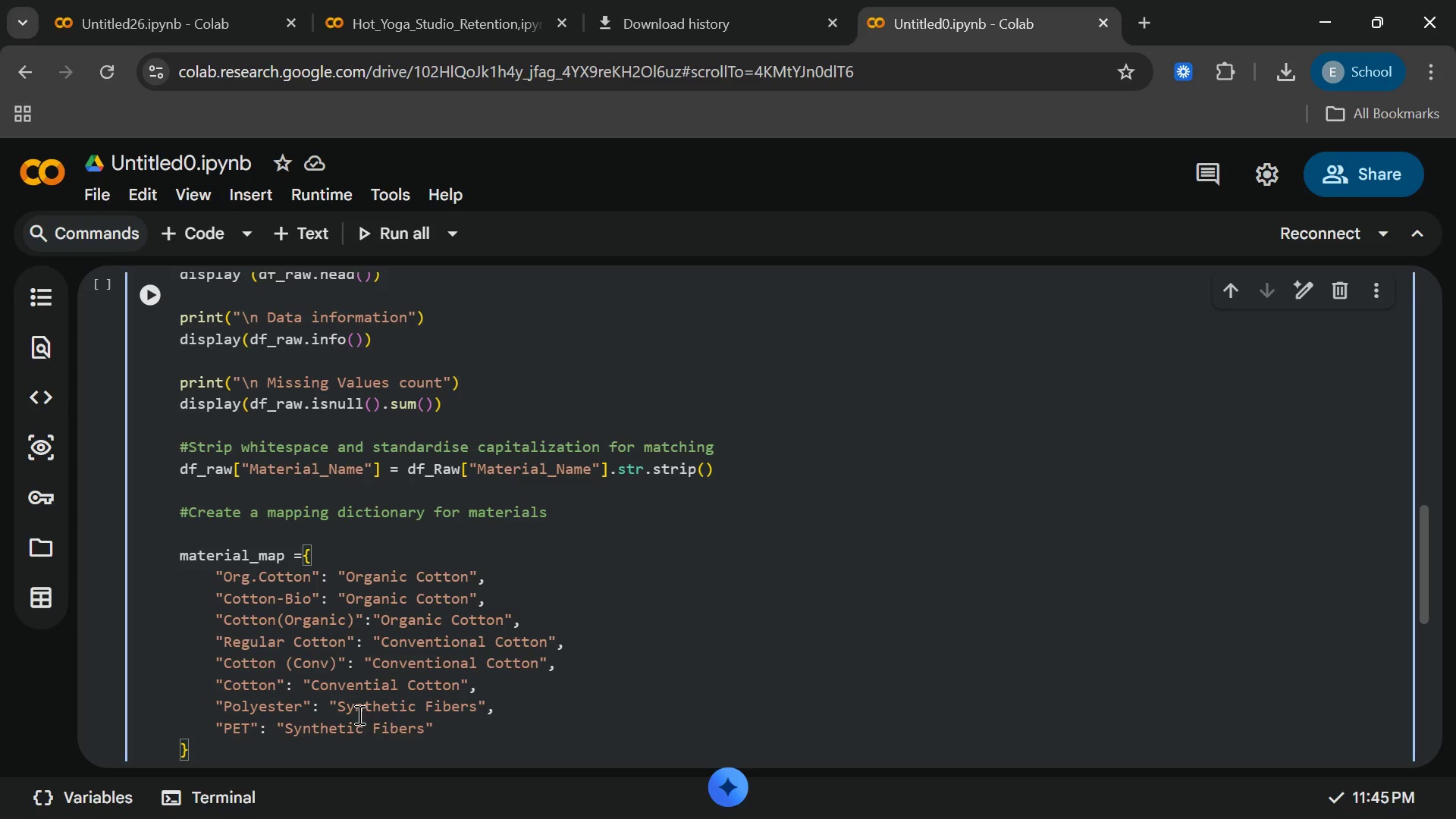 
key(ArrowRight)
 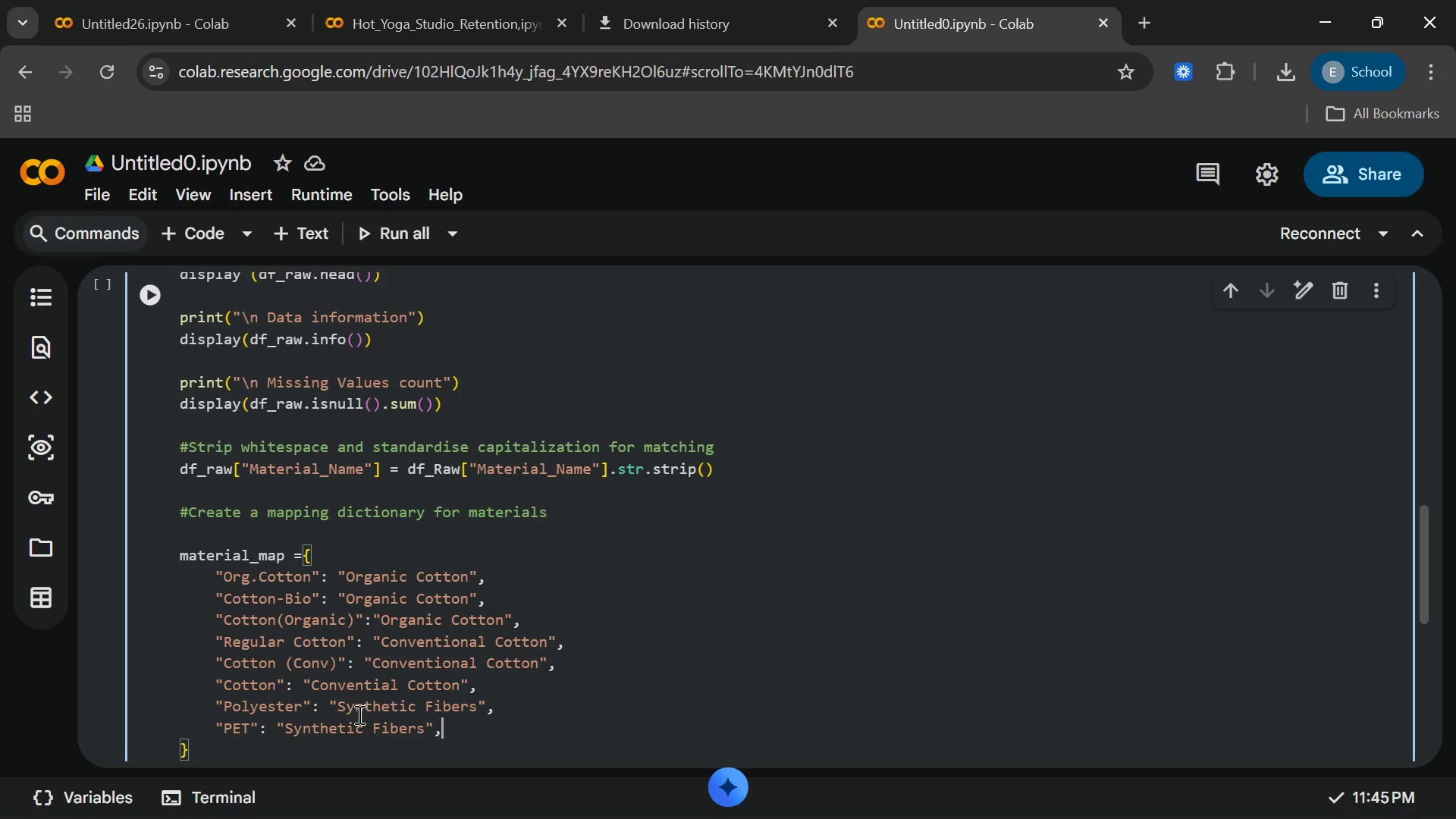 
key(Comma)
 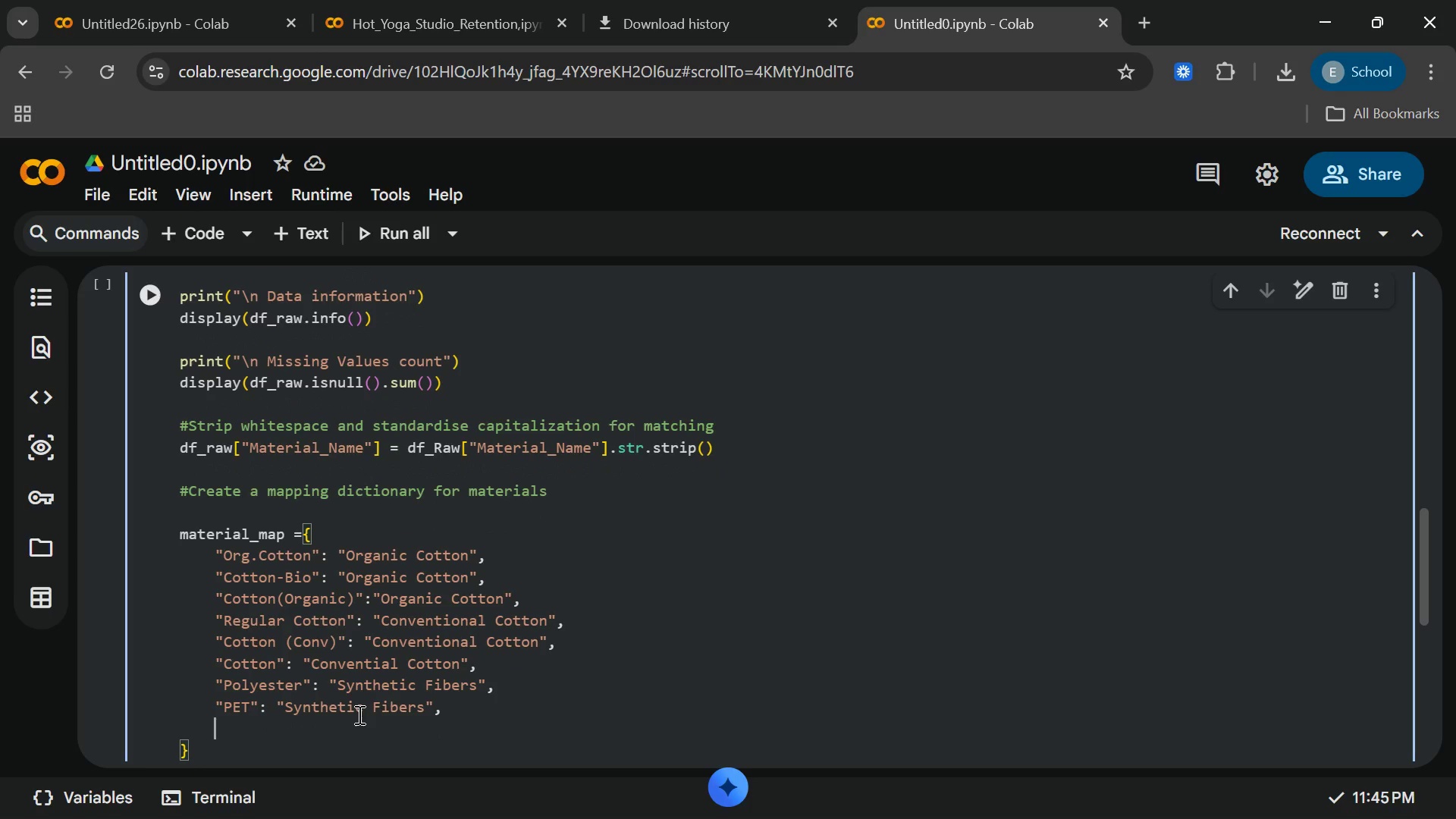 
key(Enter)
 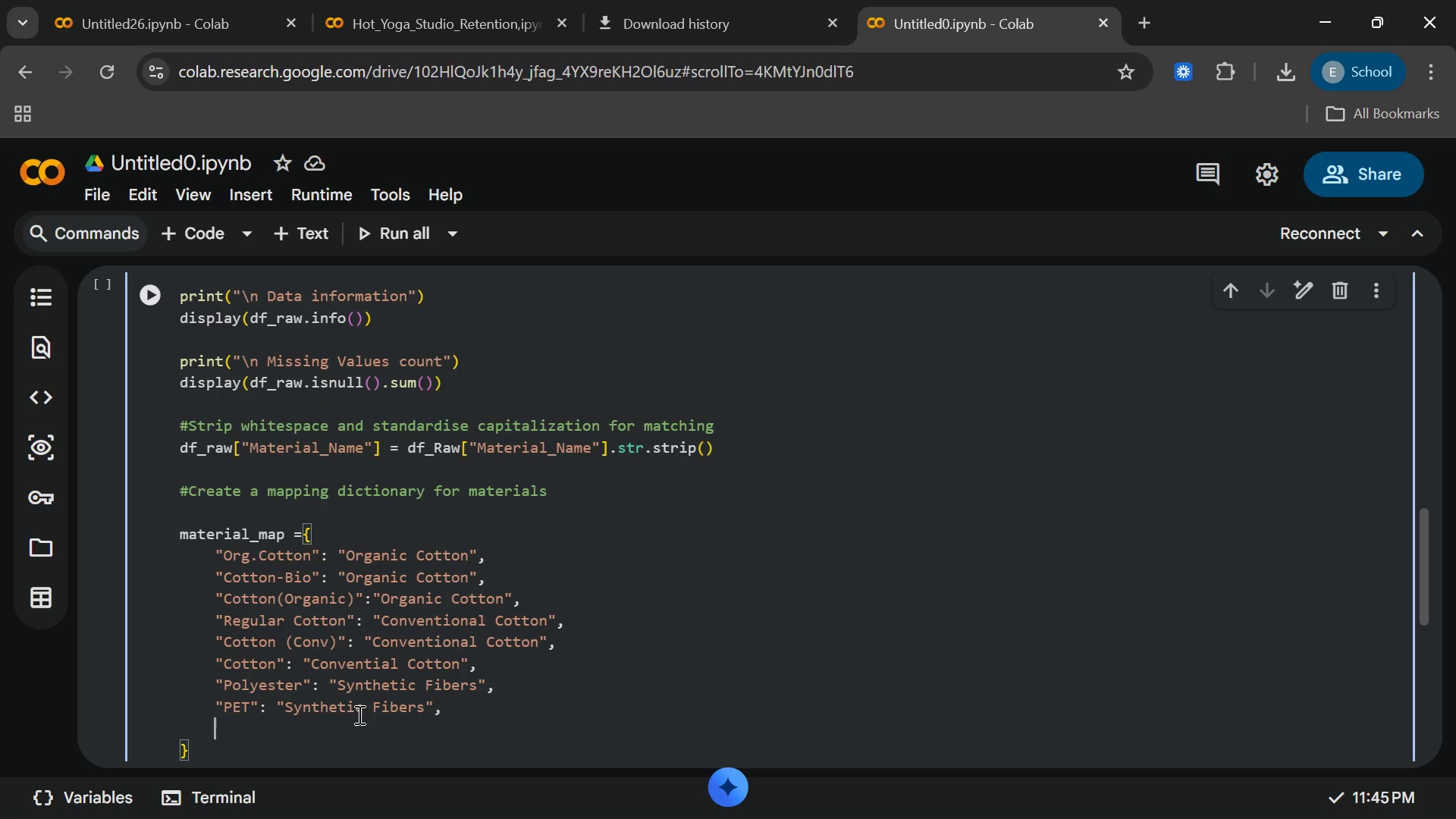 
type("Poly)
 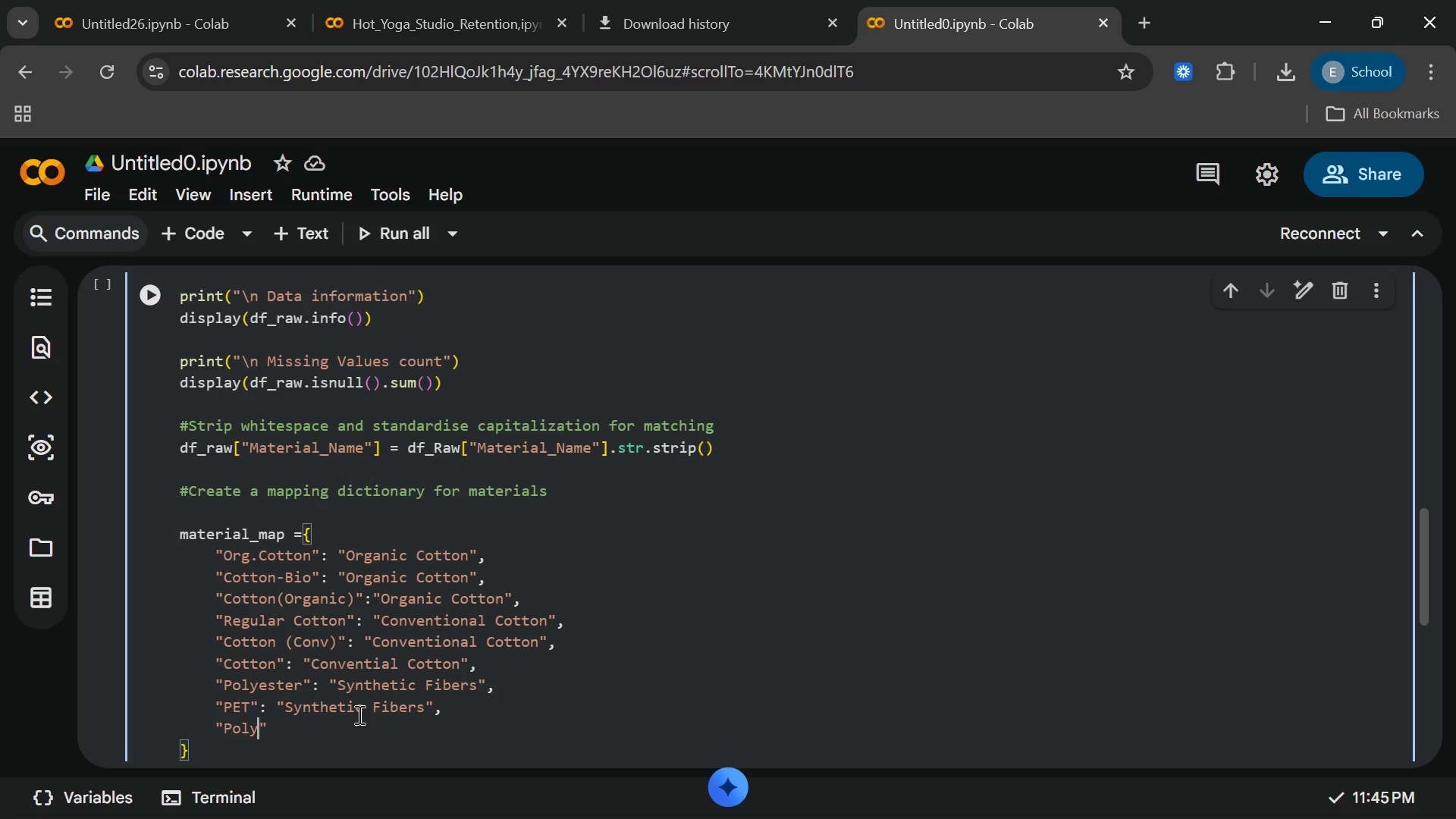 
key(ArrowRight)
 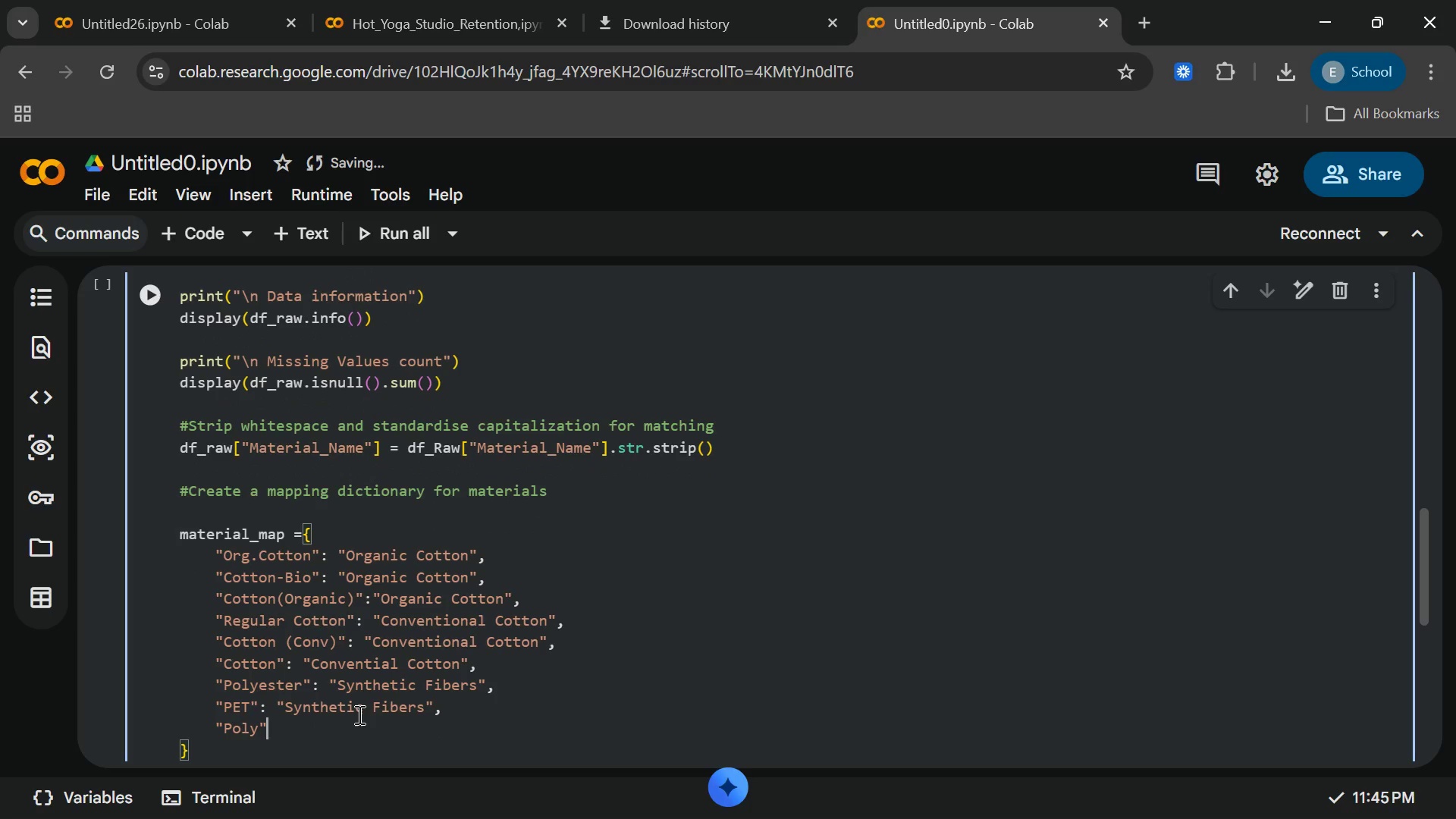 
type(:"Synthetic)
 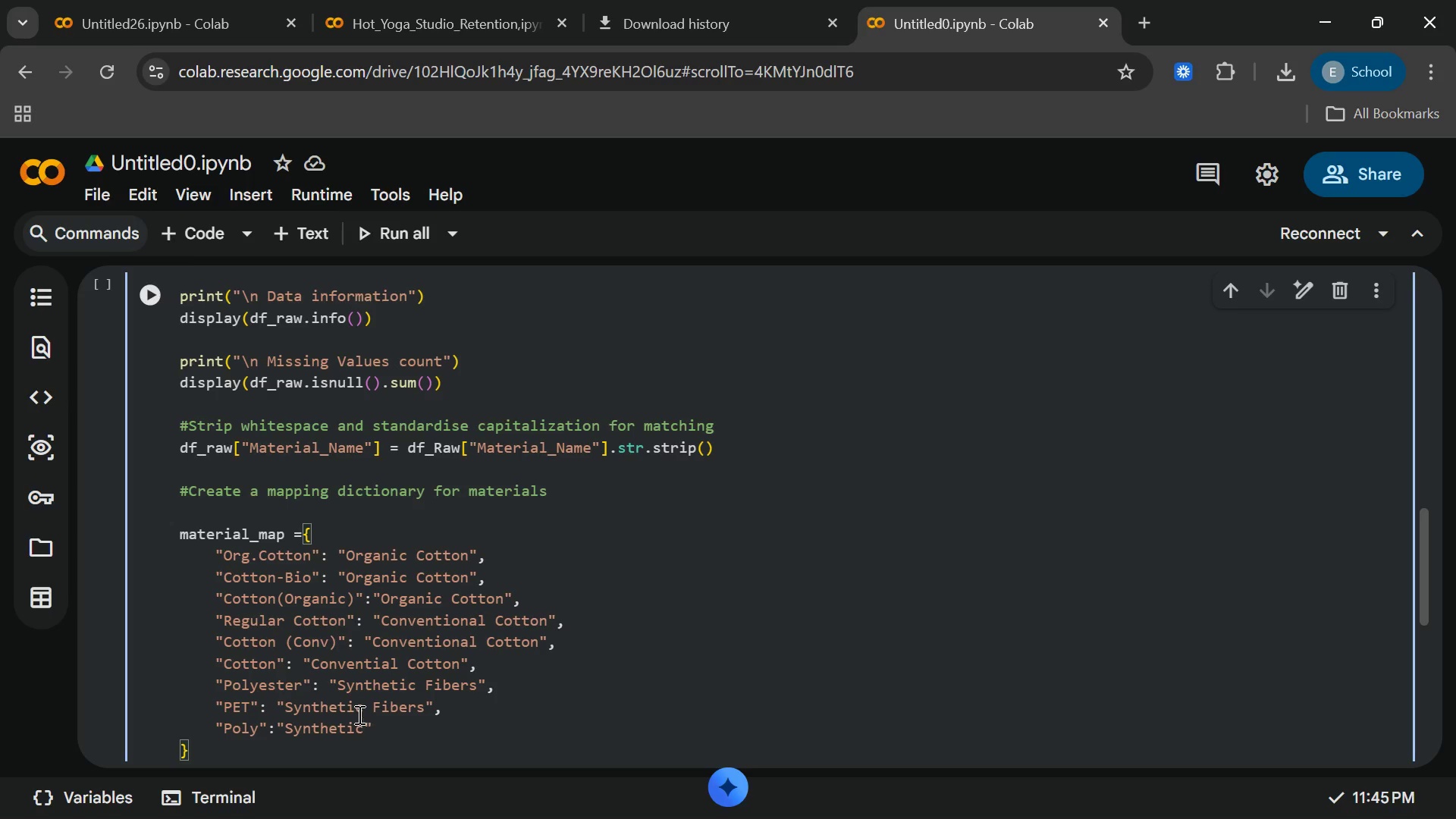 
type( Fiber)
 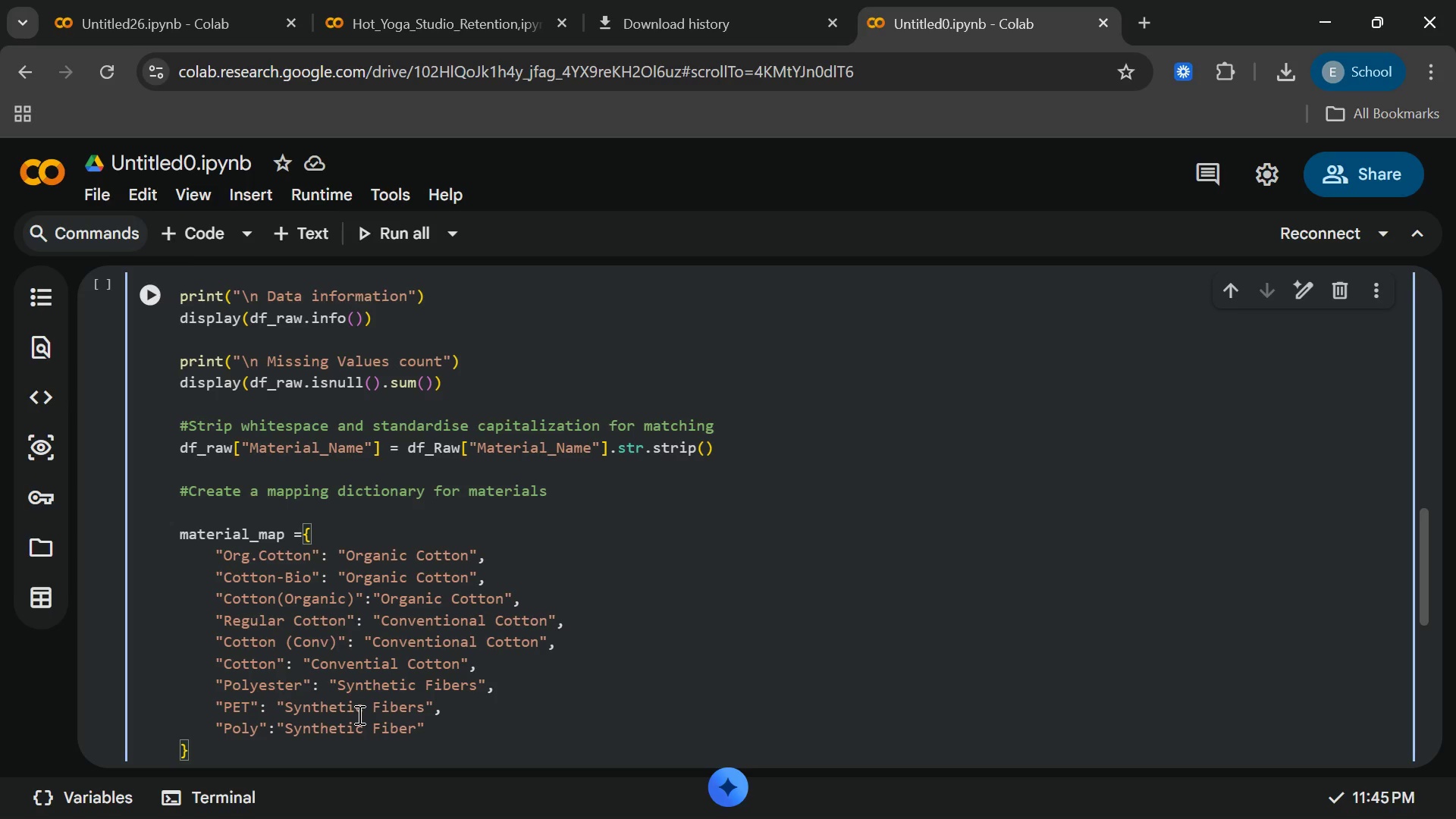 
key(S)
 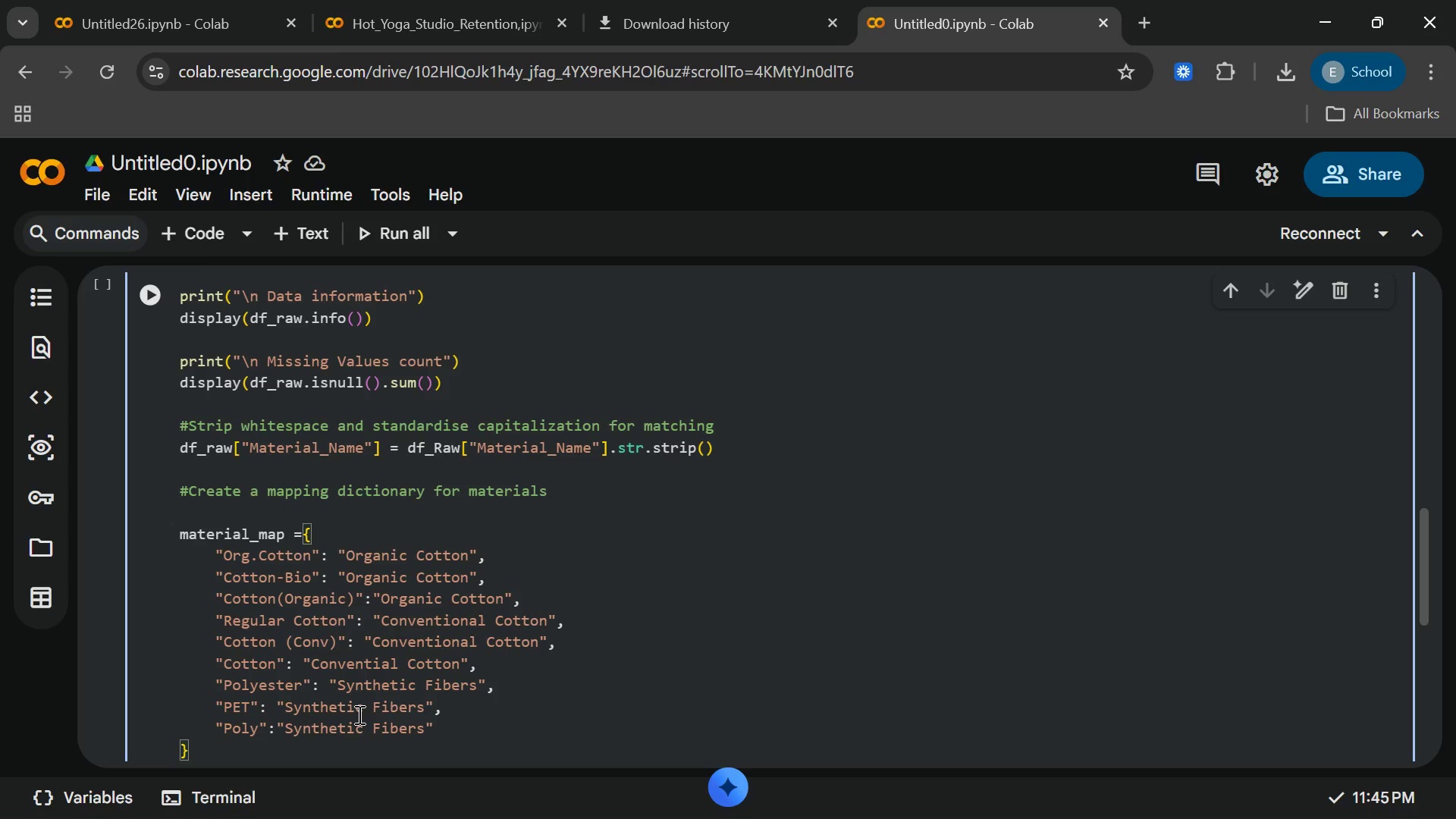 
key(ArrowRight)
 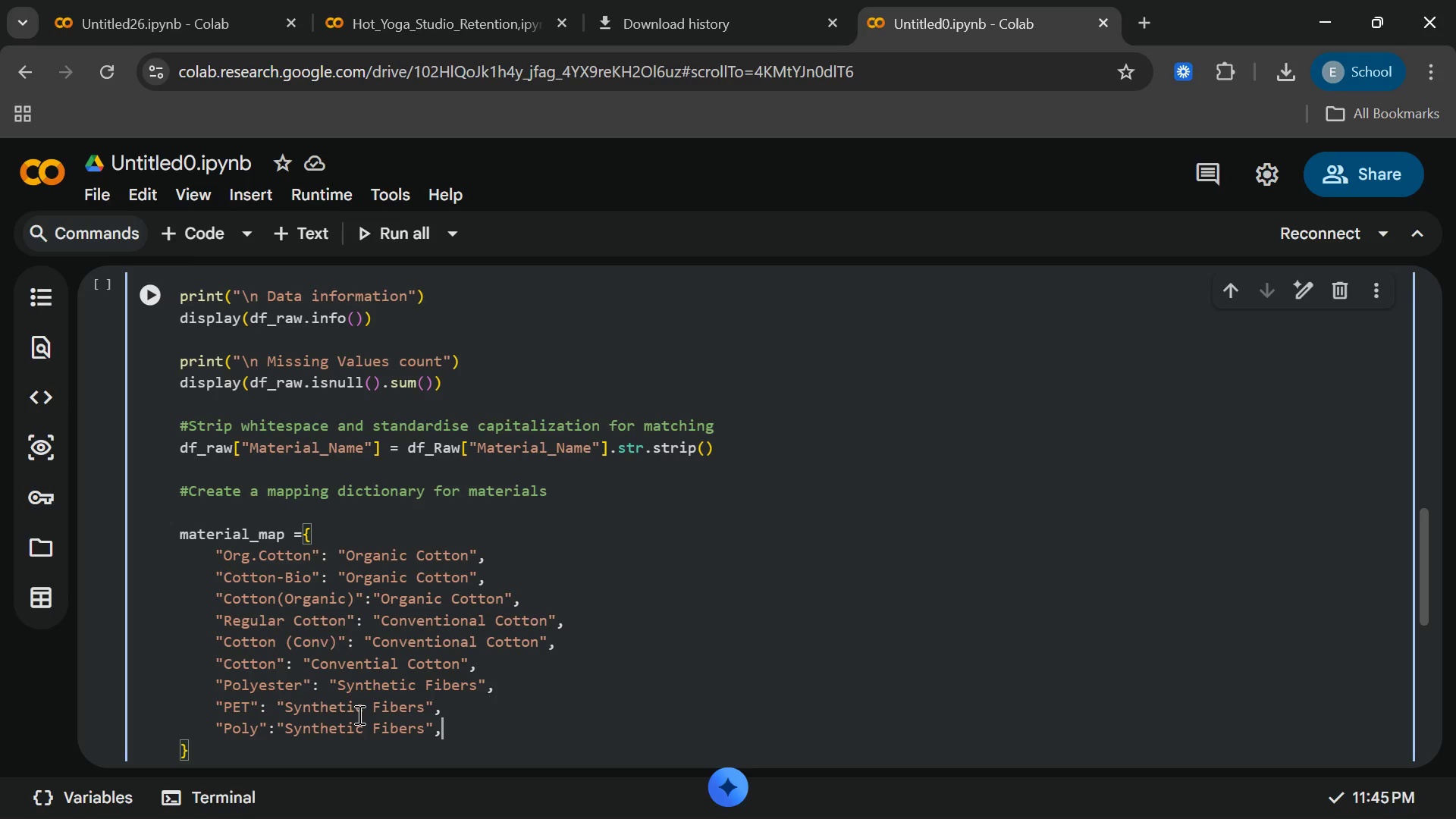 
key(Comma)
 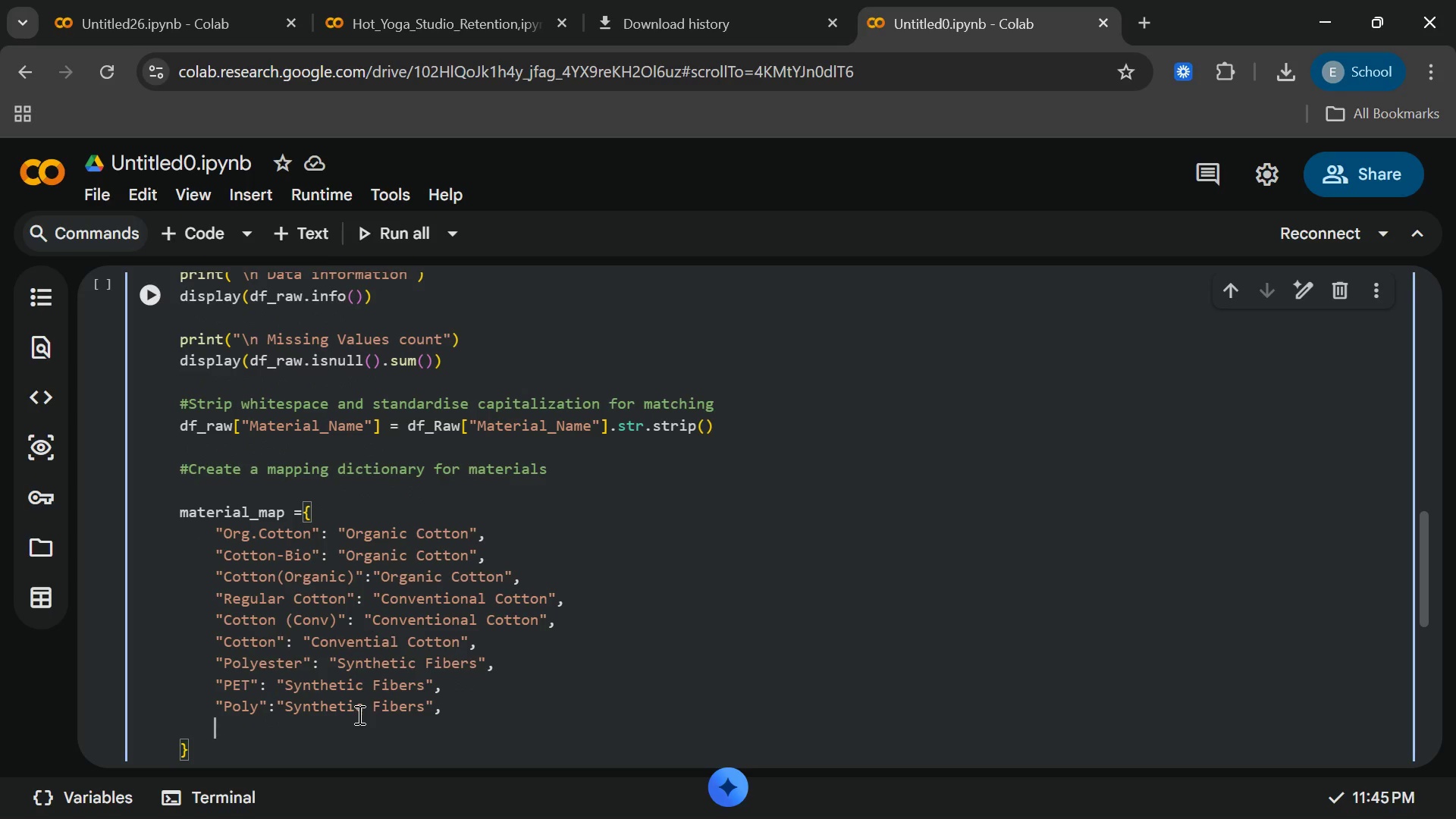 
key(Enter)
 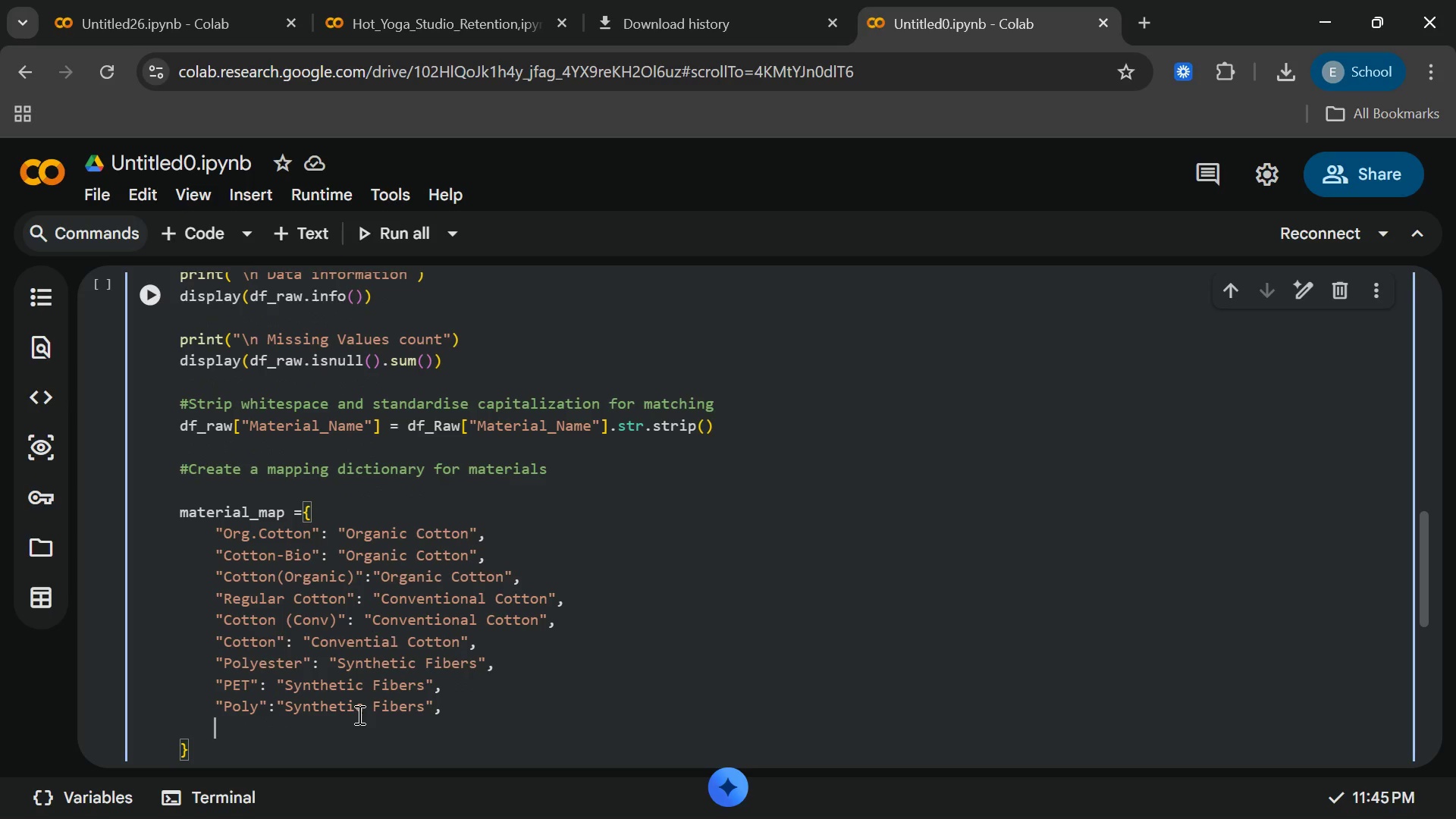 
type("Merino)
 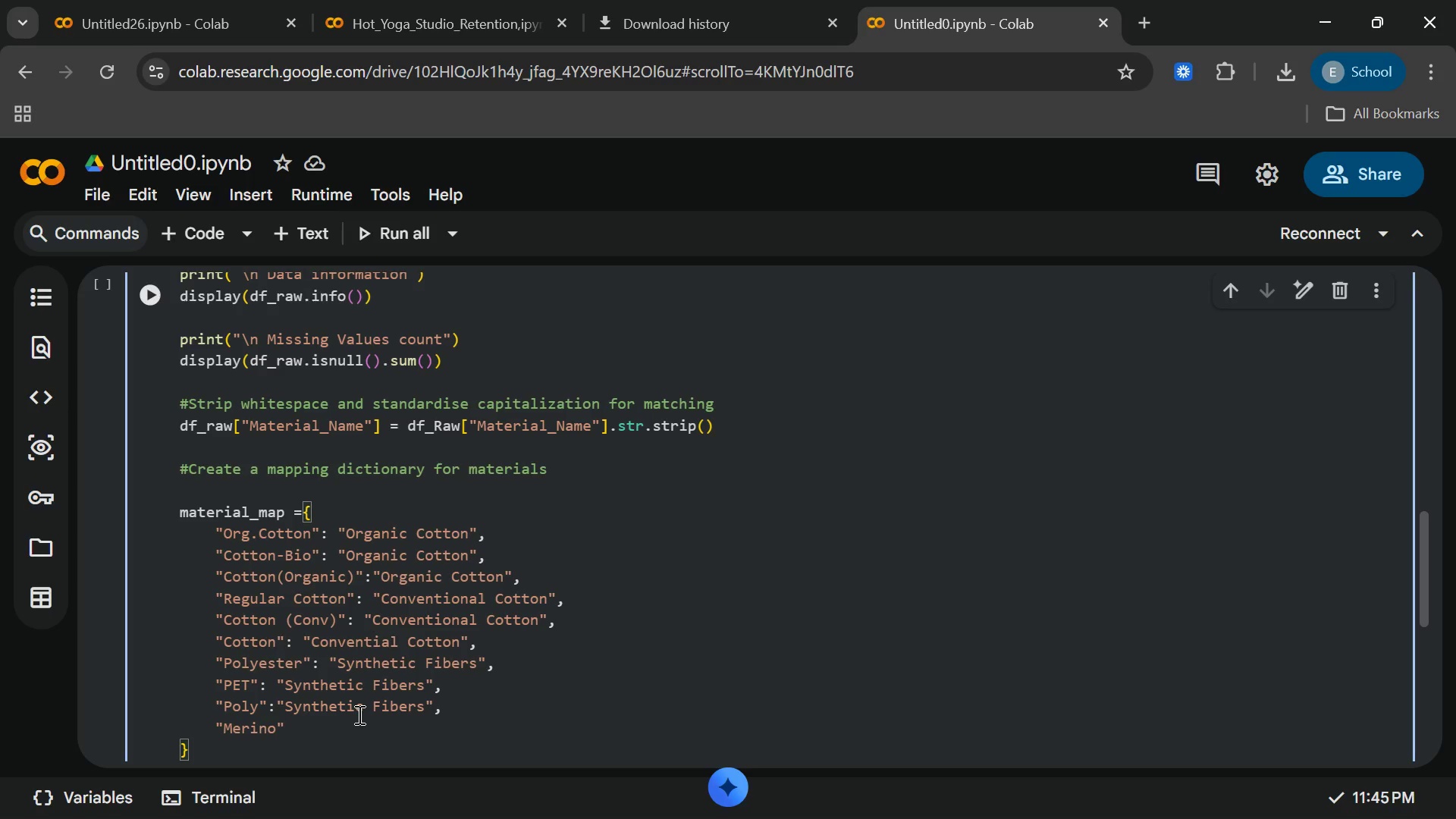 
key(ArrowRight)
 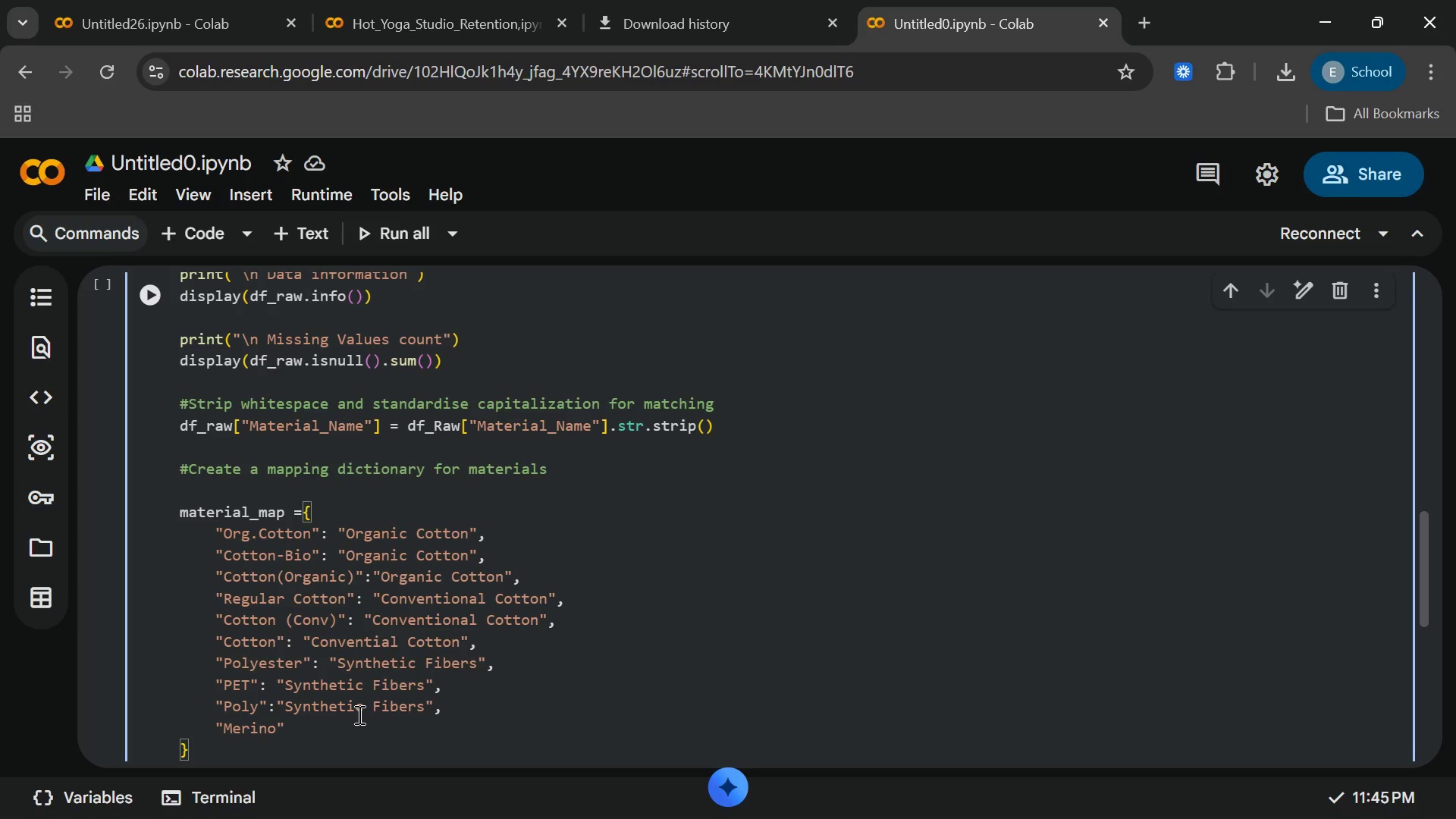 
key(Shift+Semicolon)
 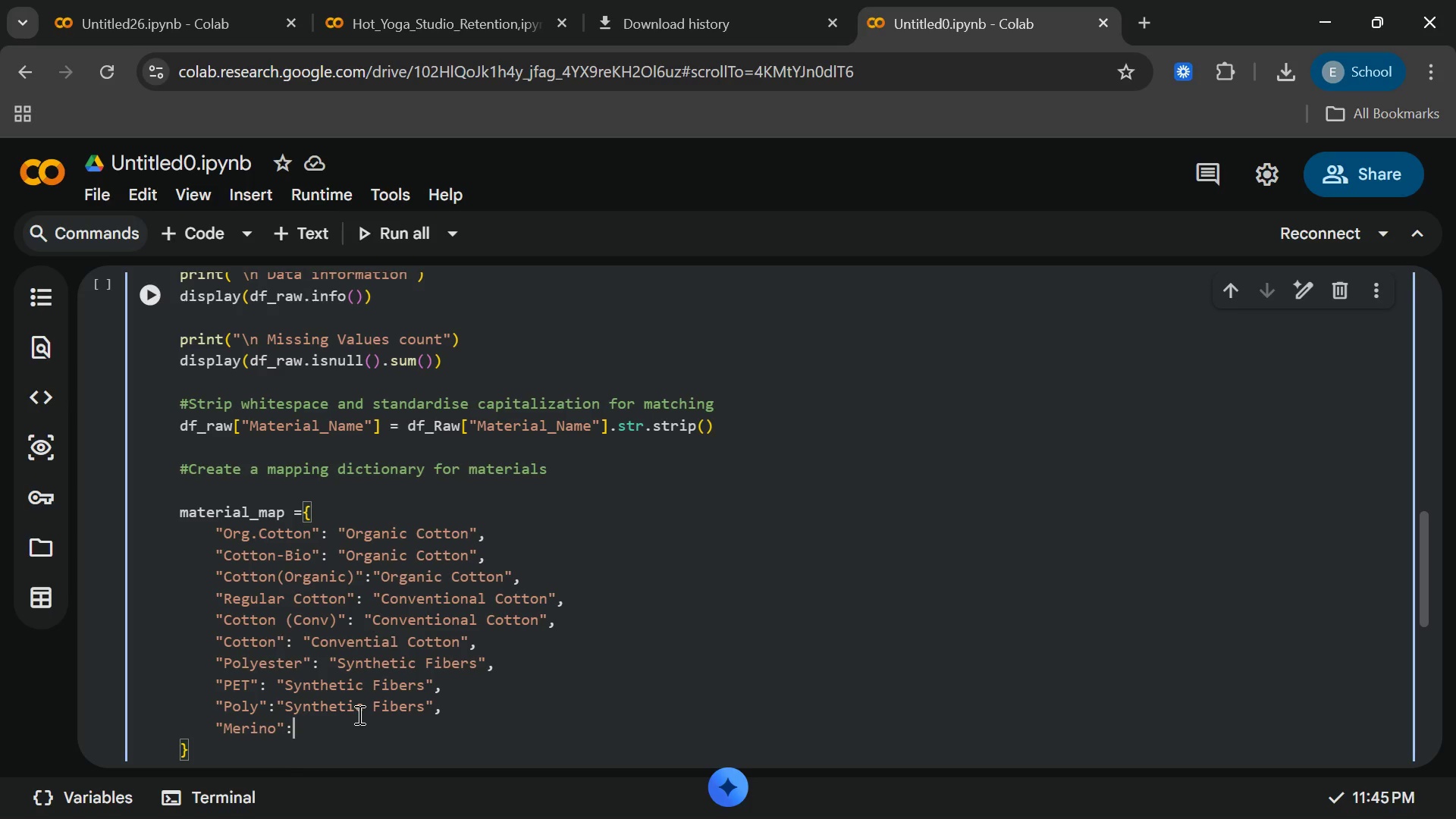 
wait(10.92)
 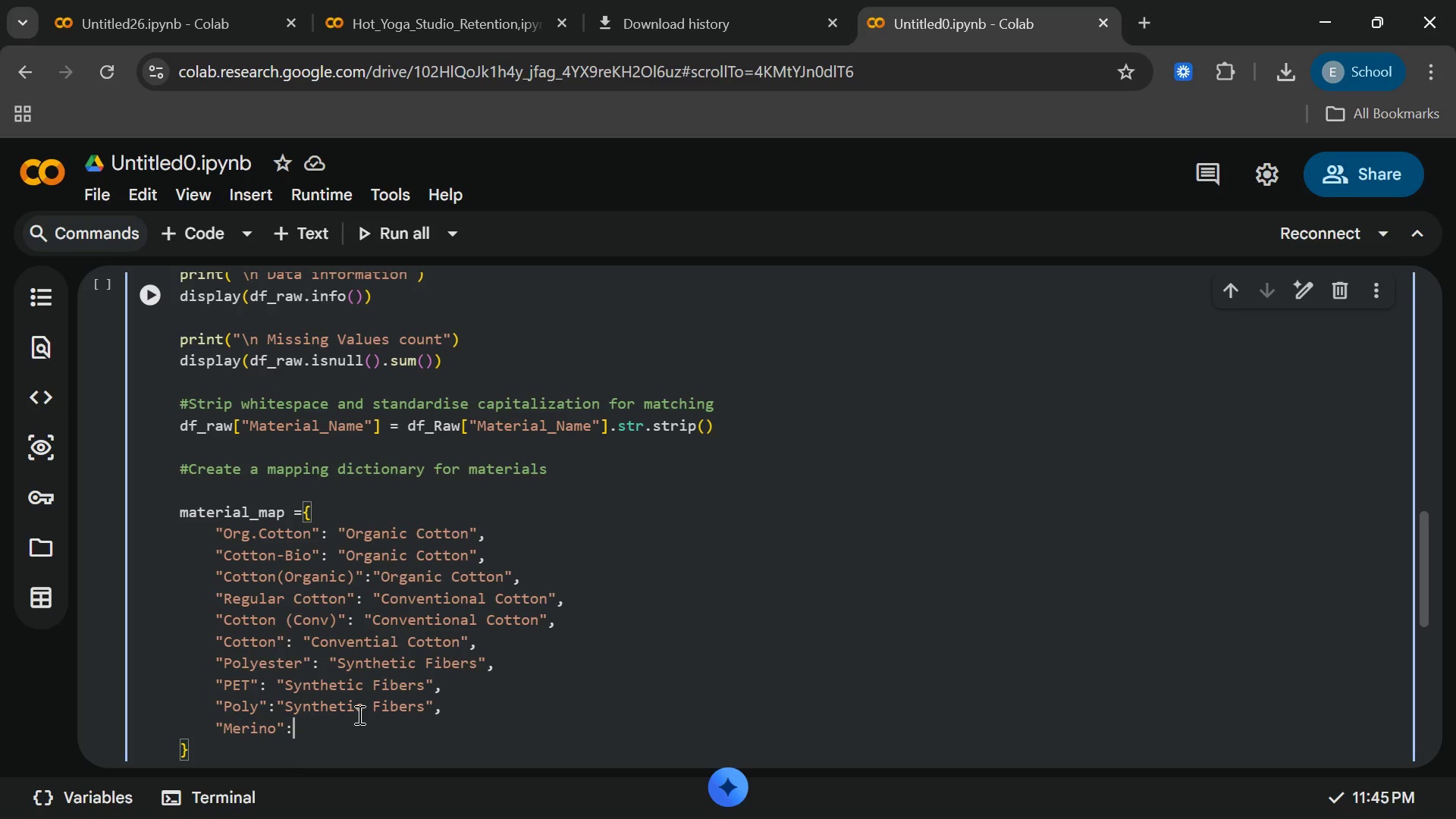 
type( "Animal Fibers)
 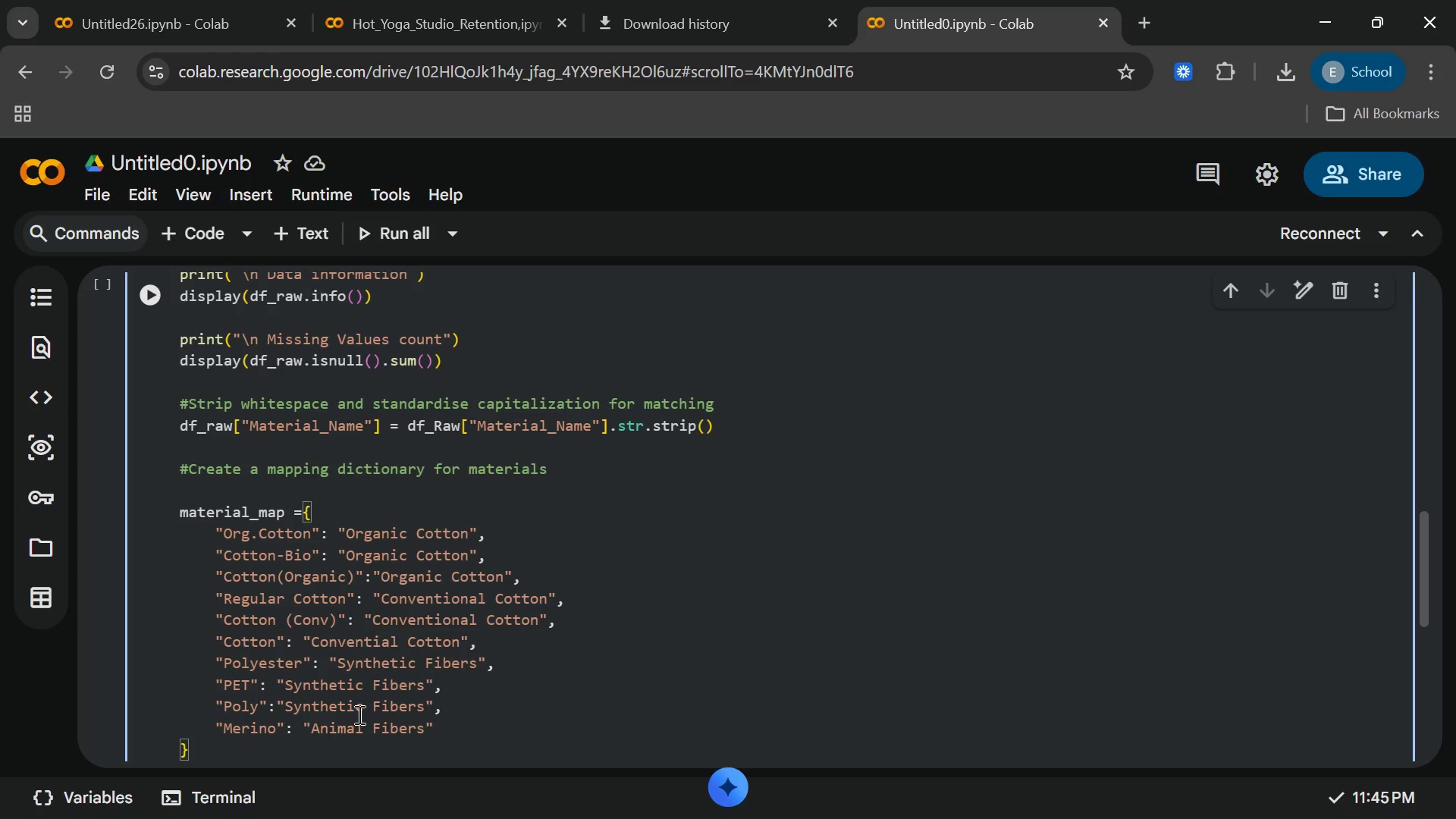 
key(ArrowRight)
 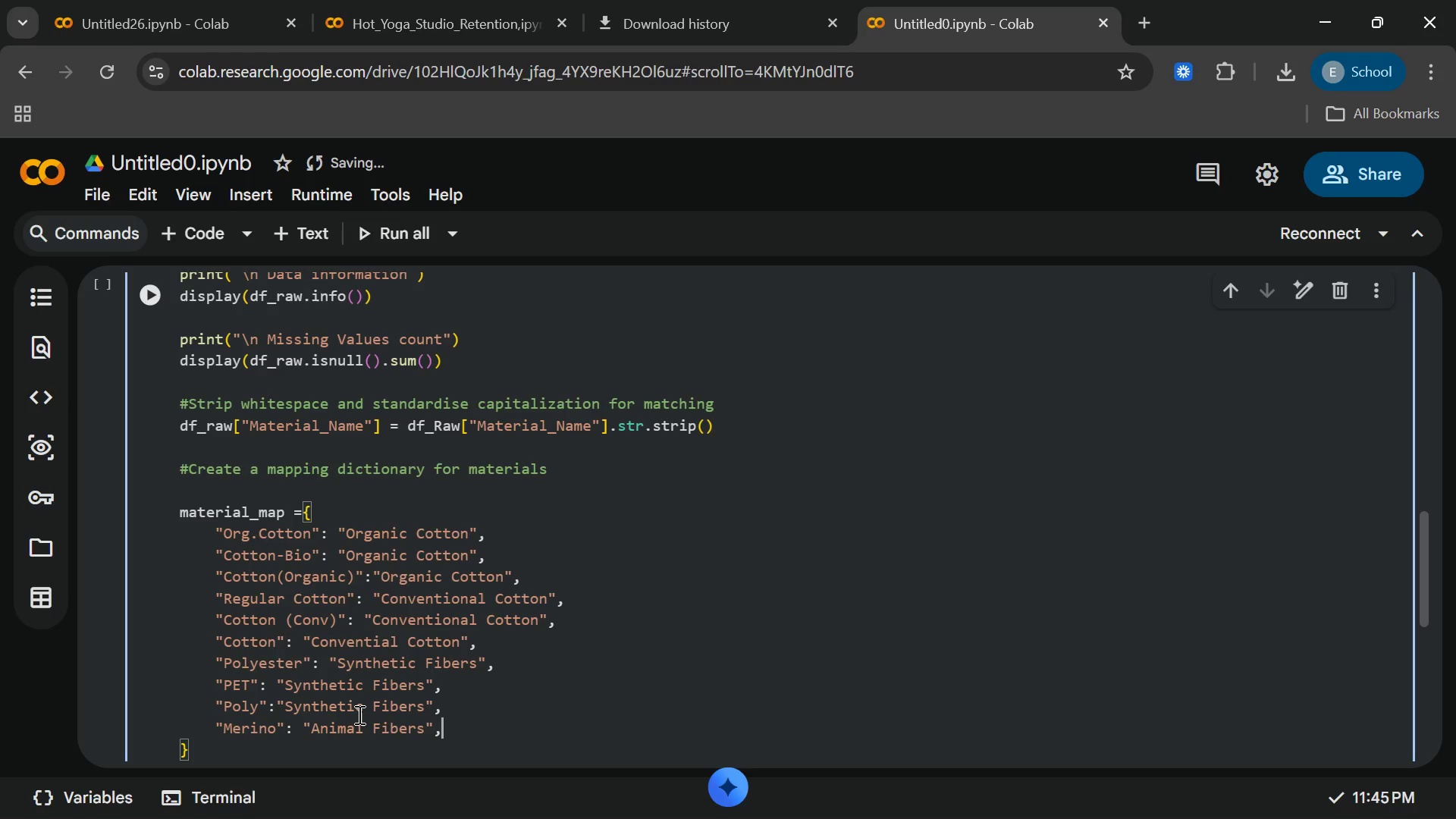 
key(Comma)
 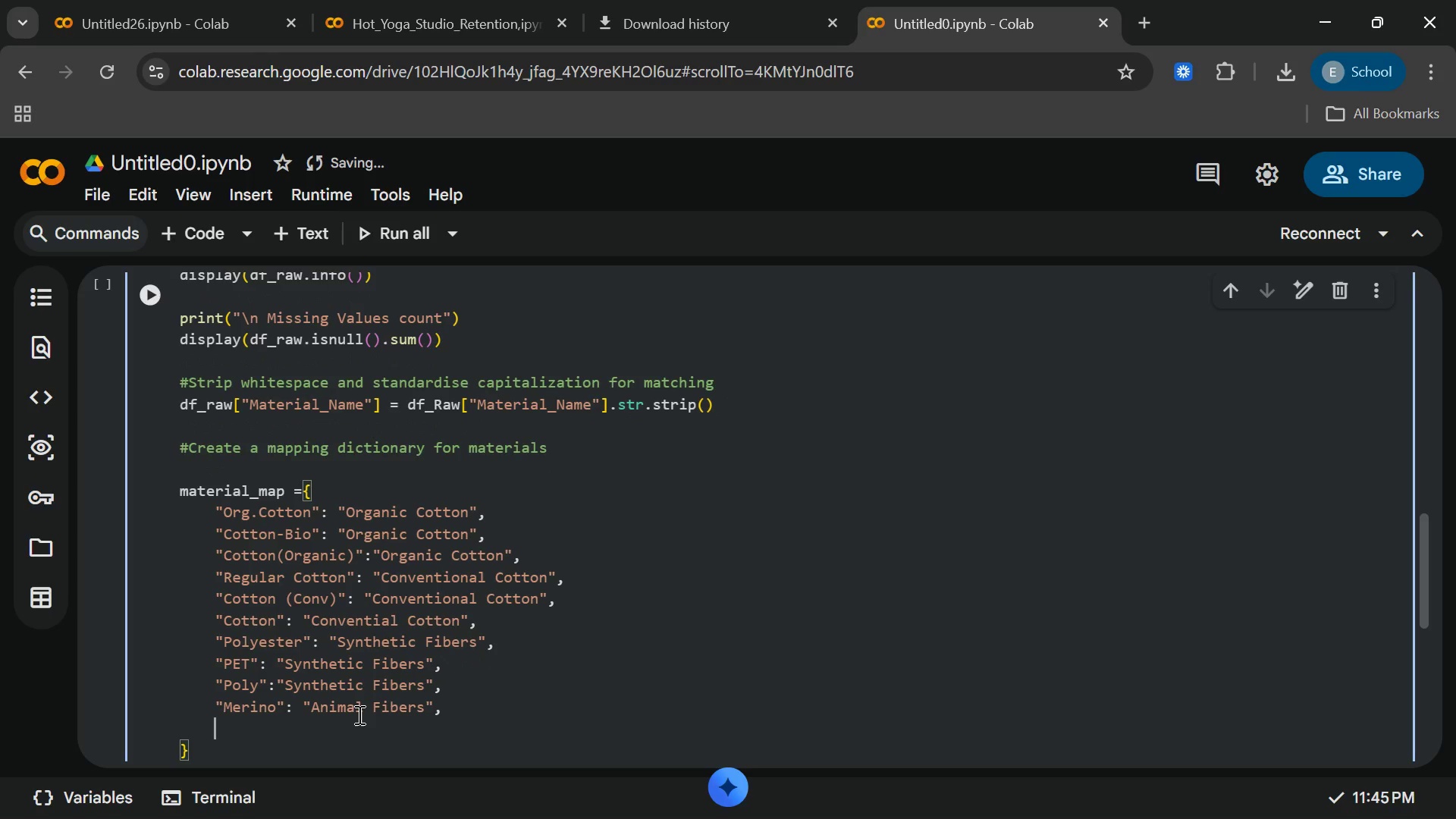 
key(Enter)
 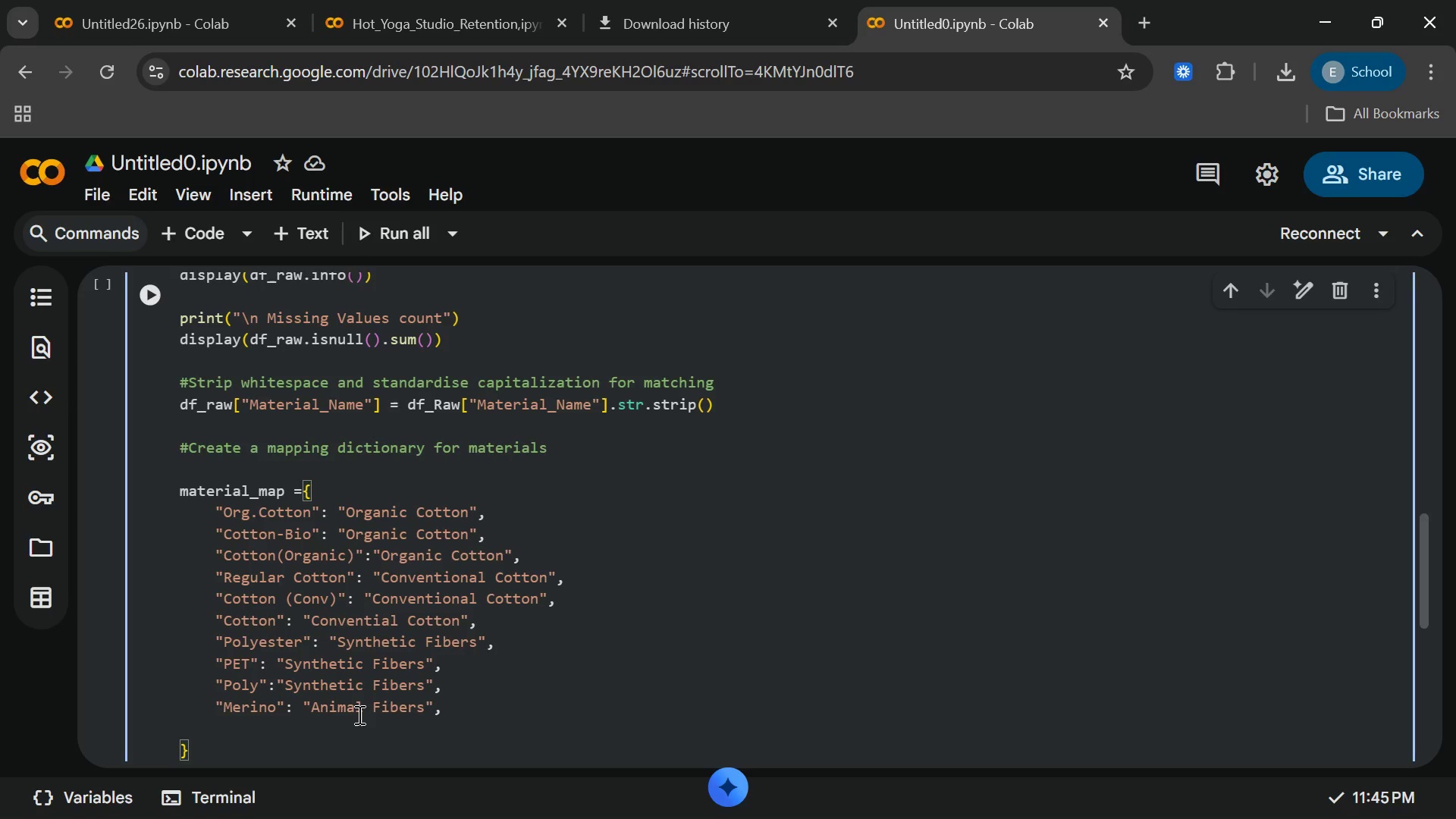 
wait(5.27)
 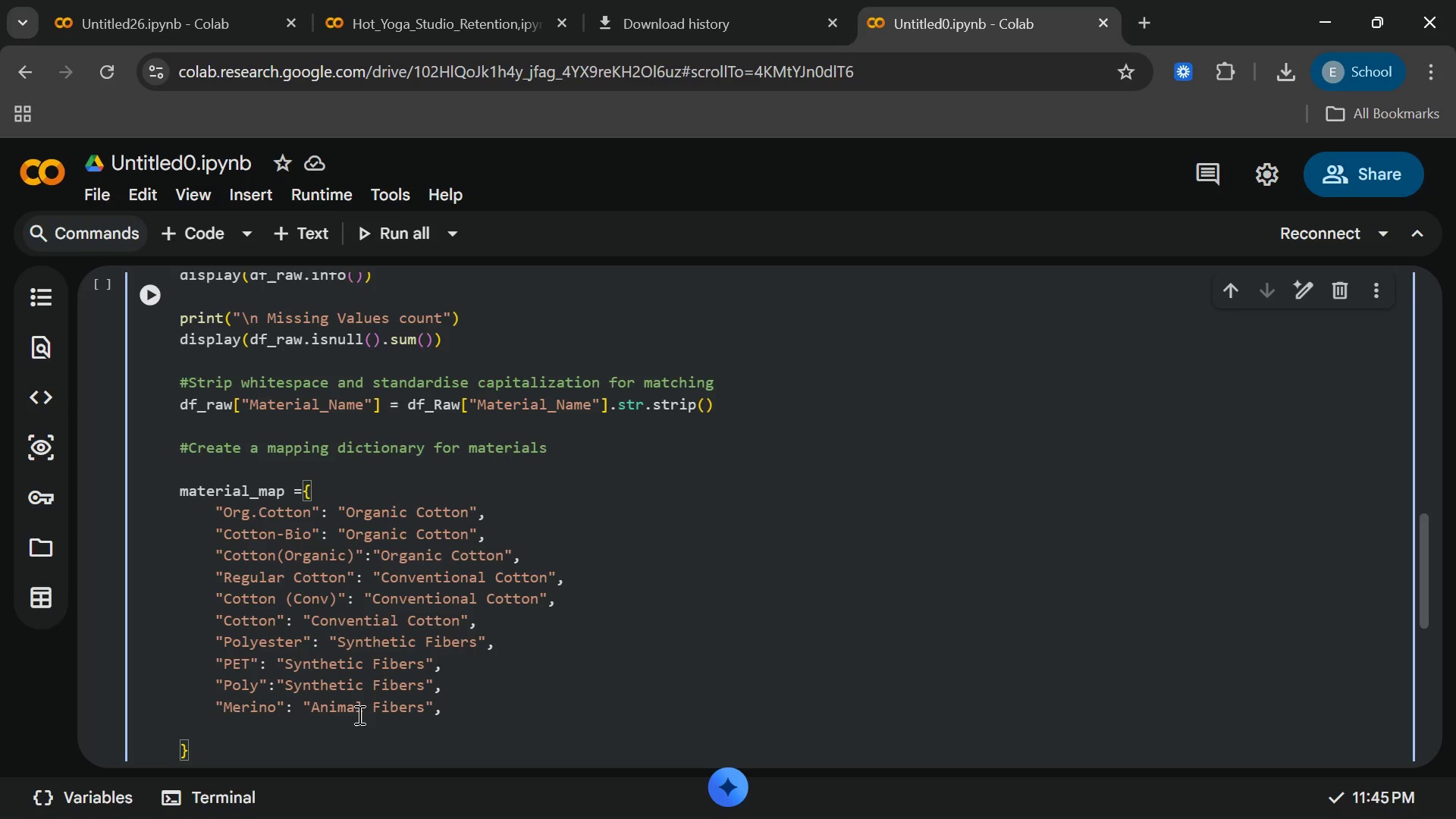 
type("Wool)
 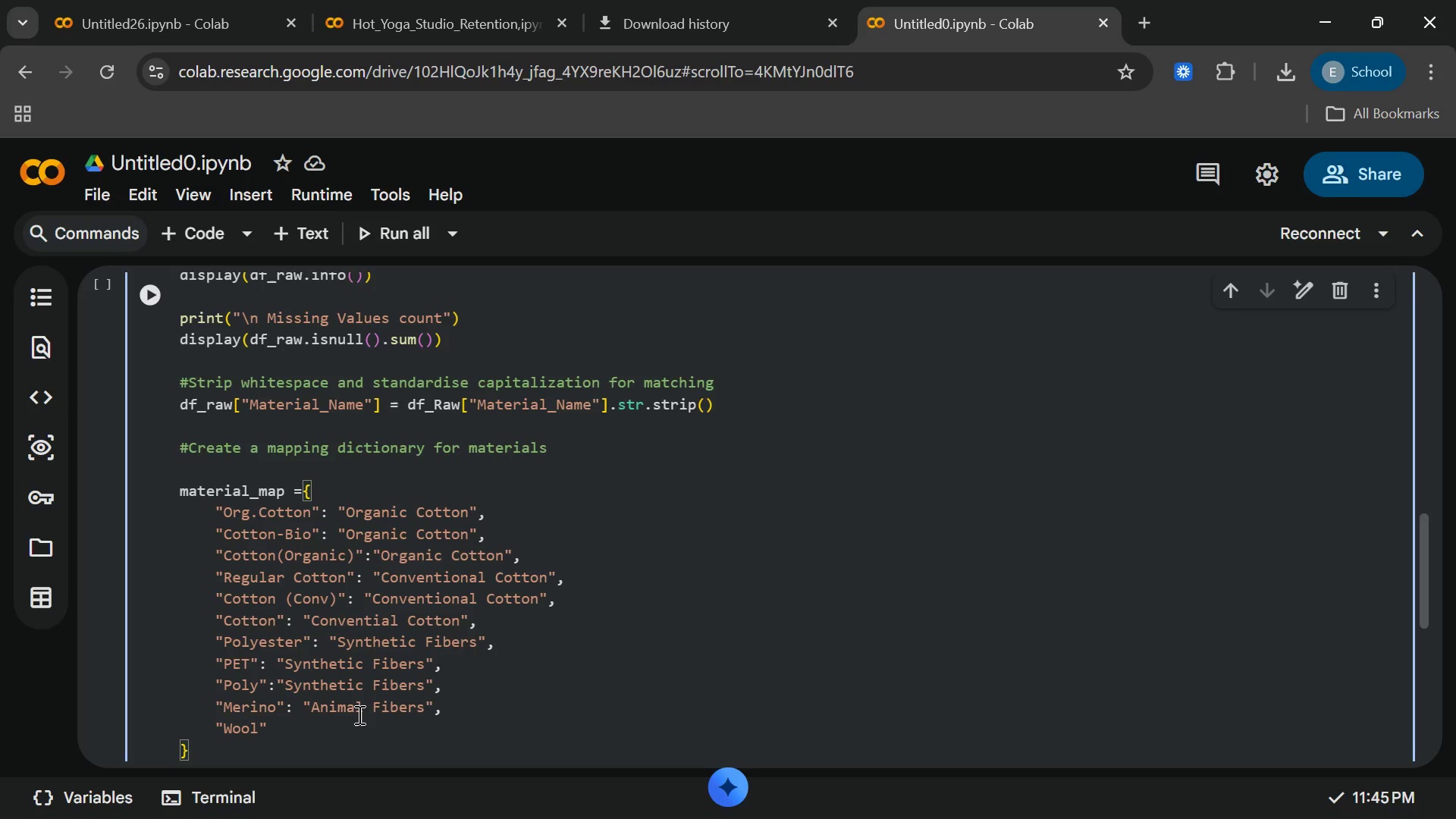 
key(ArrowRight)
 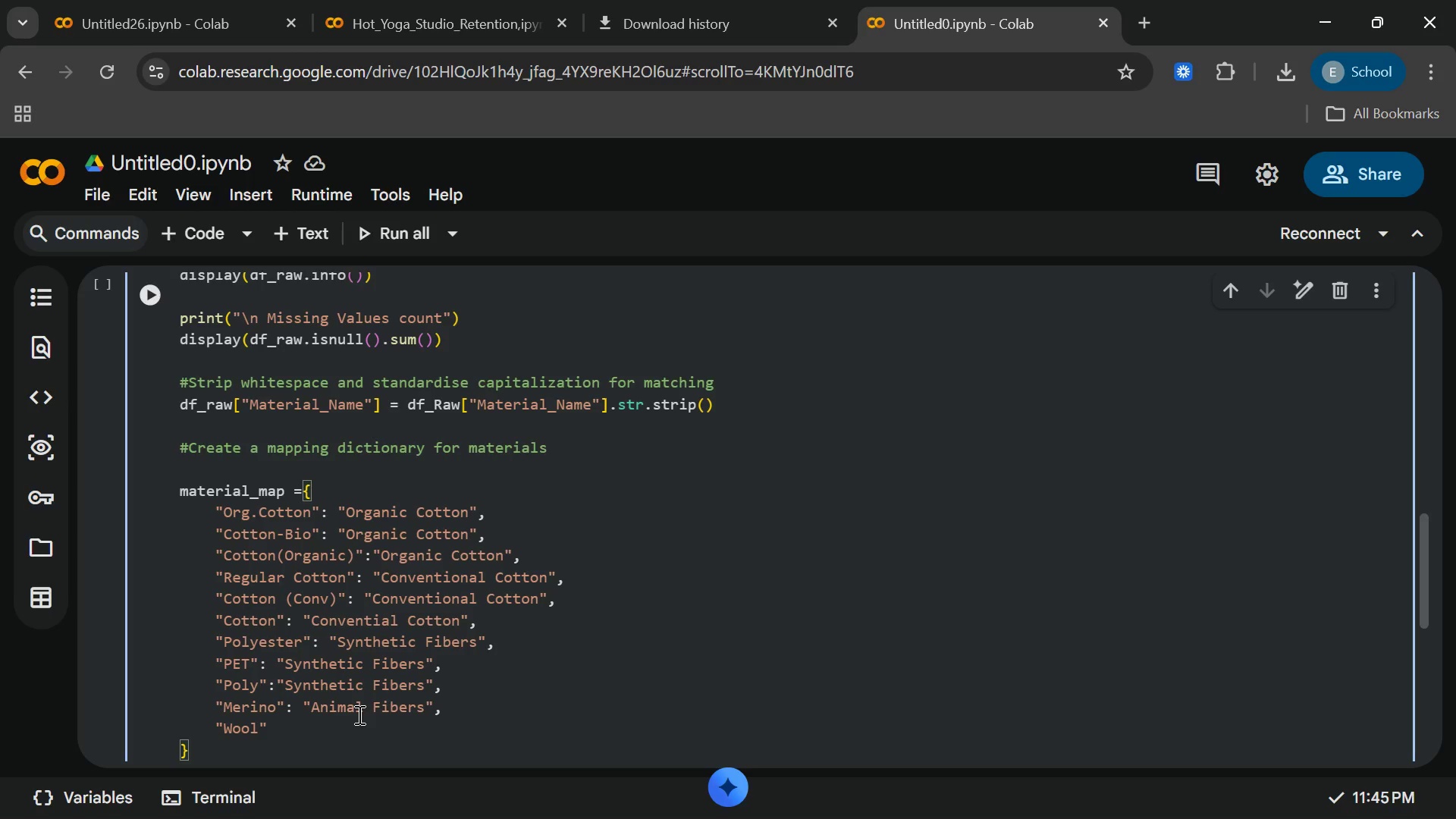 
type(: "Anima)
 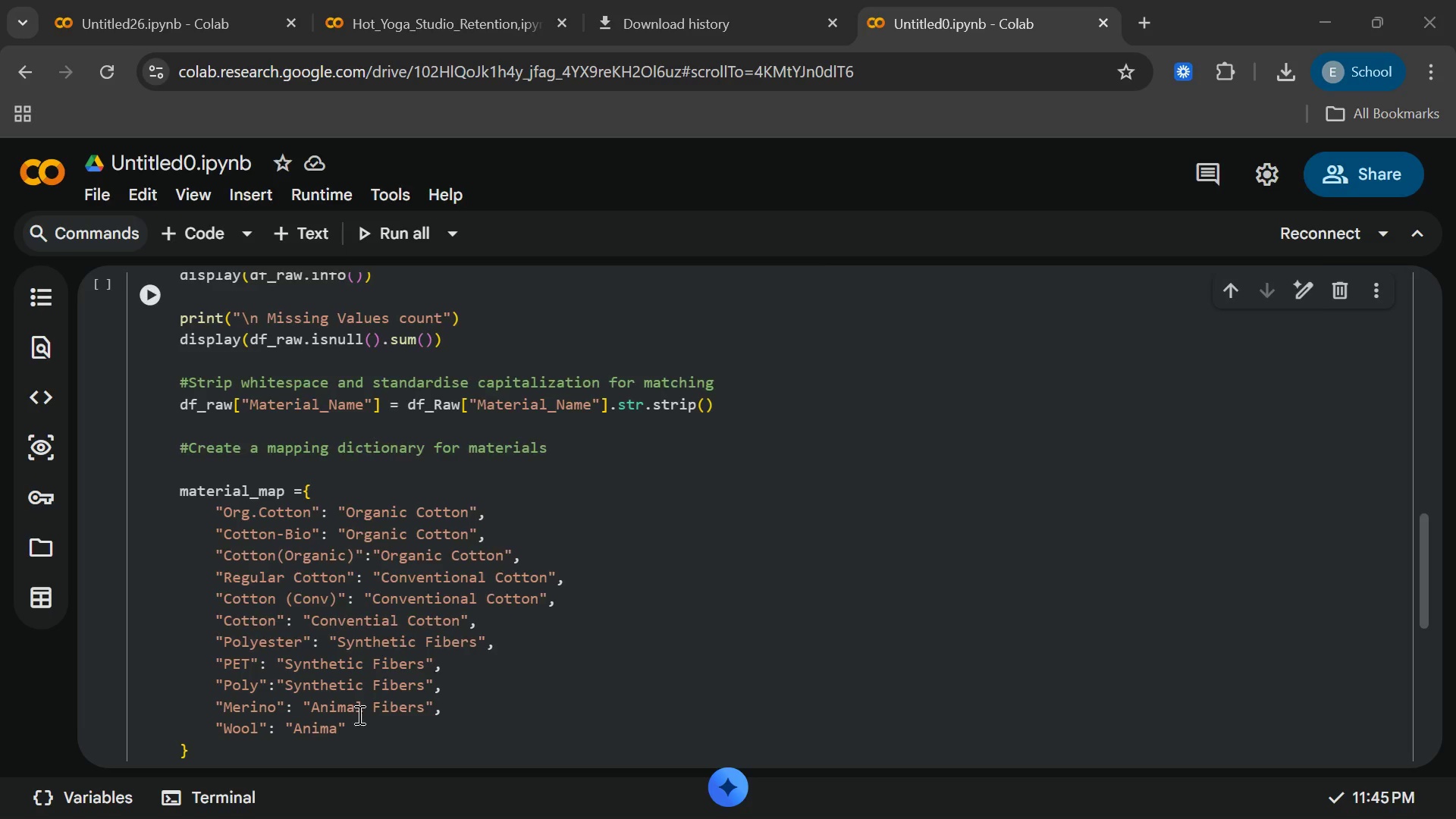 
wait(9.83)
 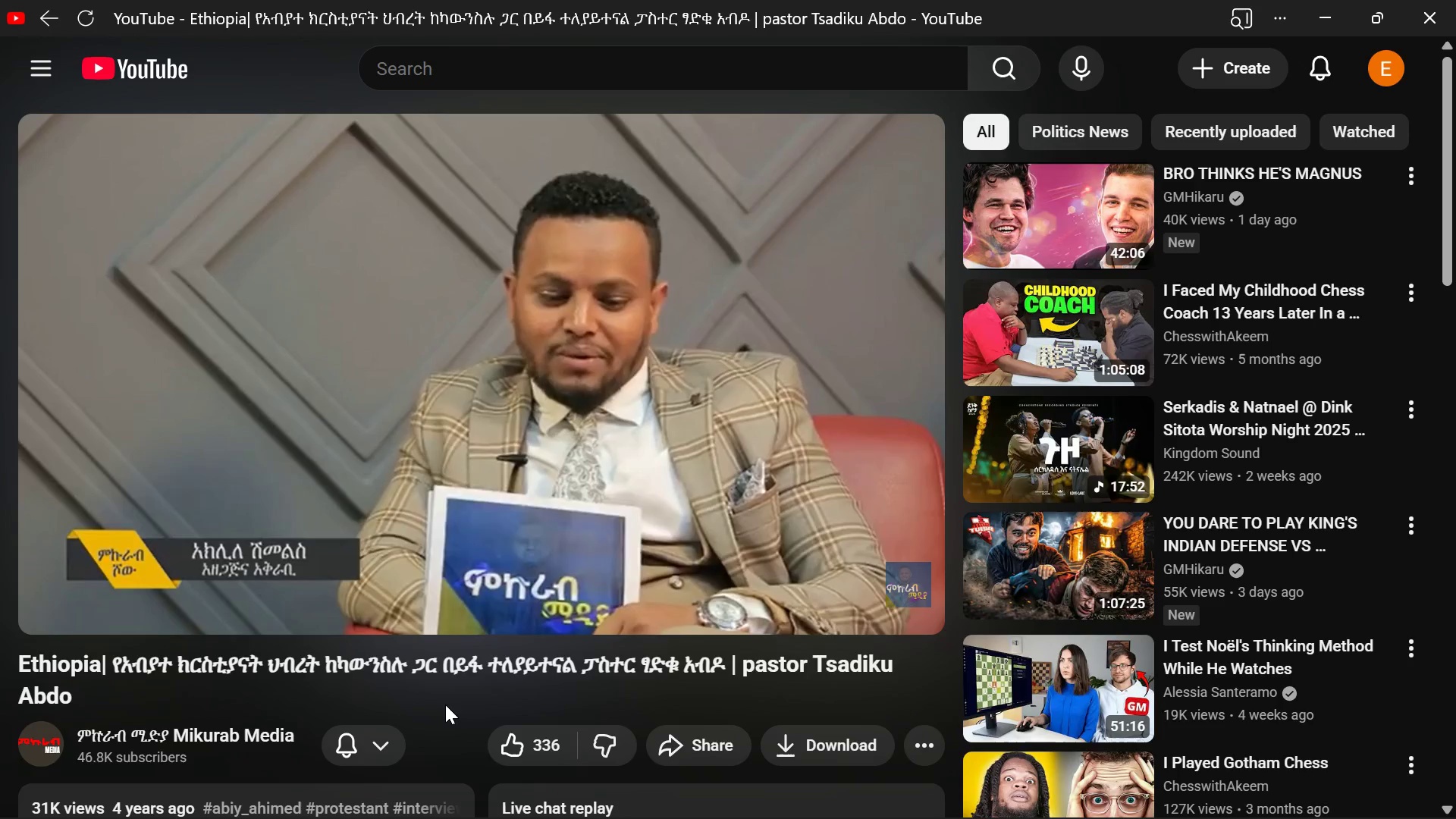 
key(L)
 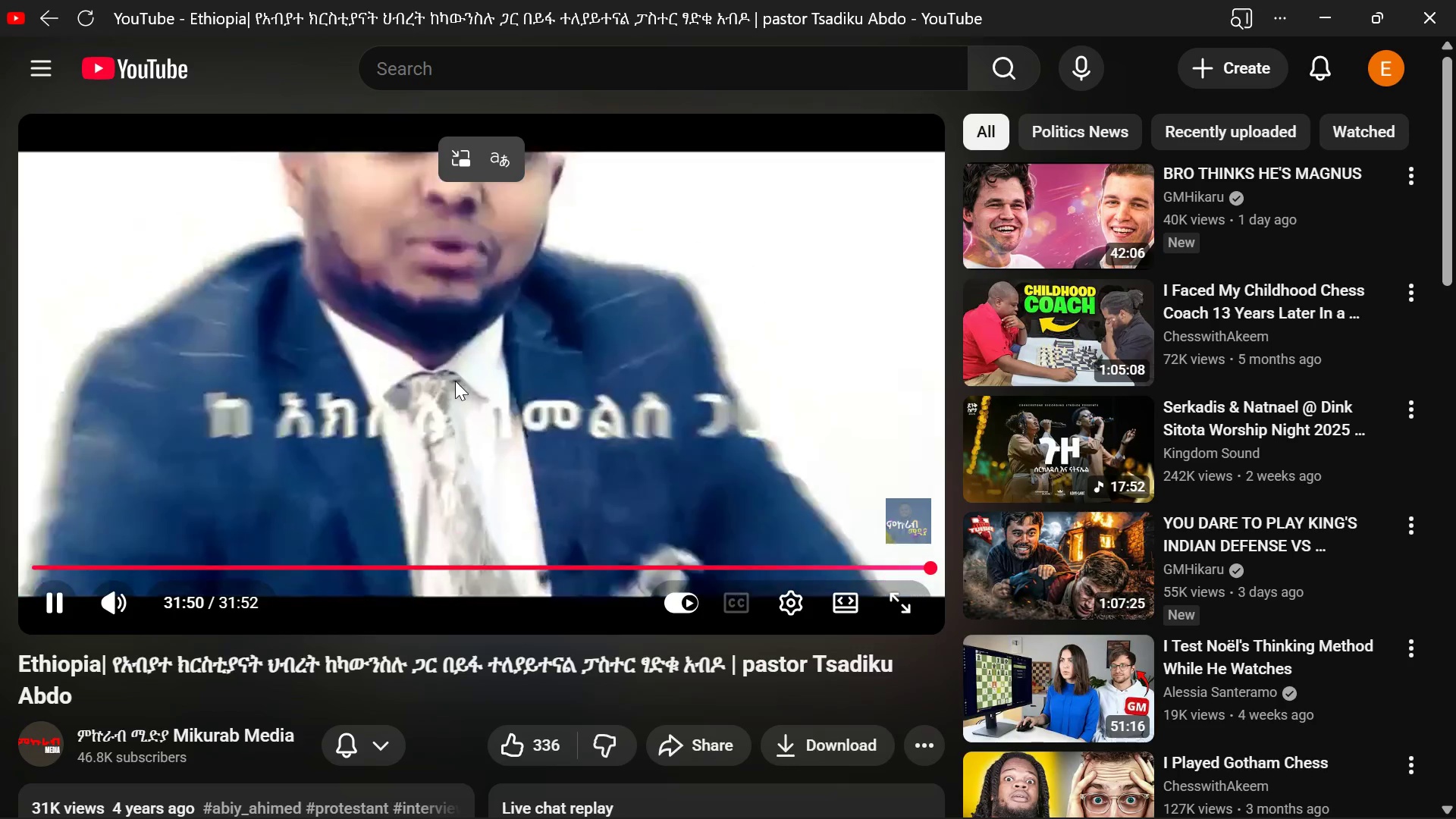 
left_click([148, 74])
 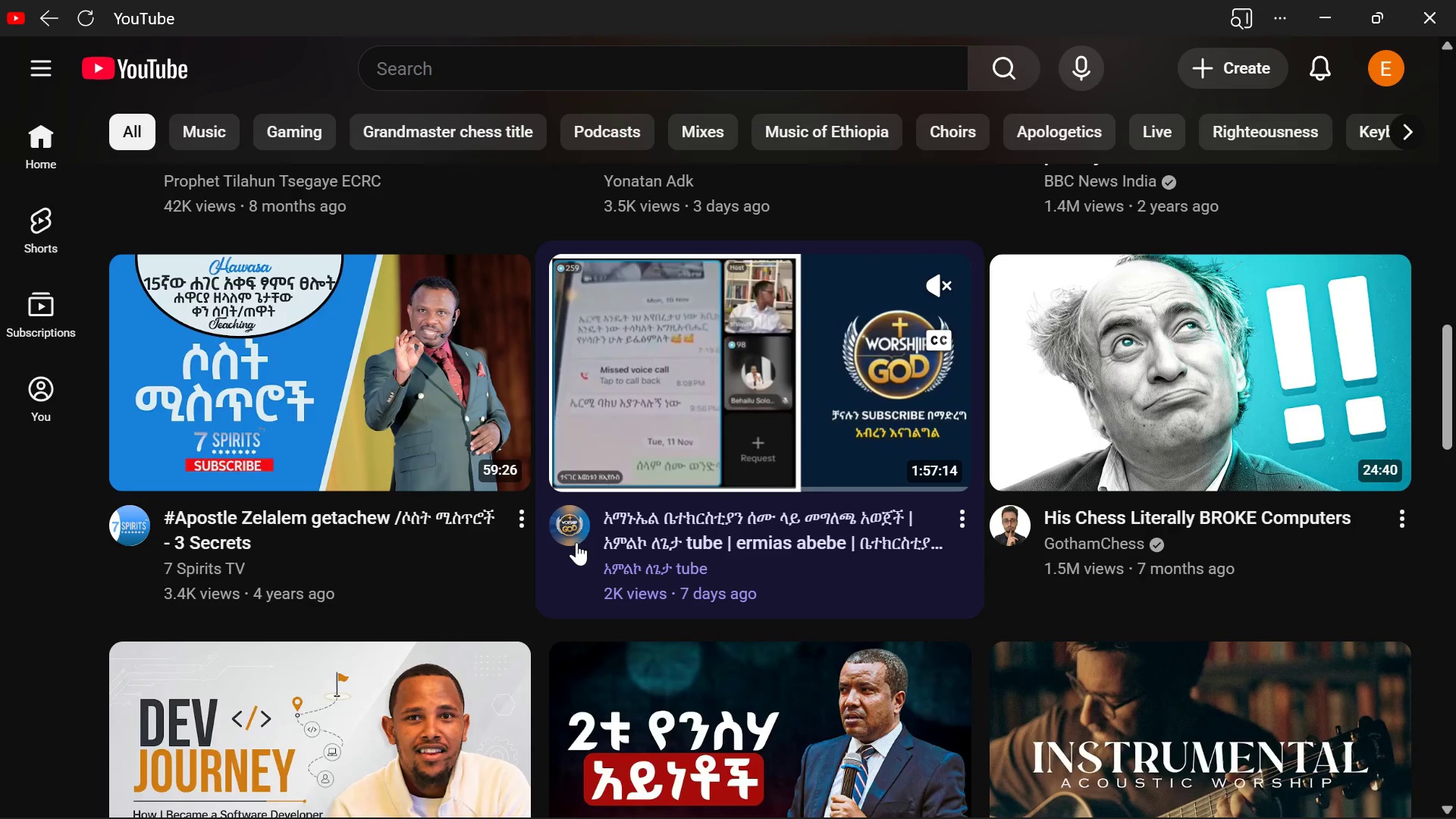 
wait(24.17)
 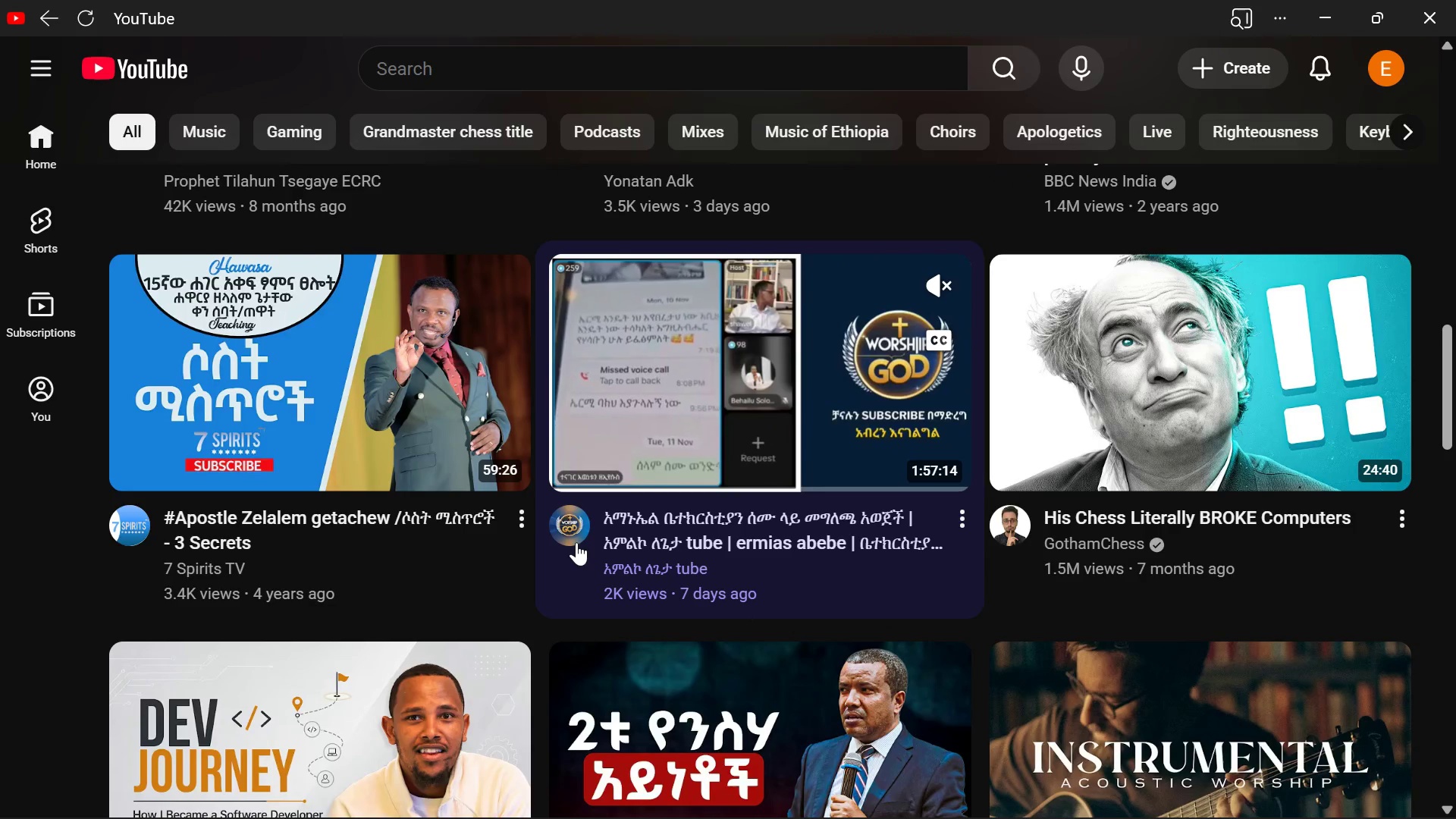 
left_click([29, 156])
 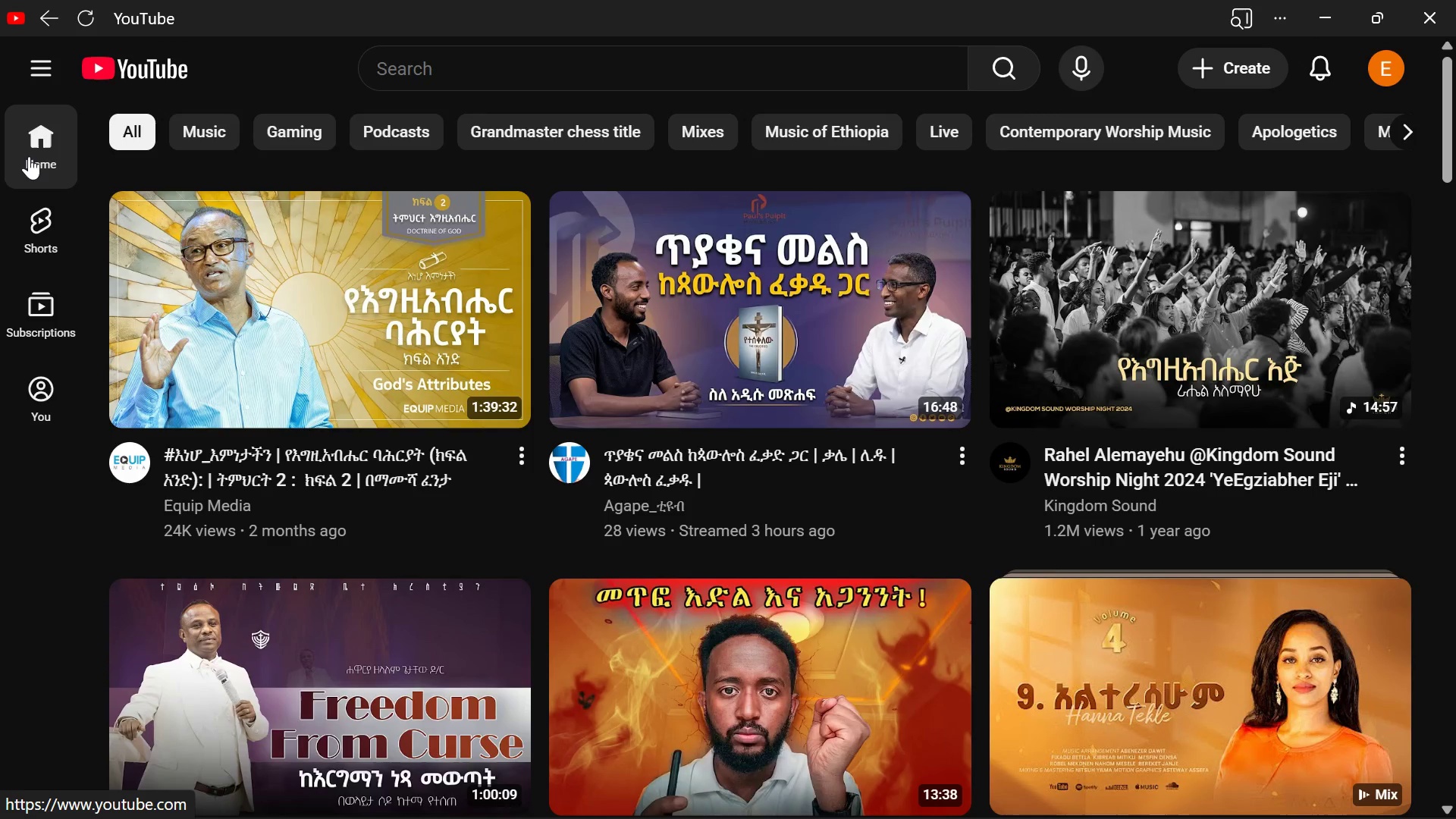 
wait(9.55)
 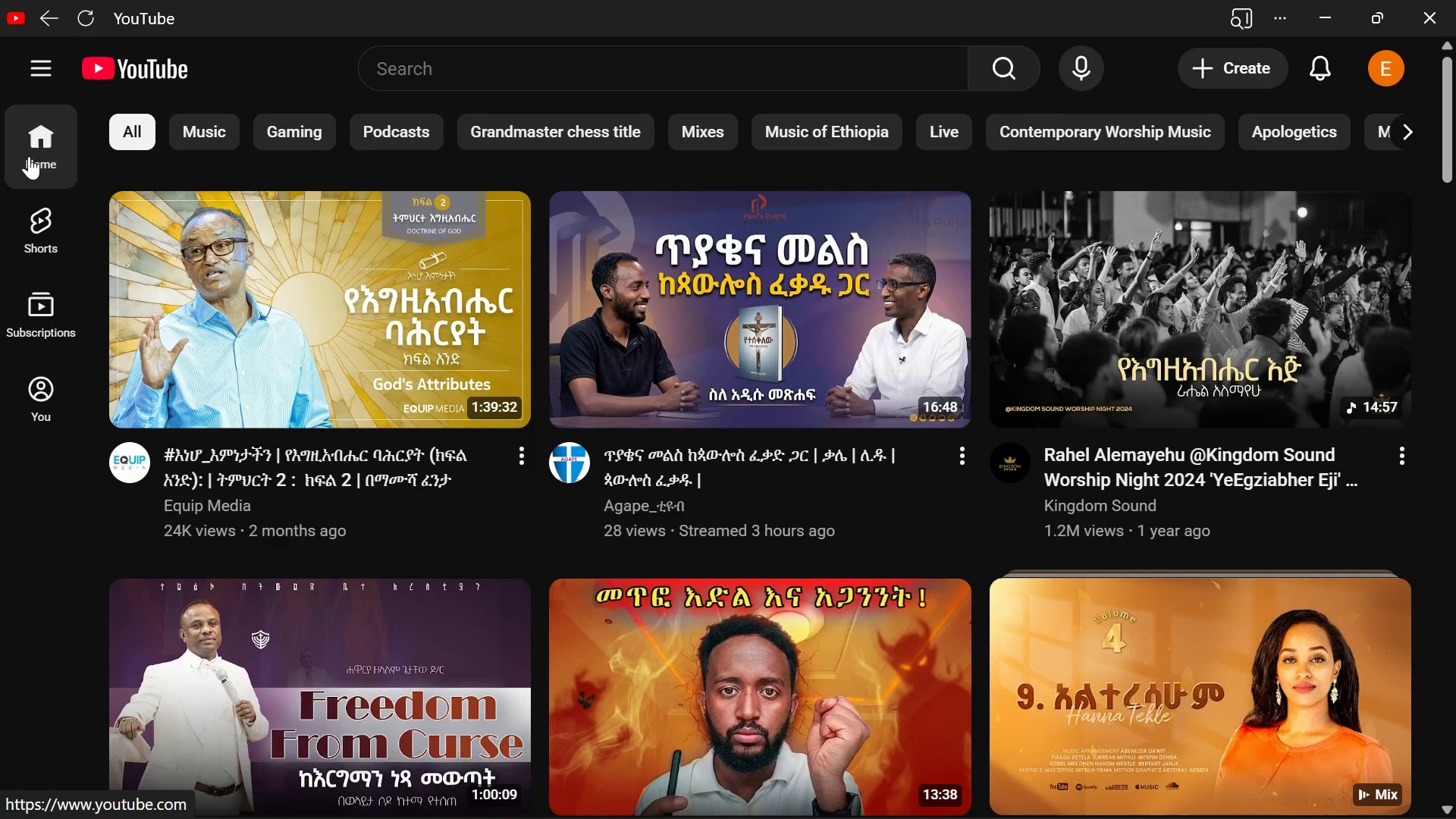 
left_click([817, 266])
 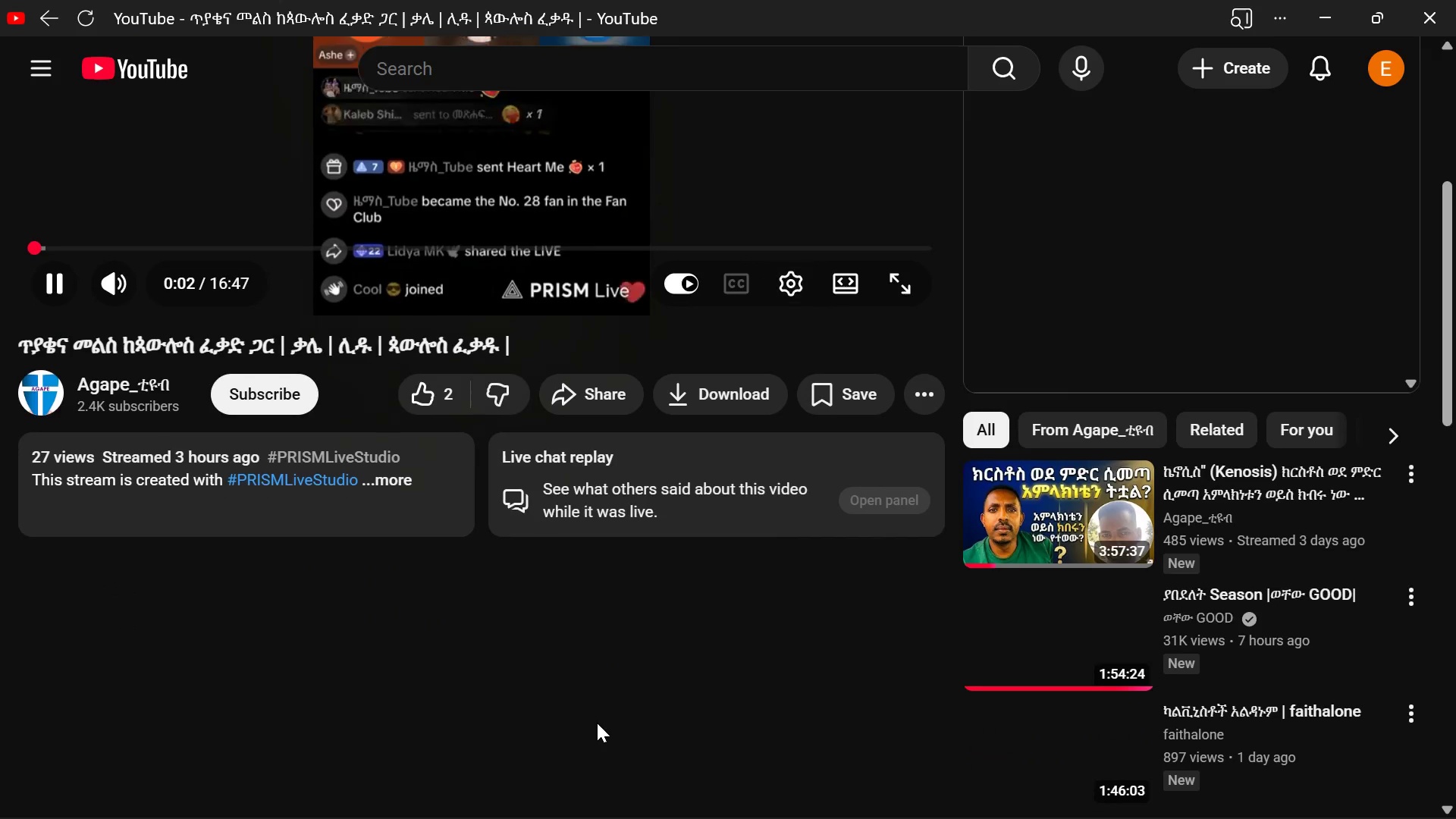 
wait(10.94)
 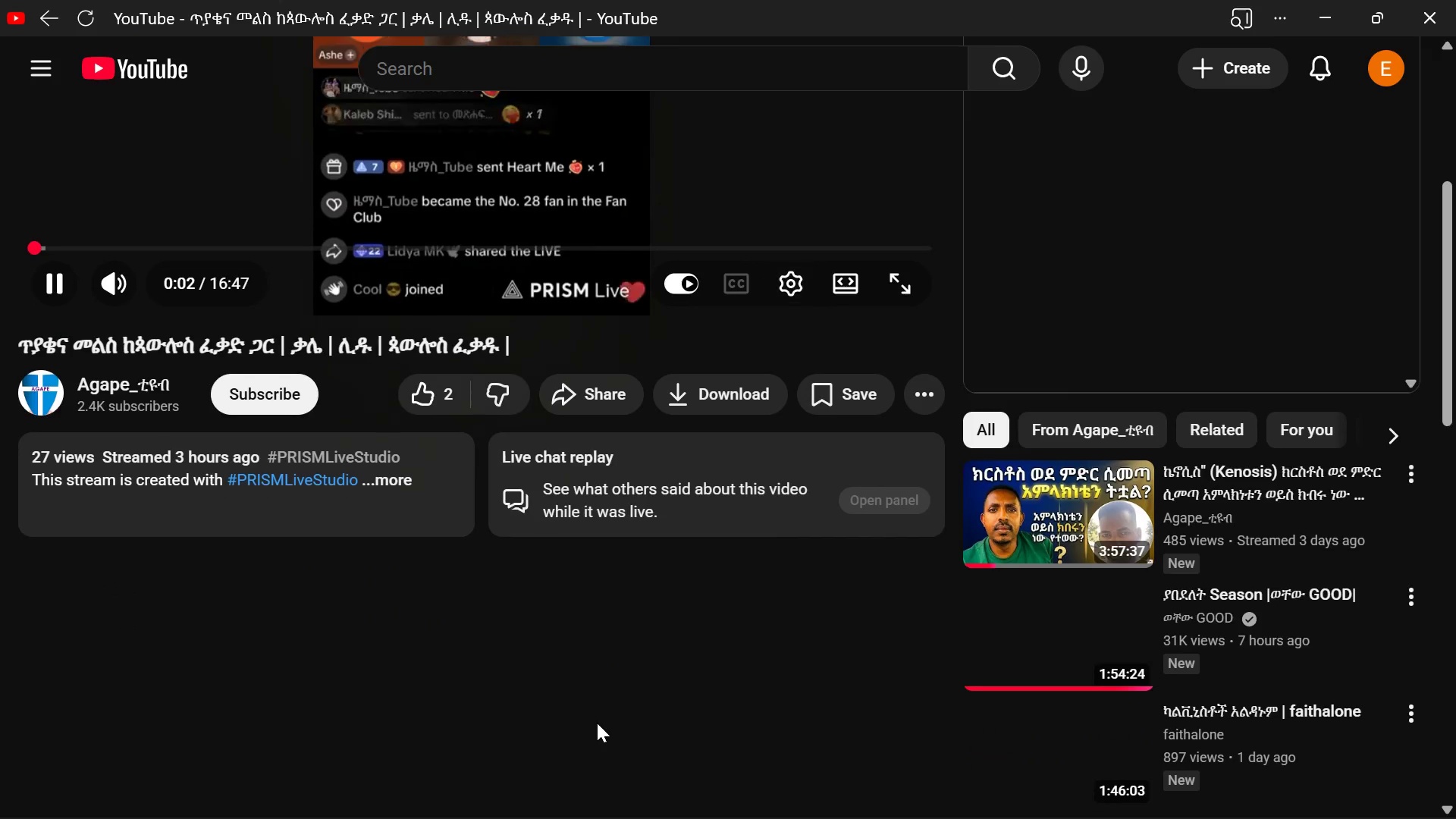 
left_click([187, 678])
 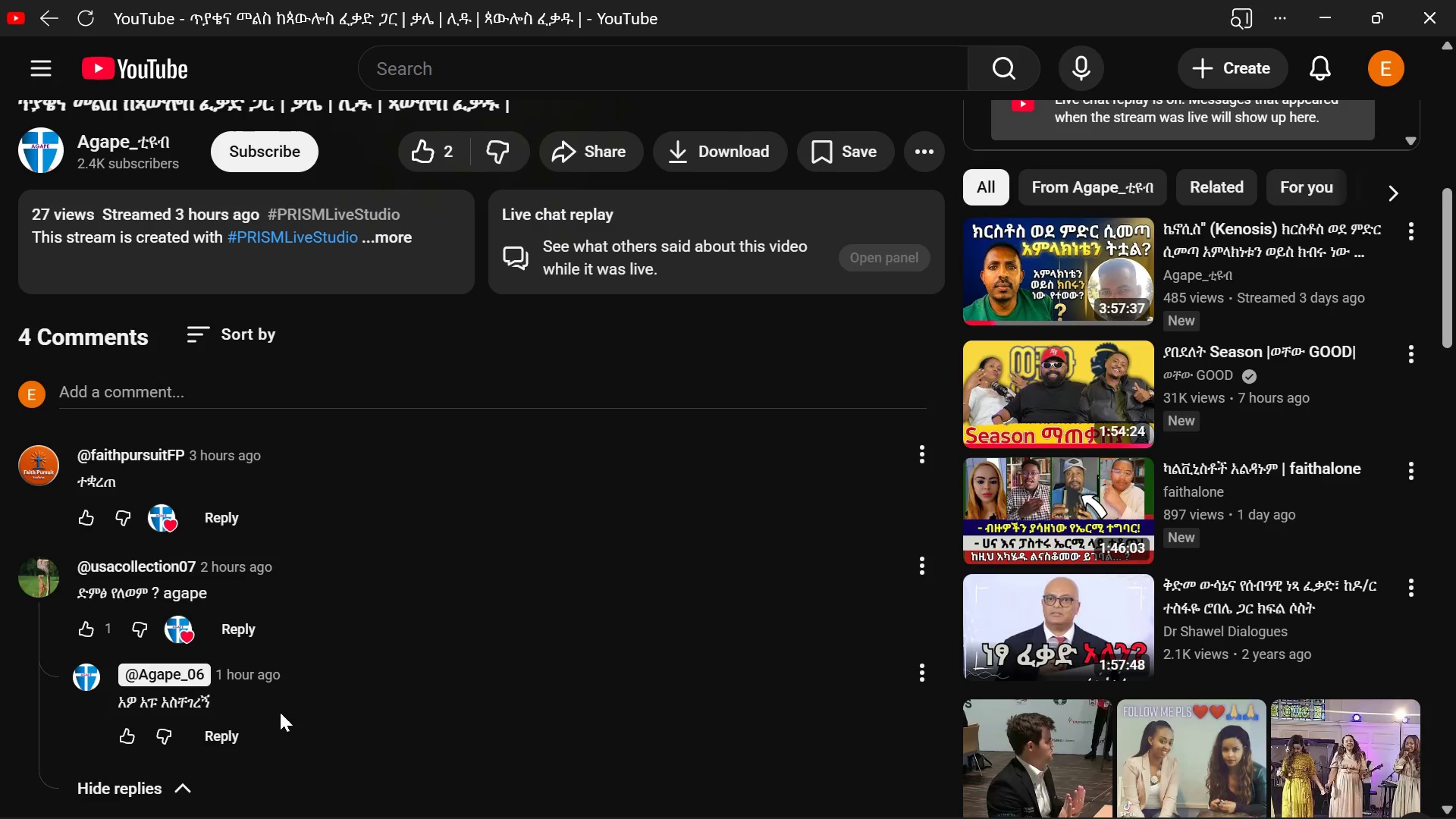 
wait(8.03)
 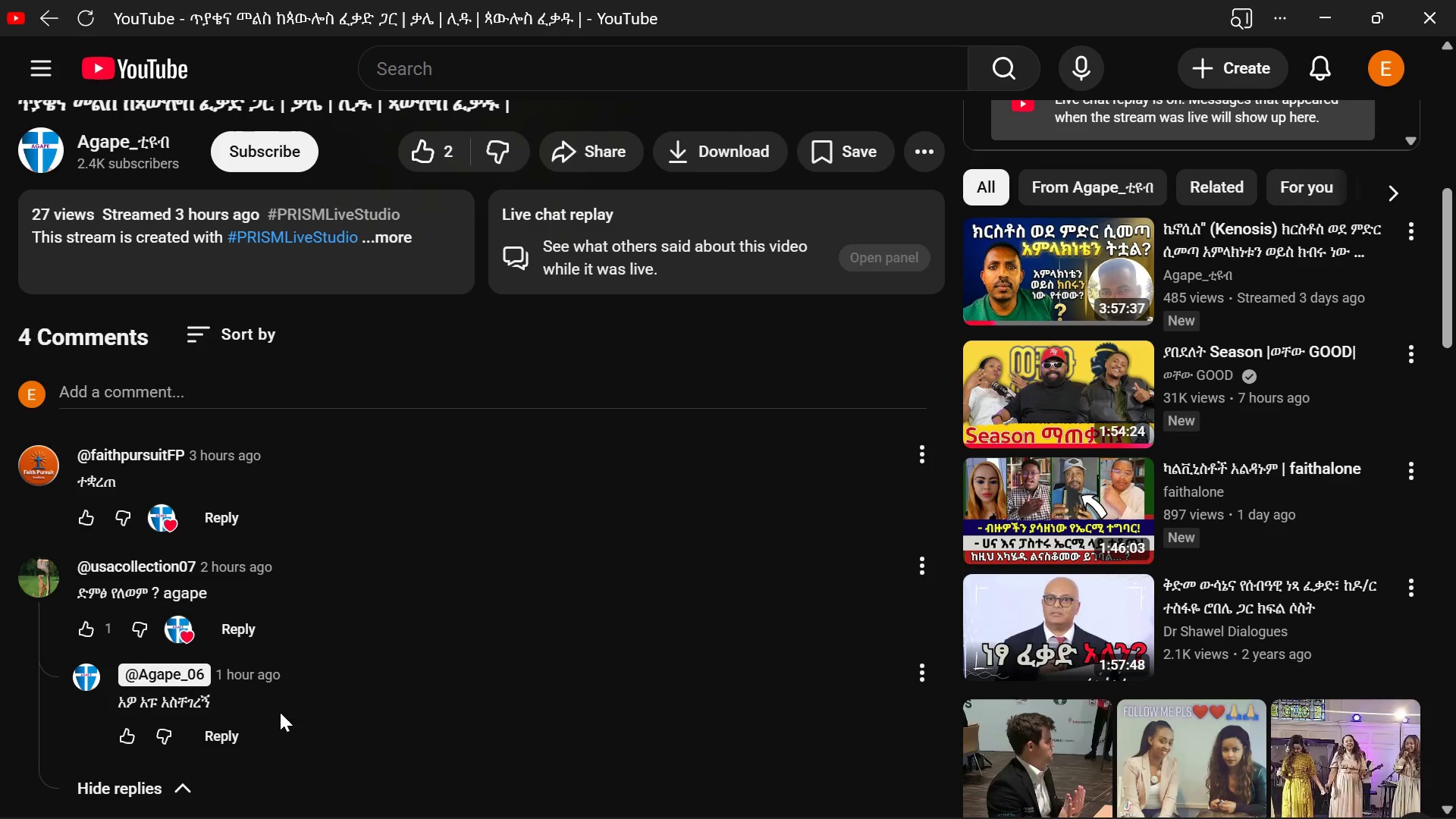 
left_click_drag(start_coordinate=[166, 542], to_coordinate=[224, 548])
 